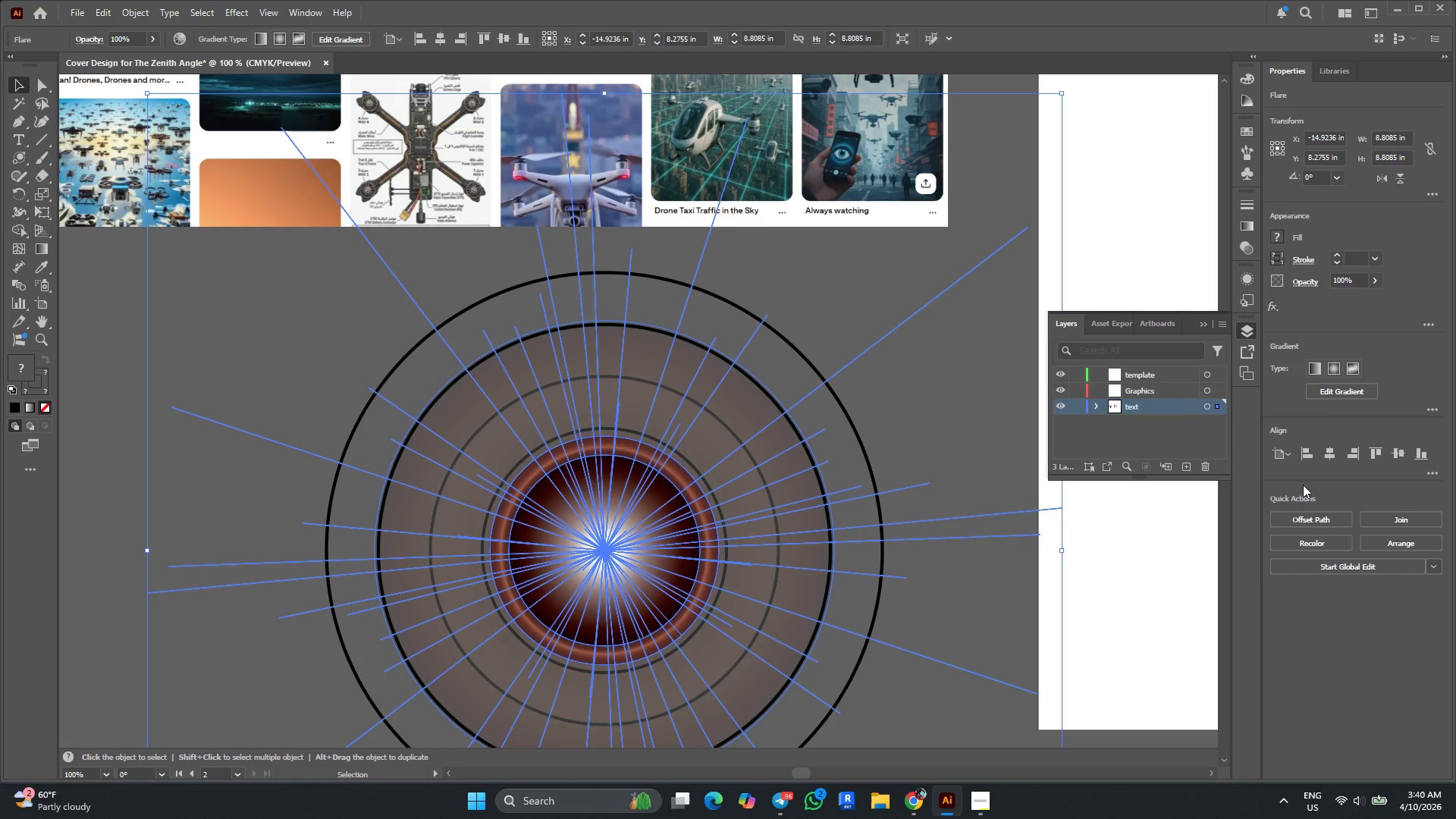 
left_click([1338, 395])
 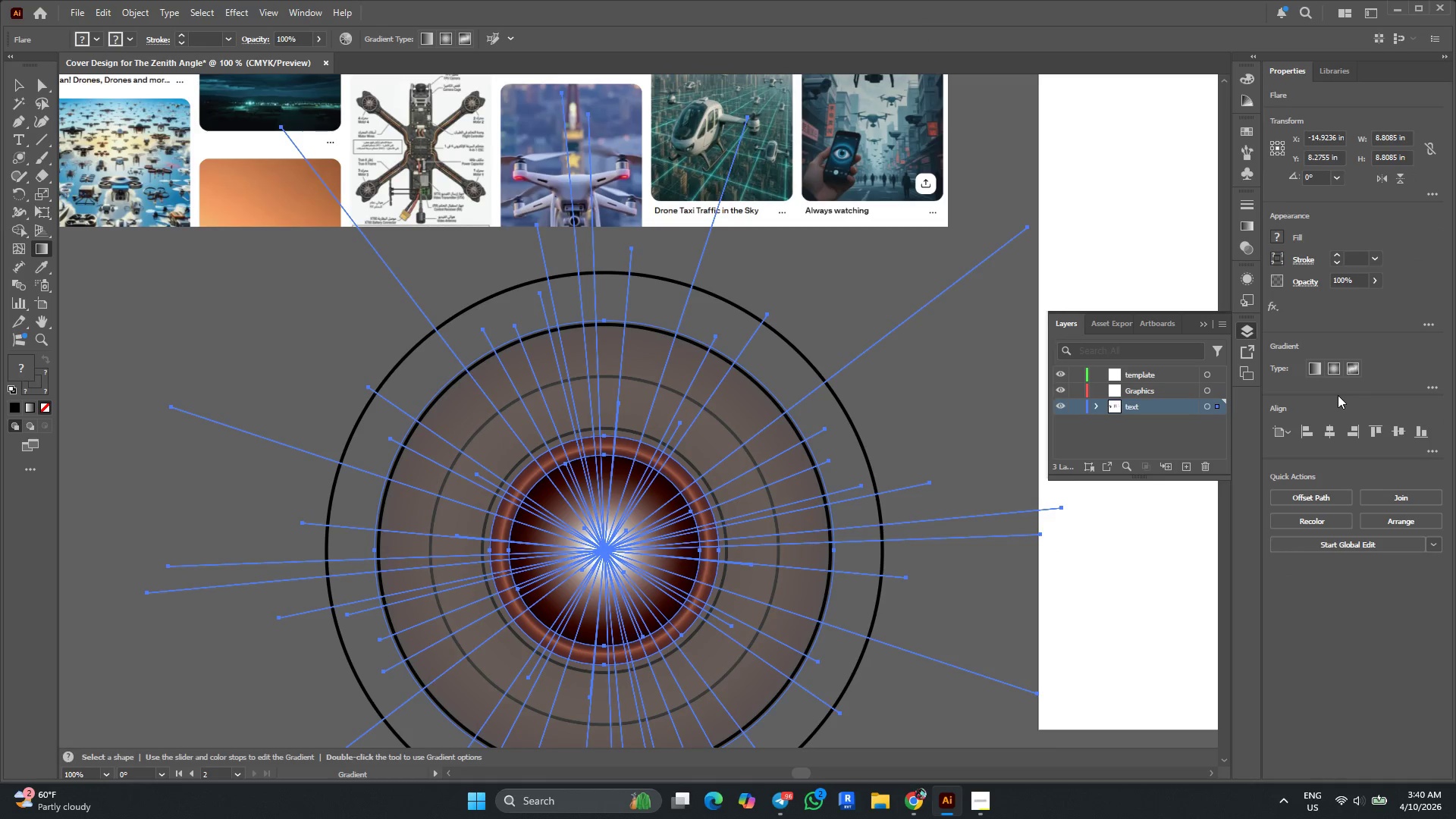 
hold_key(key=AltLeft, duration=0.31)
scroll: coordinate [617, 564], scroll_direction: down, amount: 2.0
 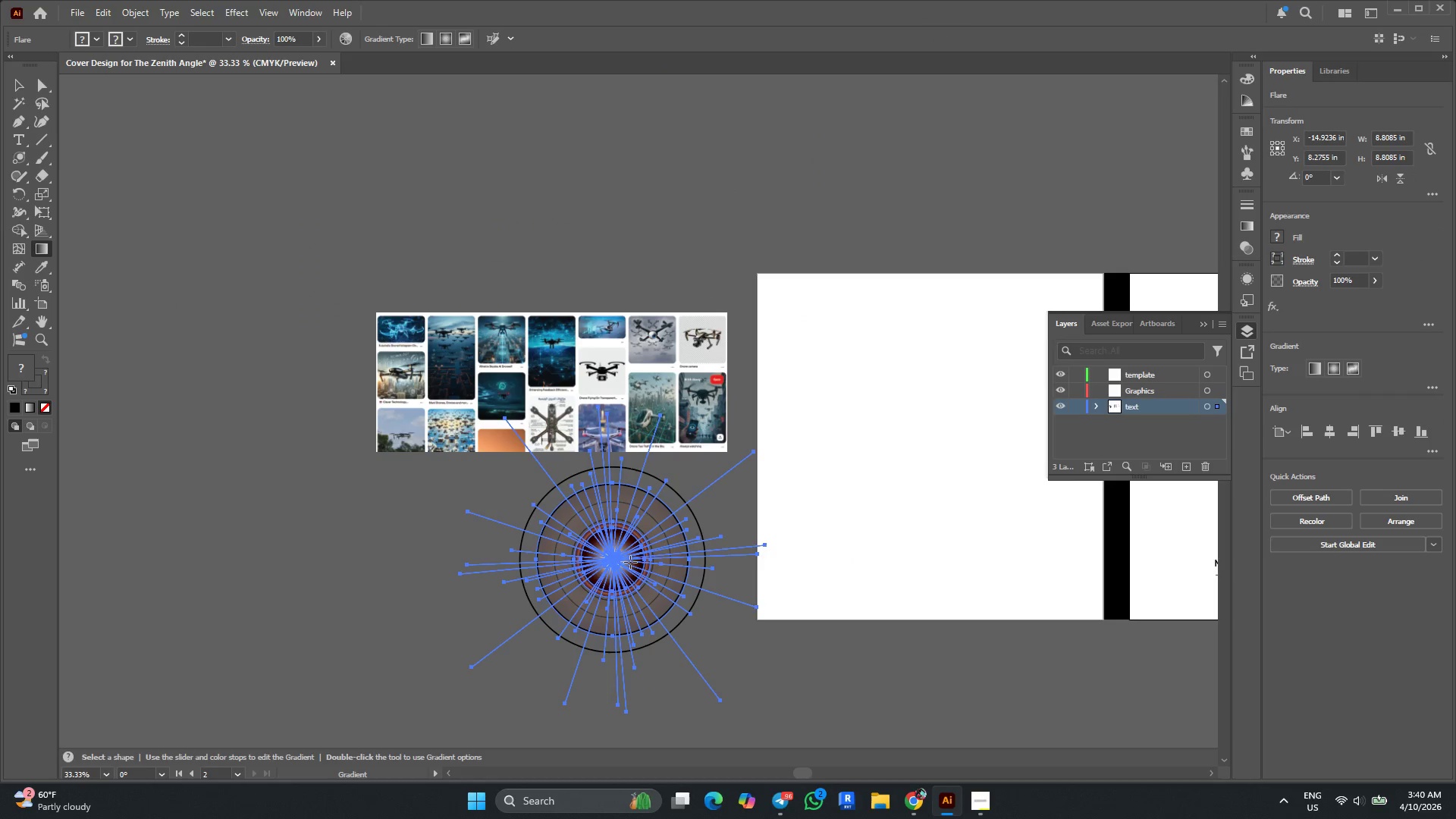 
hold_key(key=AltLeft, duration=0.34)
scroll: coordinate [752, 562], scroll_direction: up, amount: 2.0
 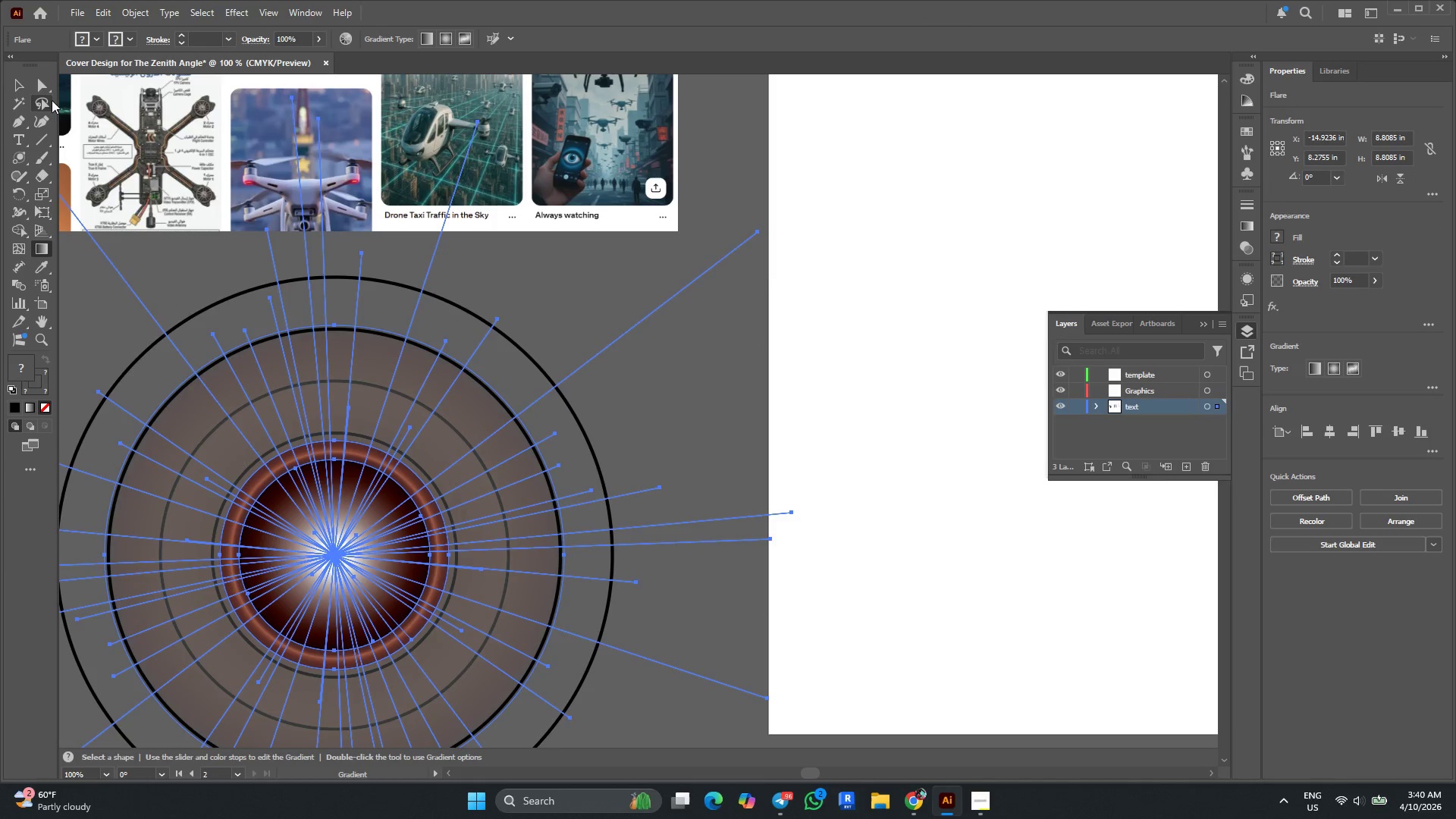 
left_click([13, 79])
 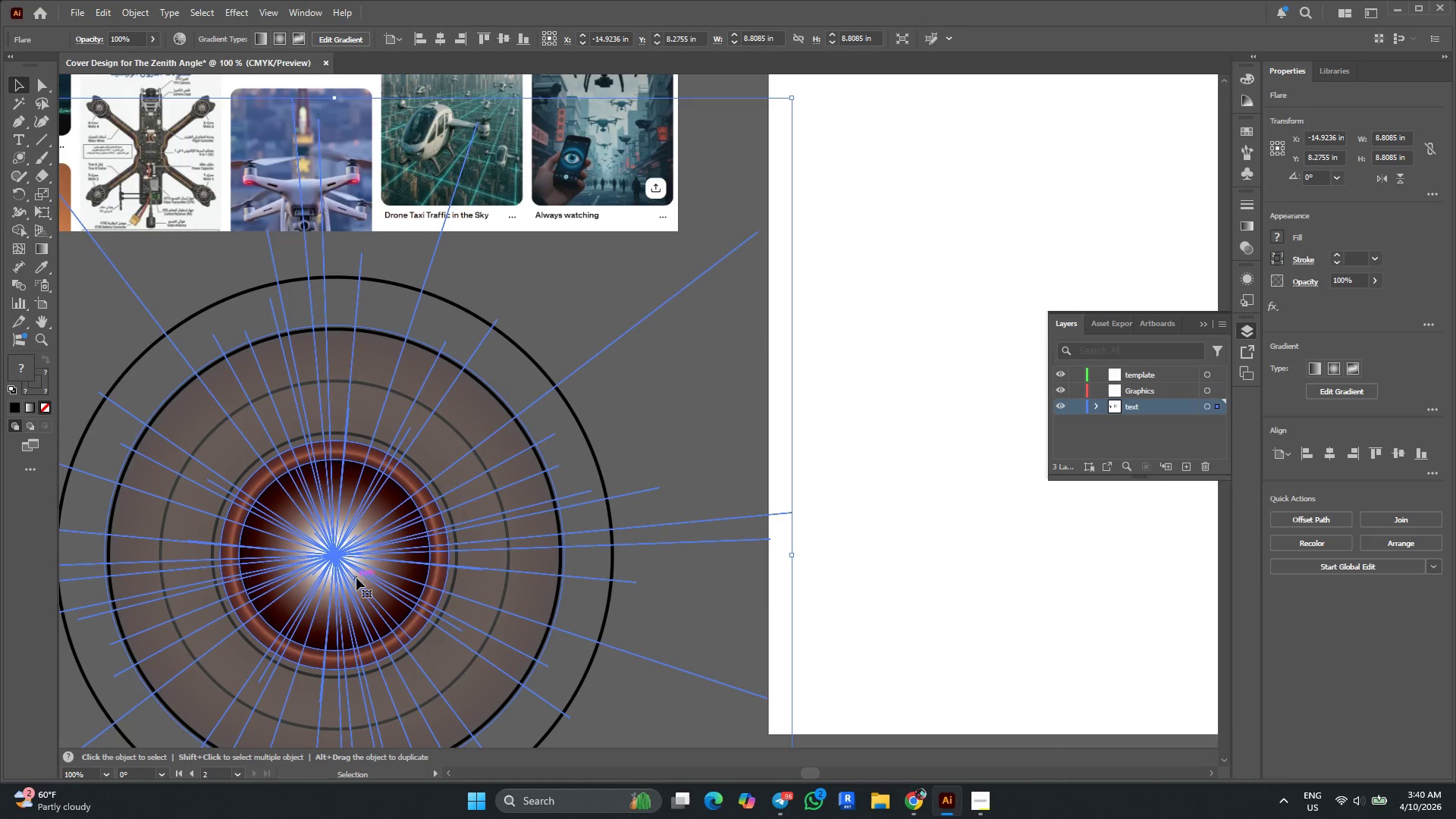 
left_click([347, 567])
 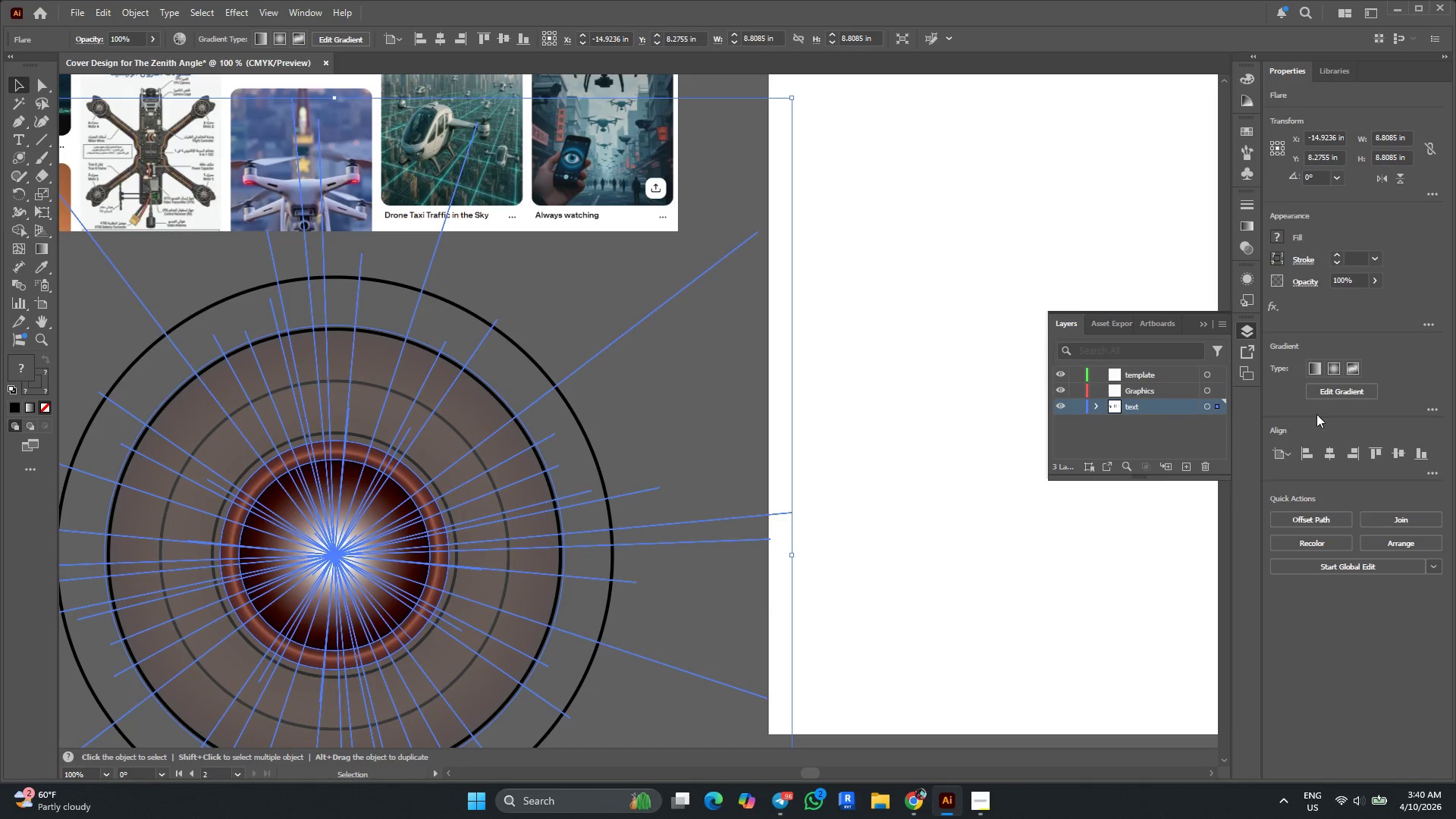 
left_click([1327, 392])
 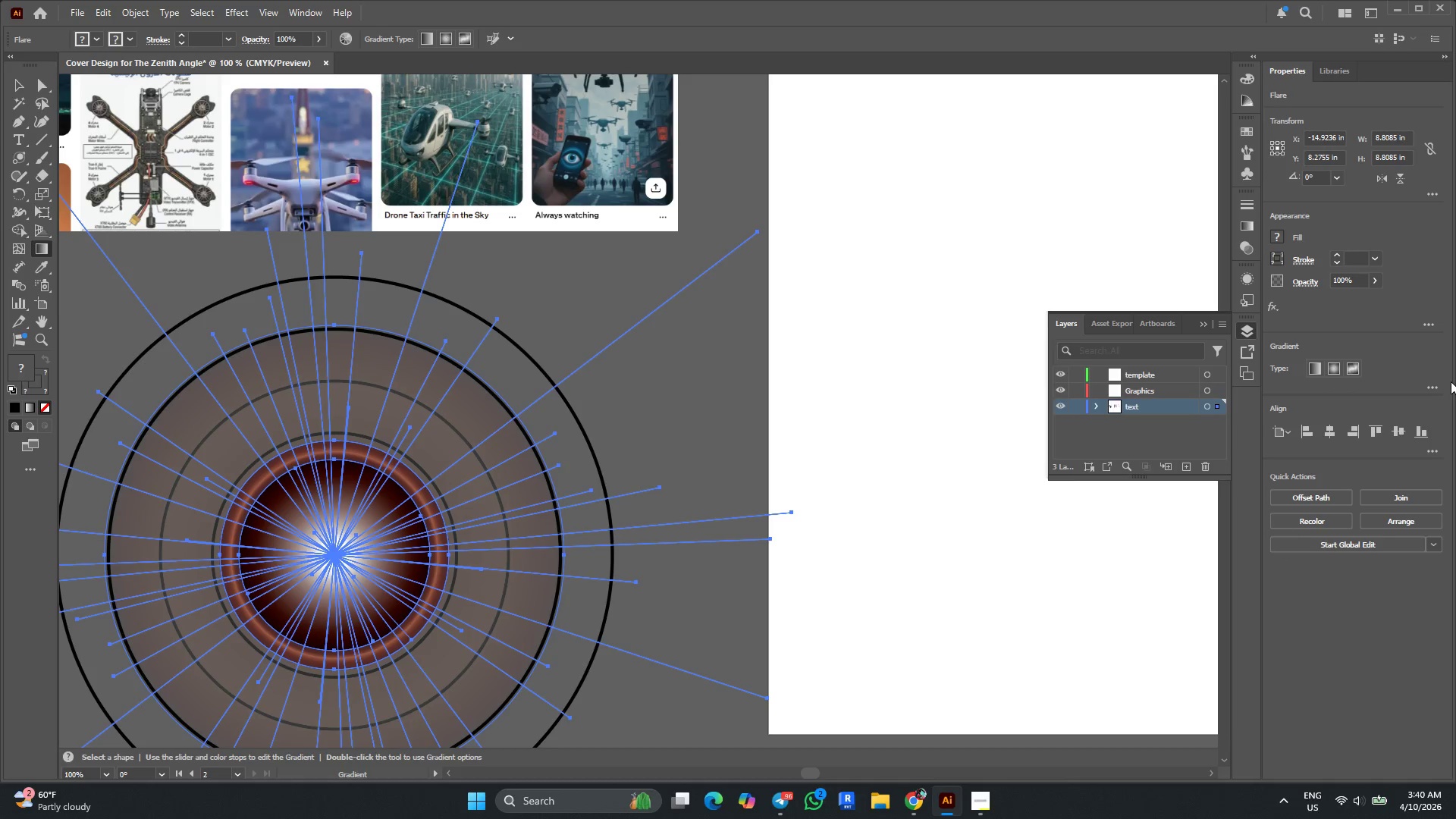 
left_click([1436, 387])
 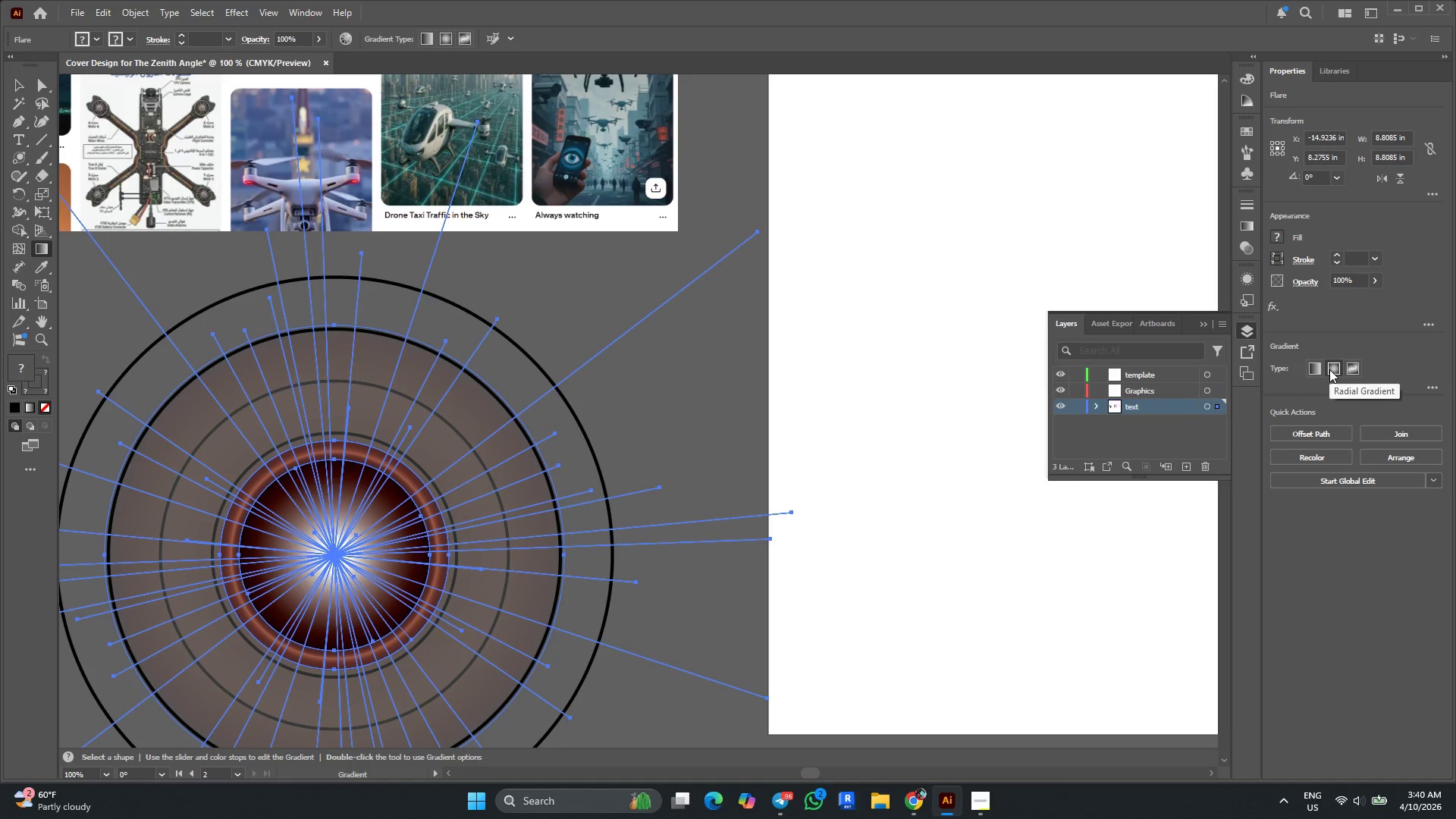 
left_click([1348, 370])
 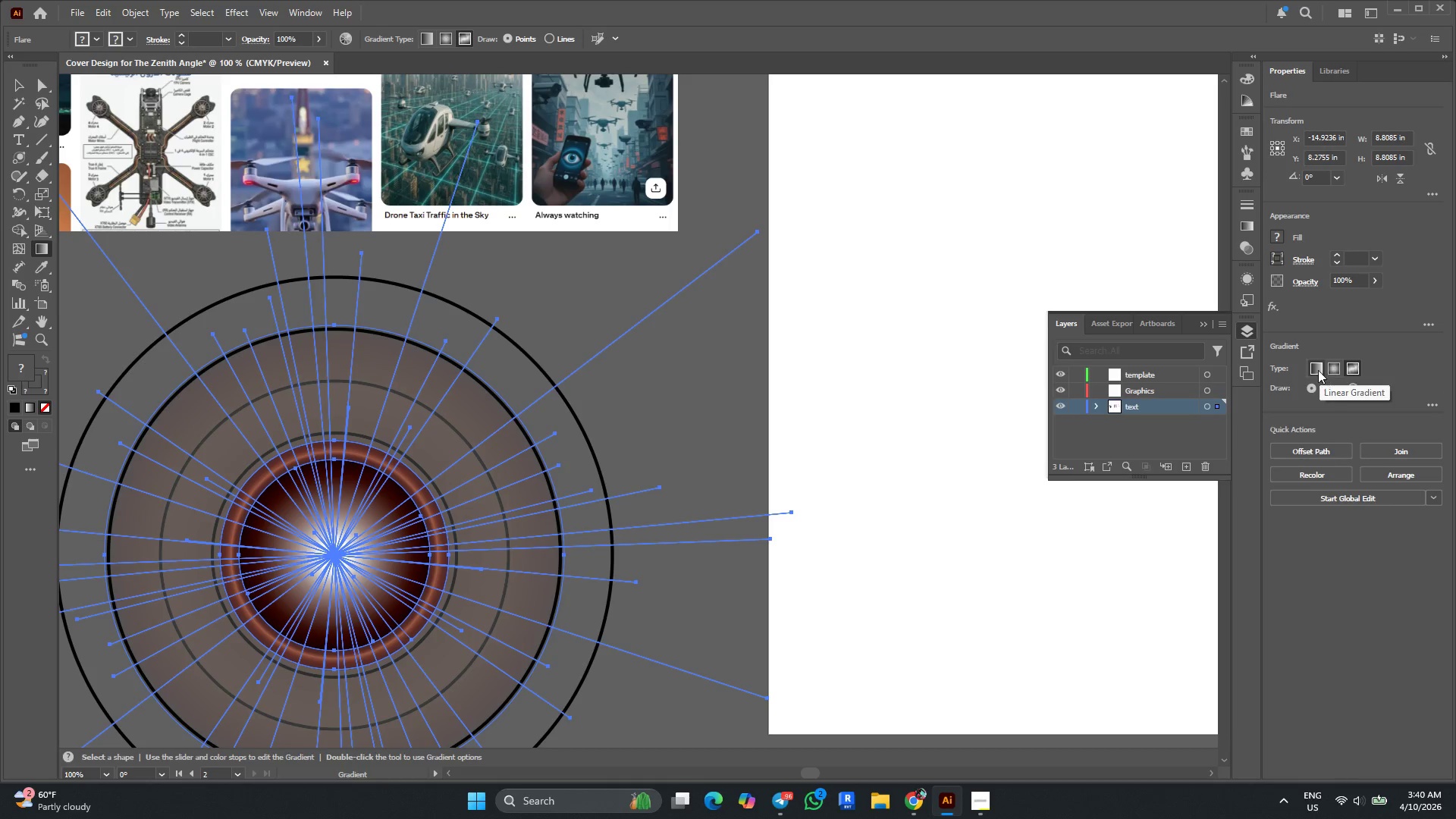 
left_click([1317, 370])
 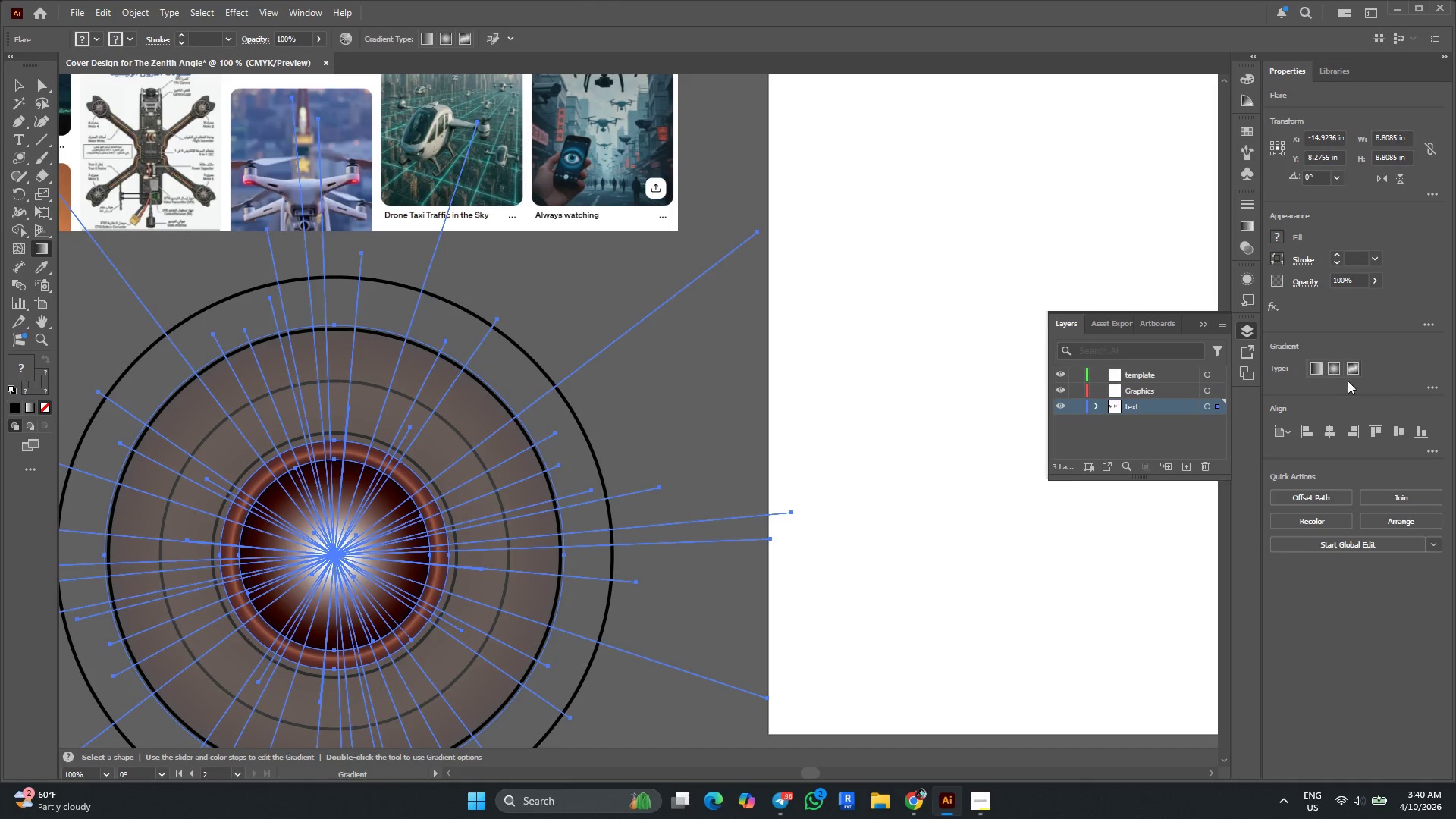 
left_click([1338, 373])
 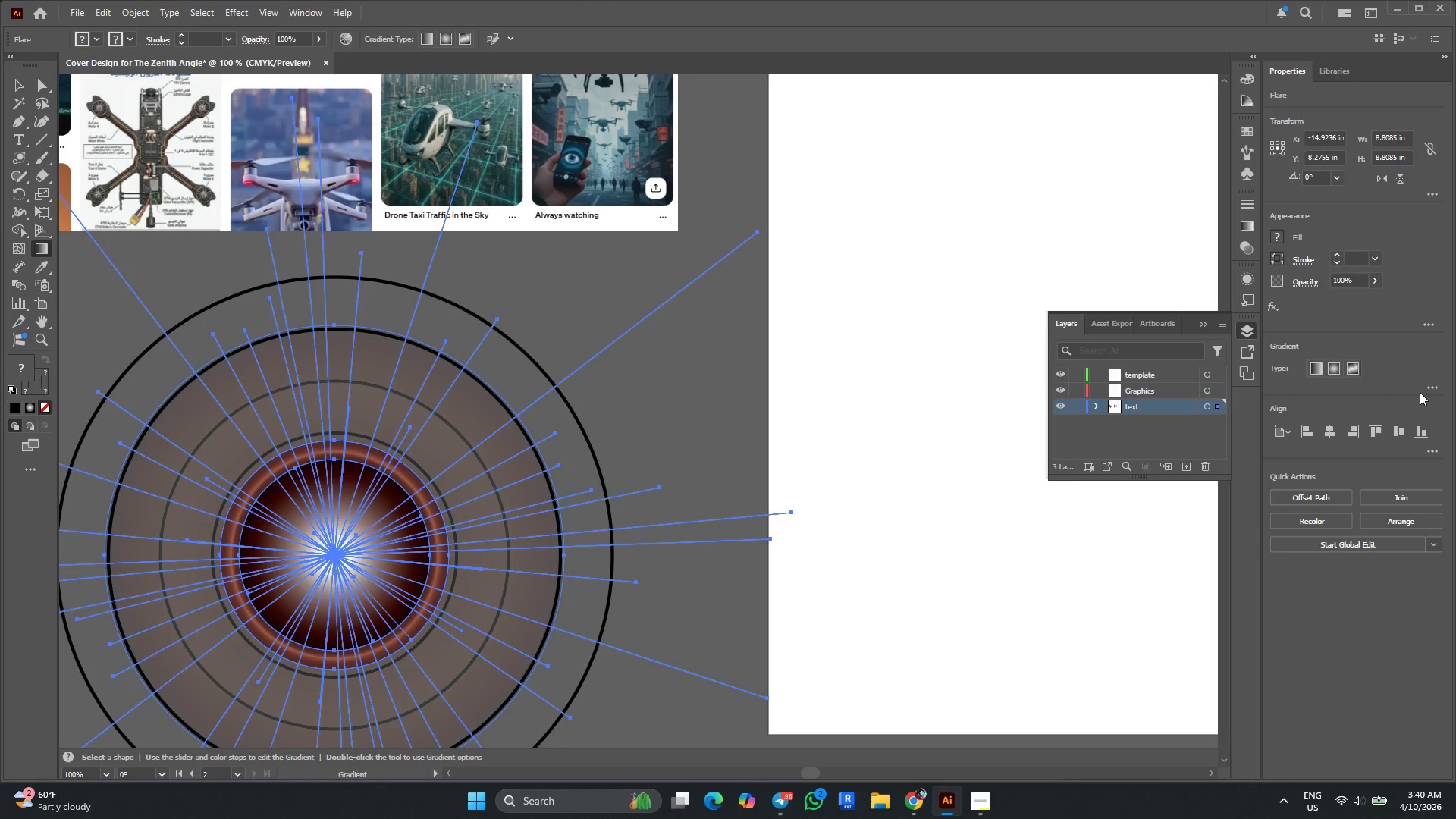 
left_click([1430, 388])
 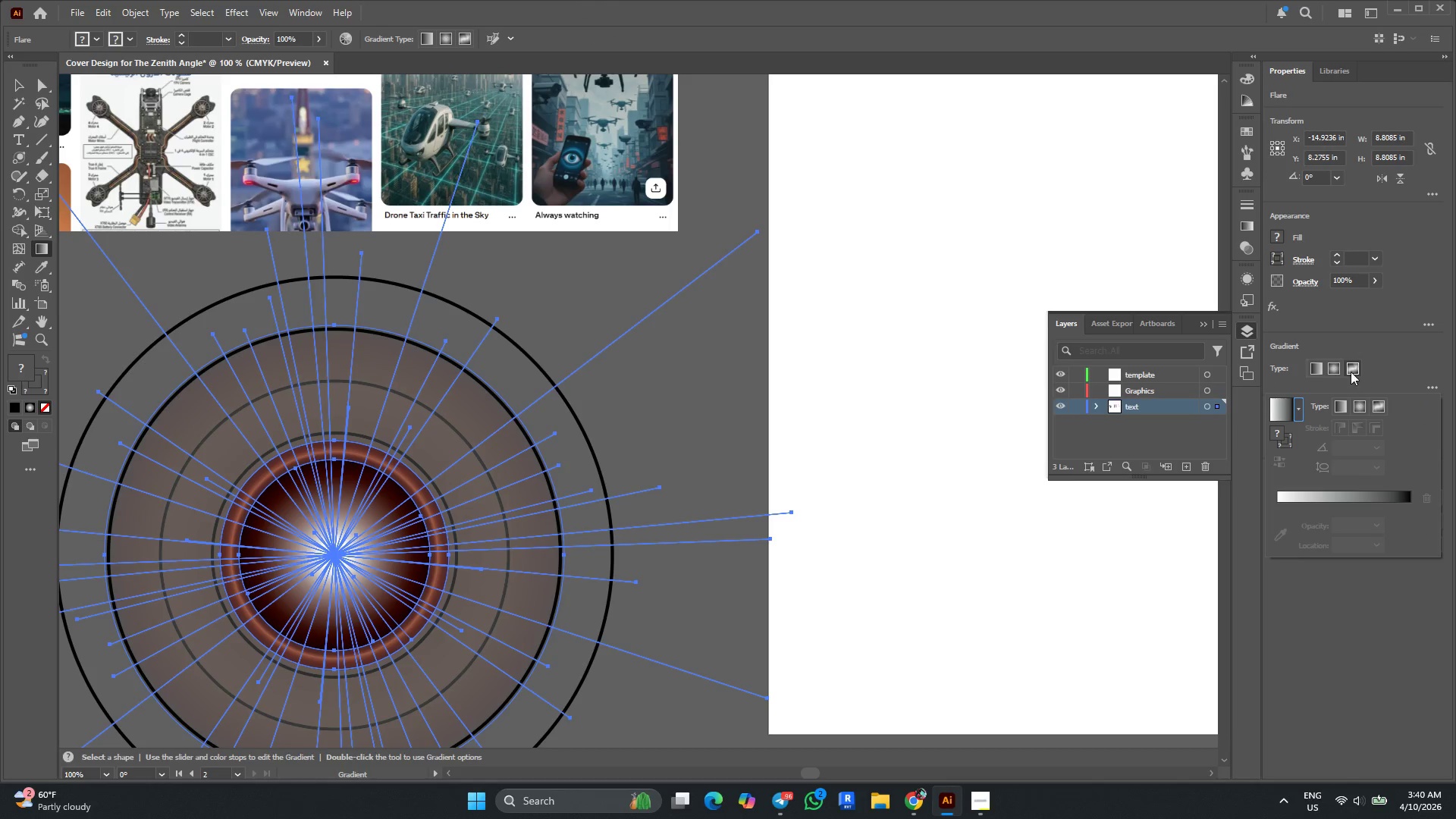 
left_click([1332, 366])
 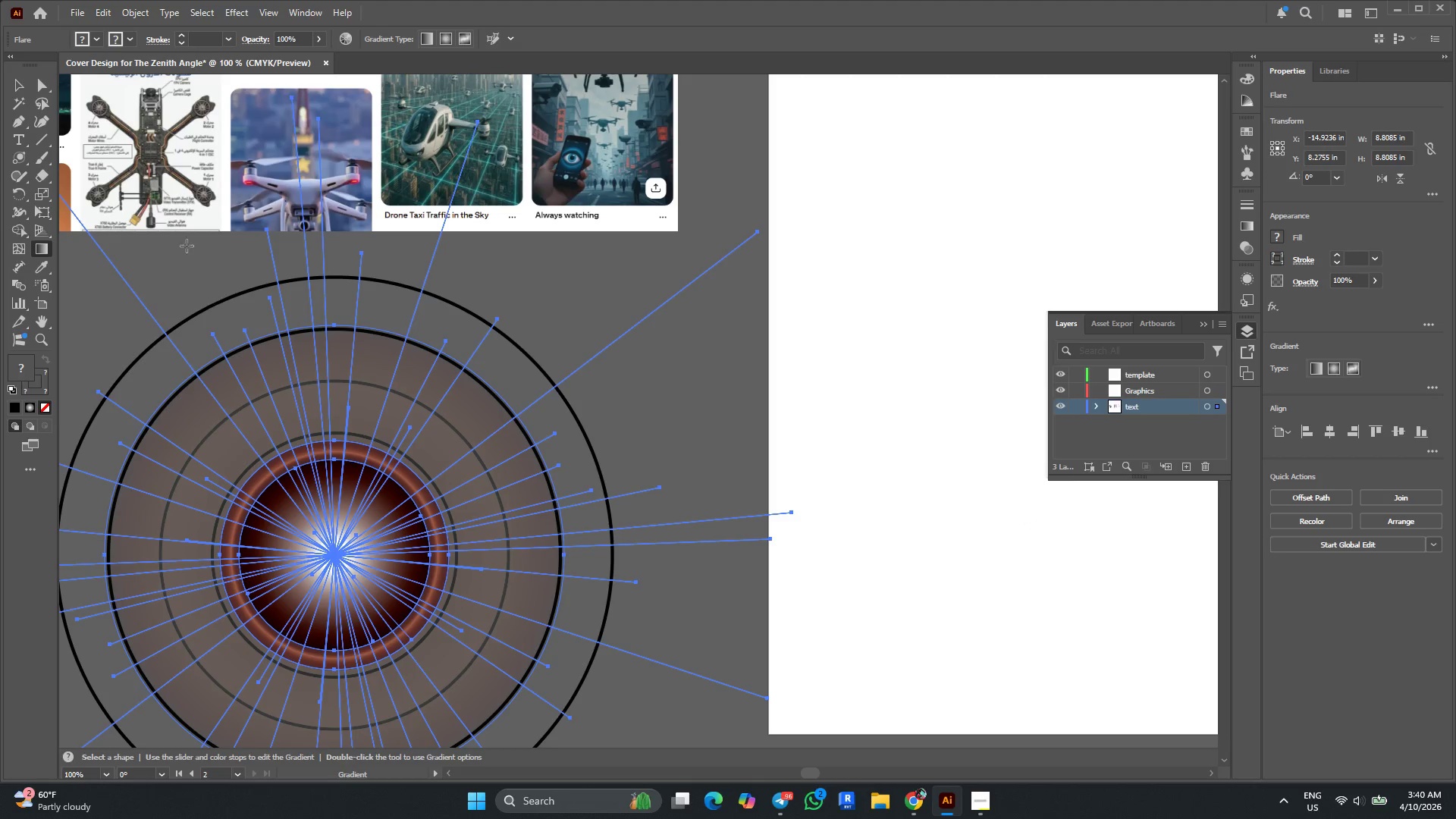 
left_click([18, 80])
 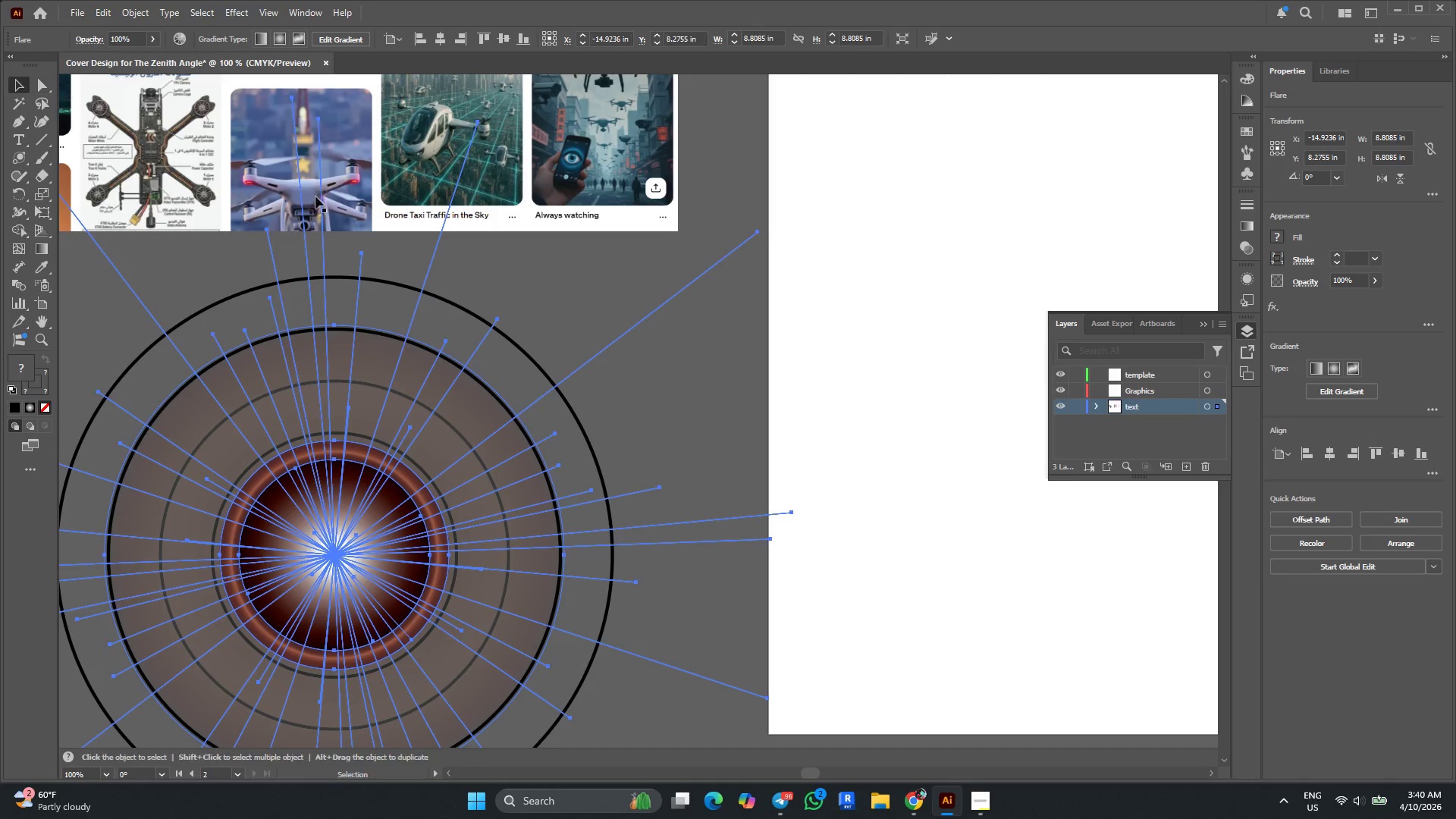 
key(Alt+AltLeft)
 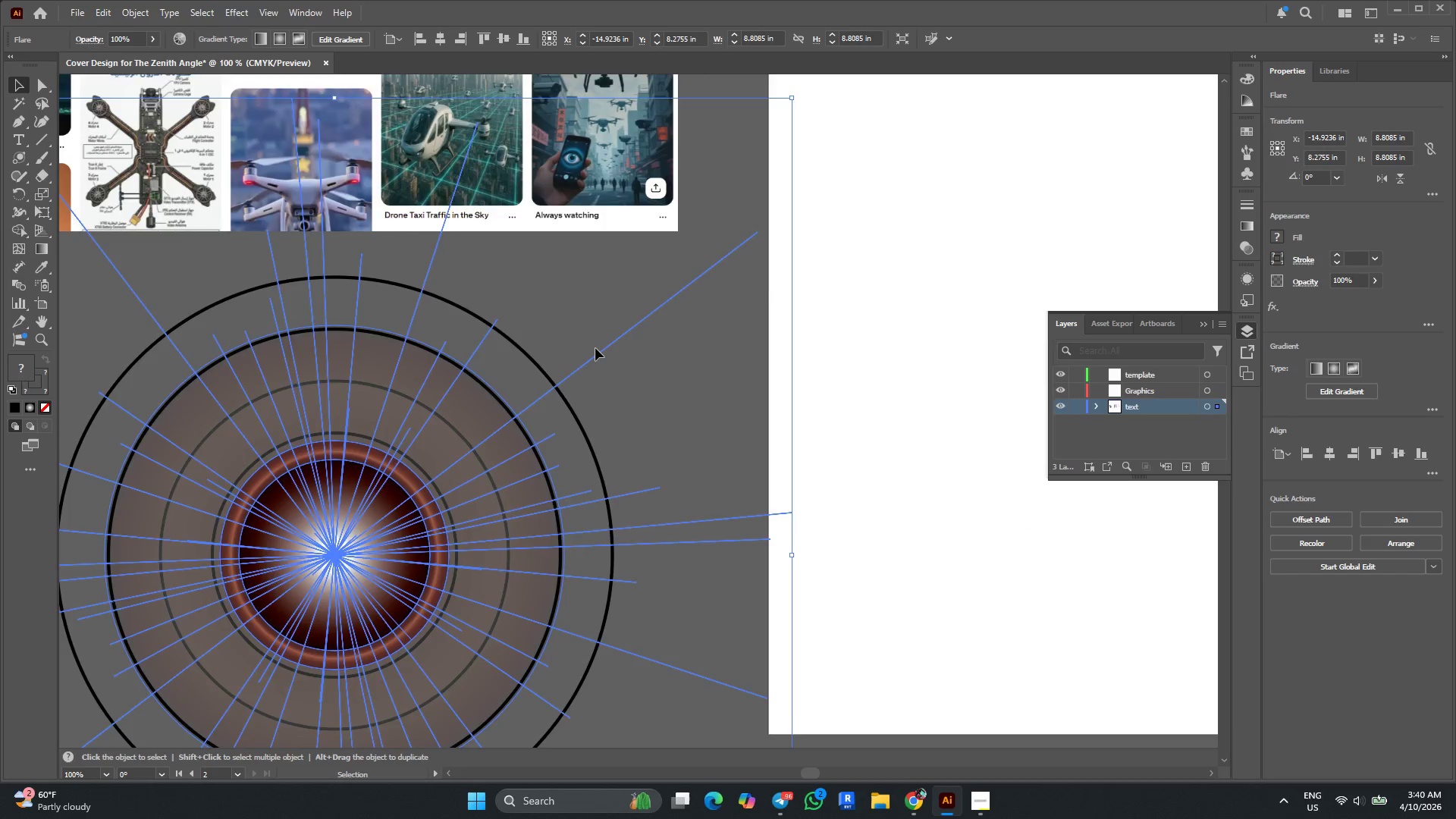 
scroll: coordinate [595, 348], scroll_direction: down, amount: 1.0
 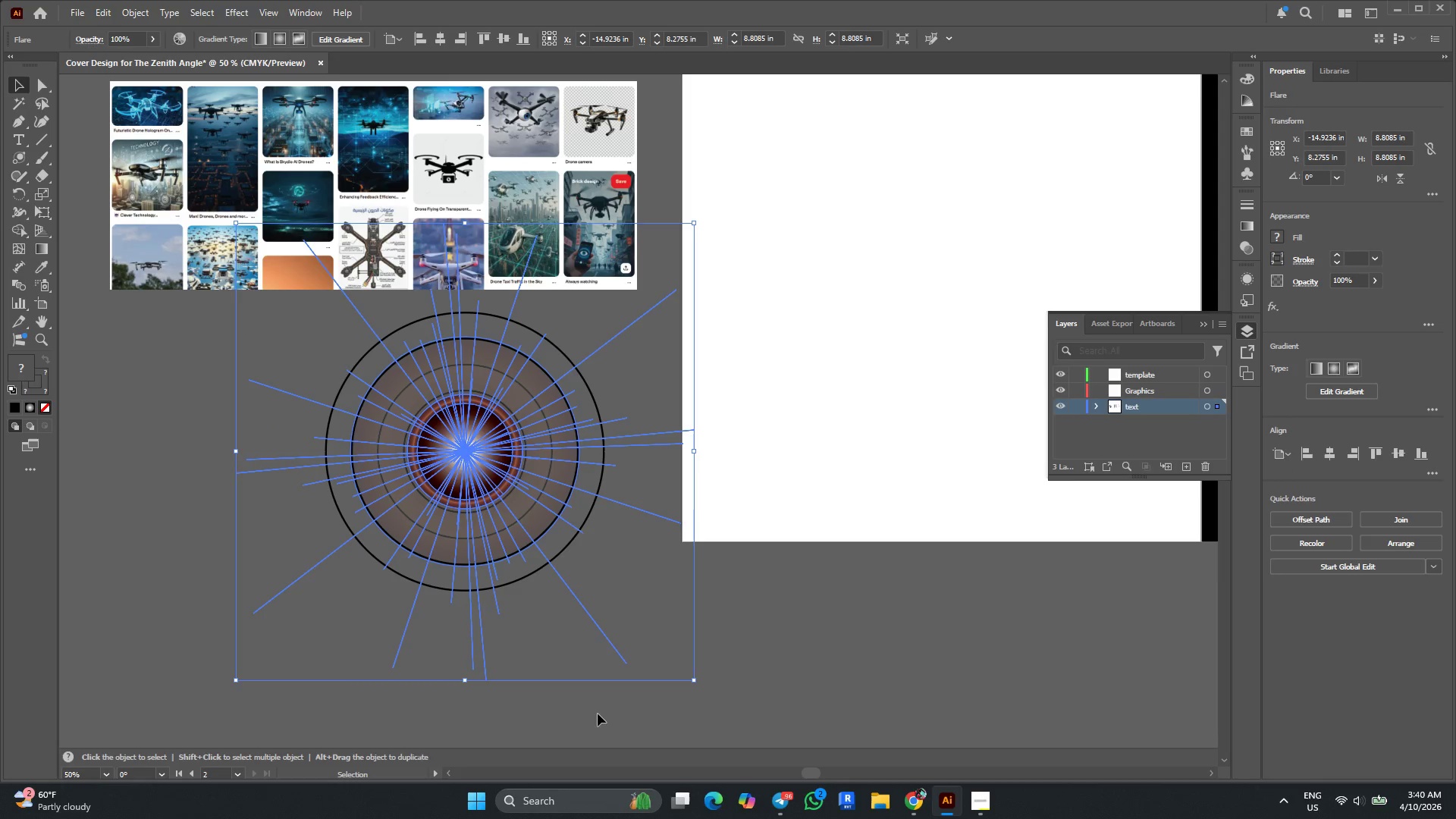 
left_click([596, 716])
 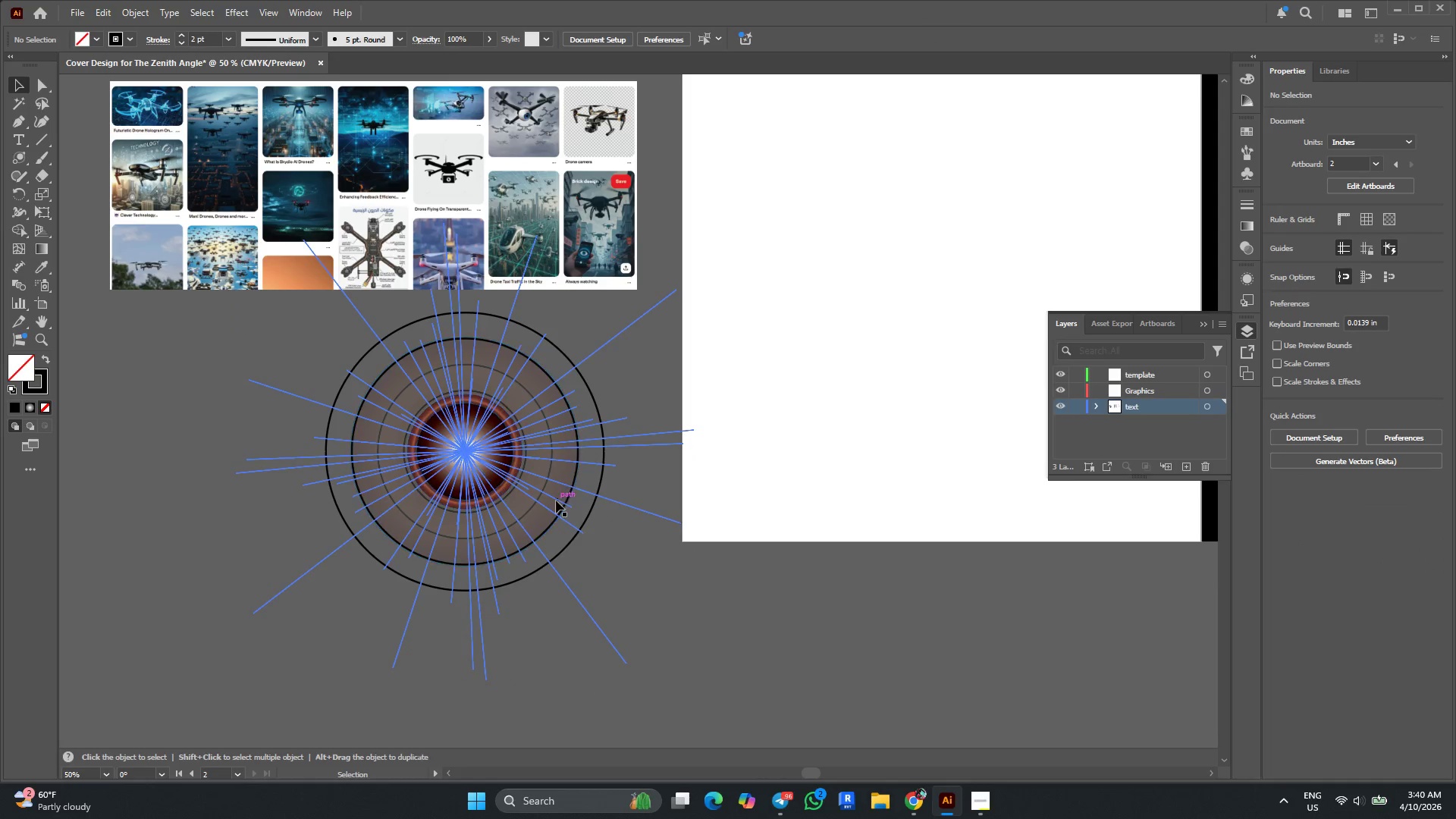 
left_click_drag(start_coordinate=[549, 504], to_coordinate=[730, 651])
 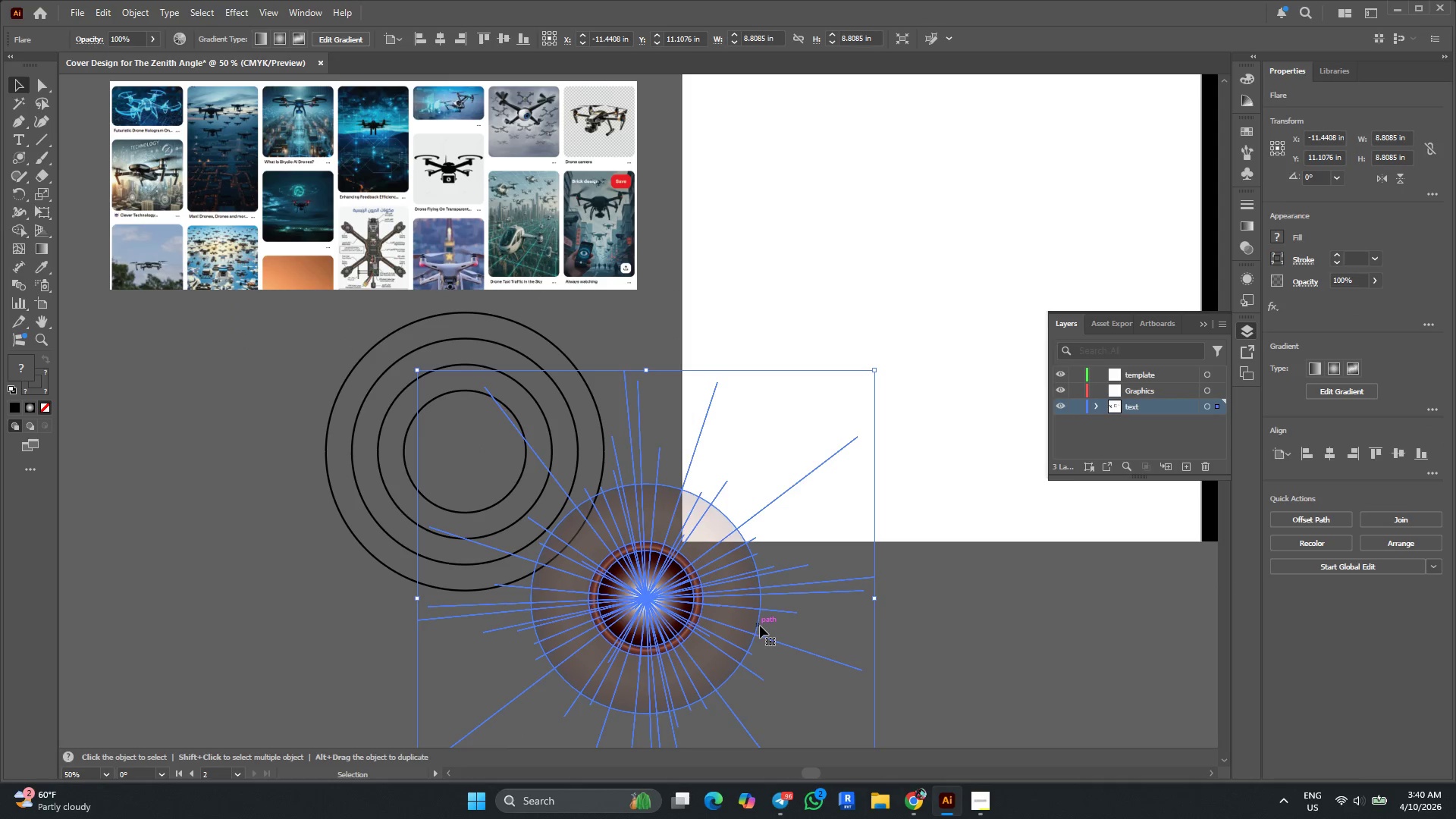 
double_click([760, 625])
 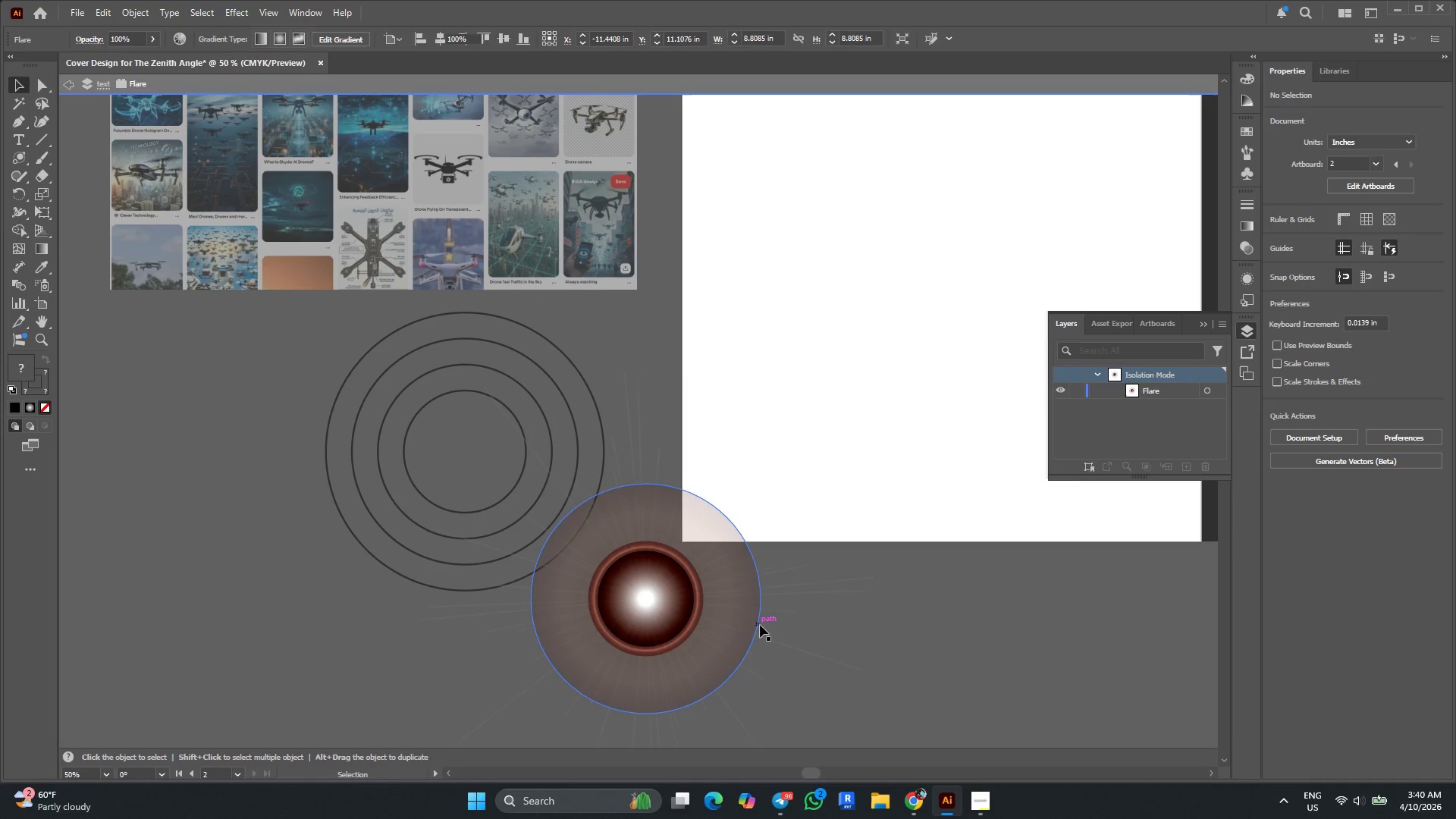 
triple_click([760, 625])
 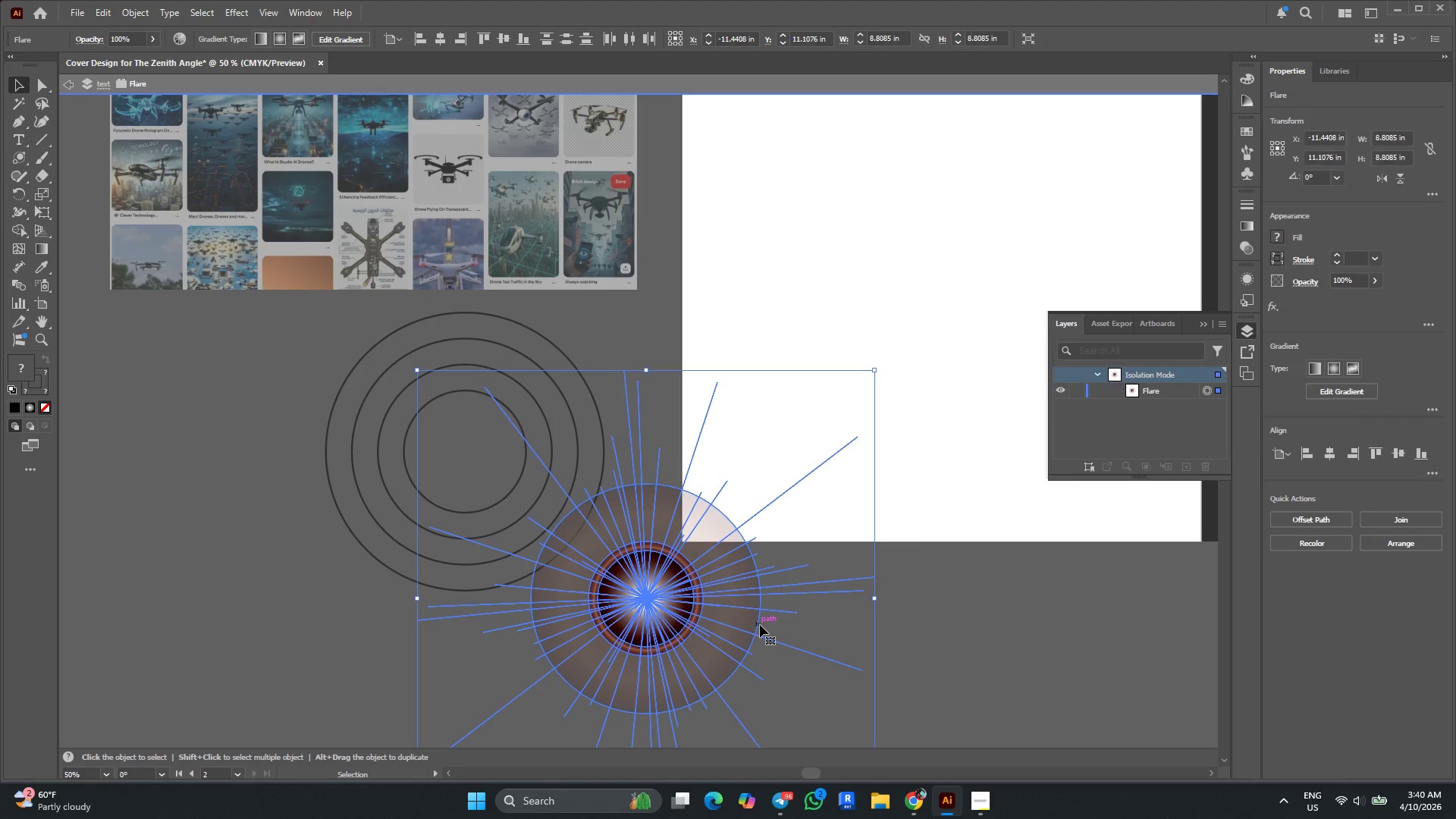 
double_click([760, 625])
 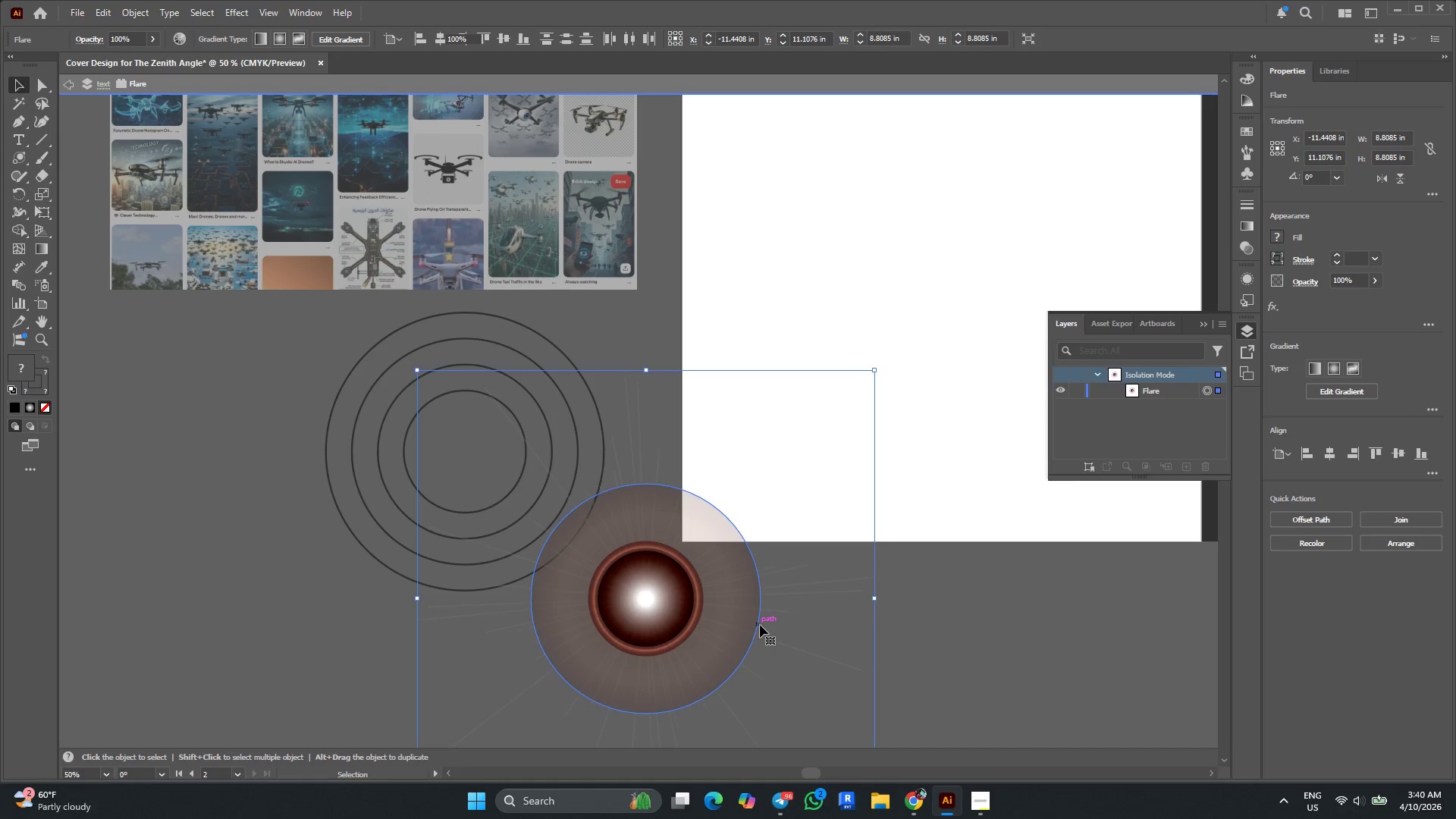 
triple_click([760, 625])
 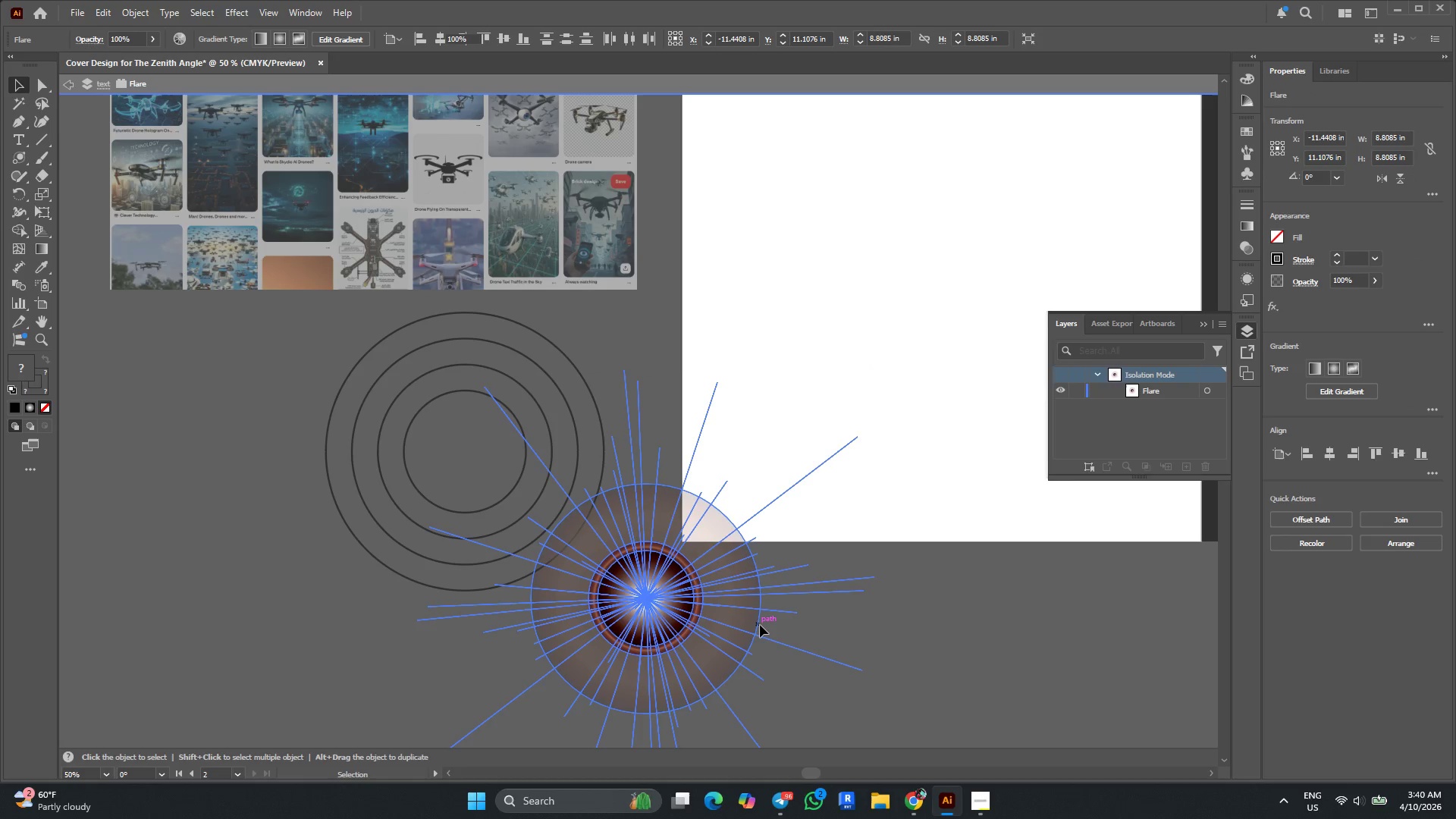 
triple_click([760, 625])
 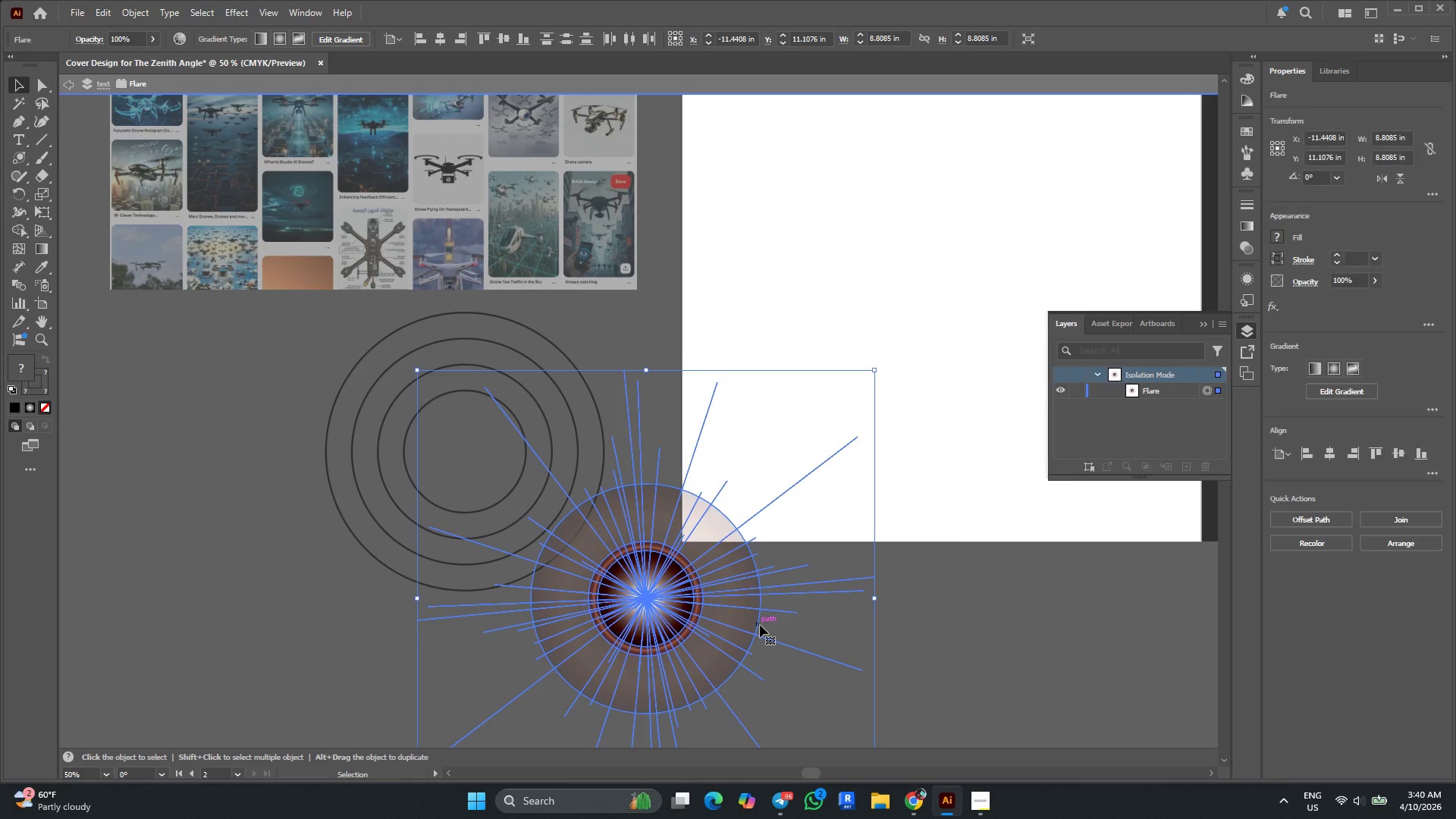 
double_click([760, 625])
 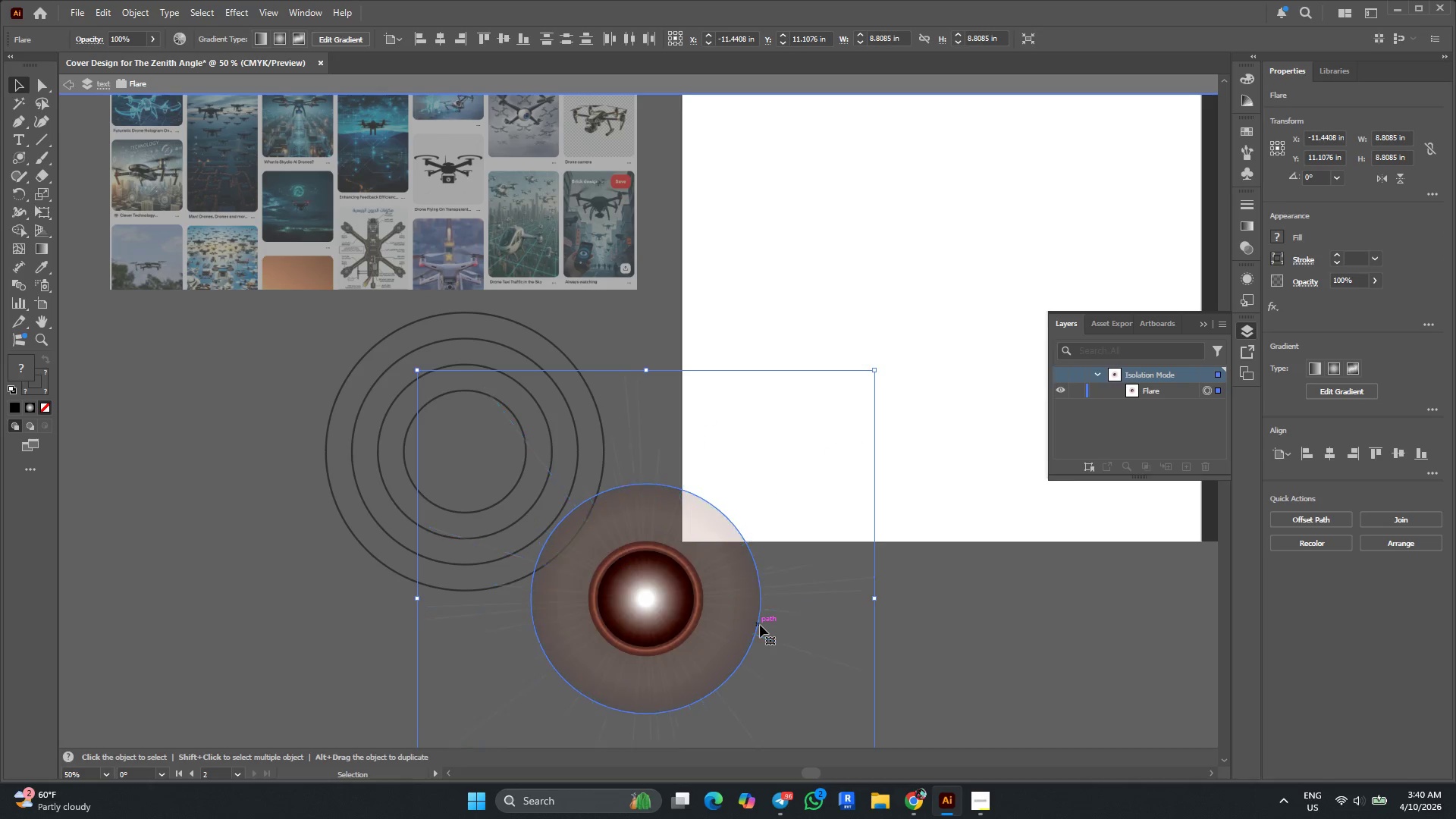 
triple_click([760, 625])
 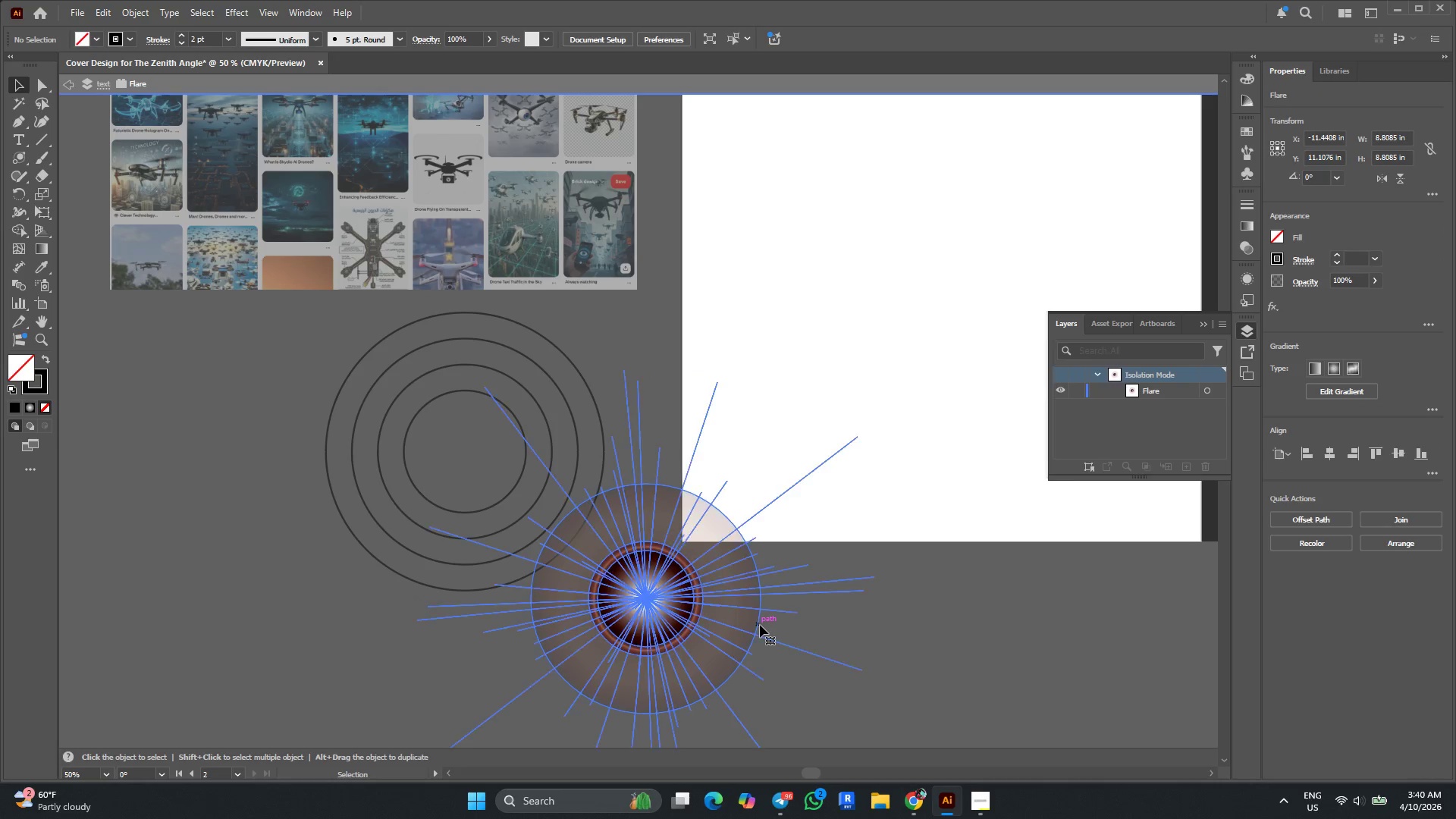 
triple_click([760, 625])
 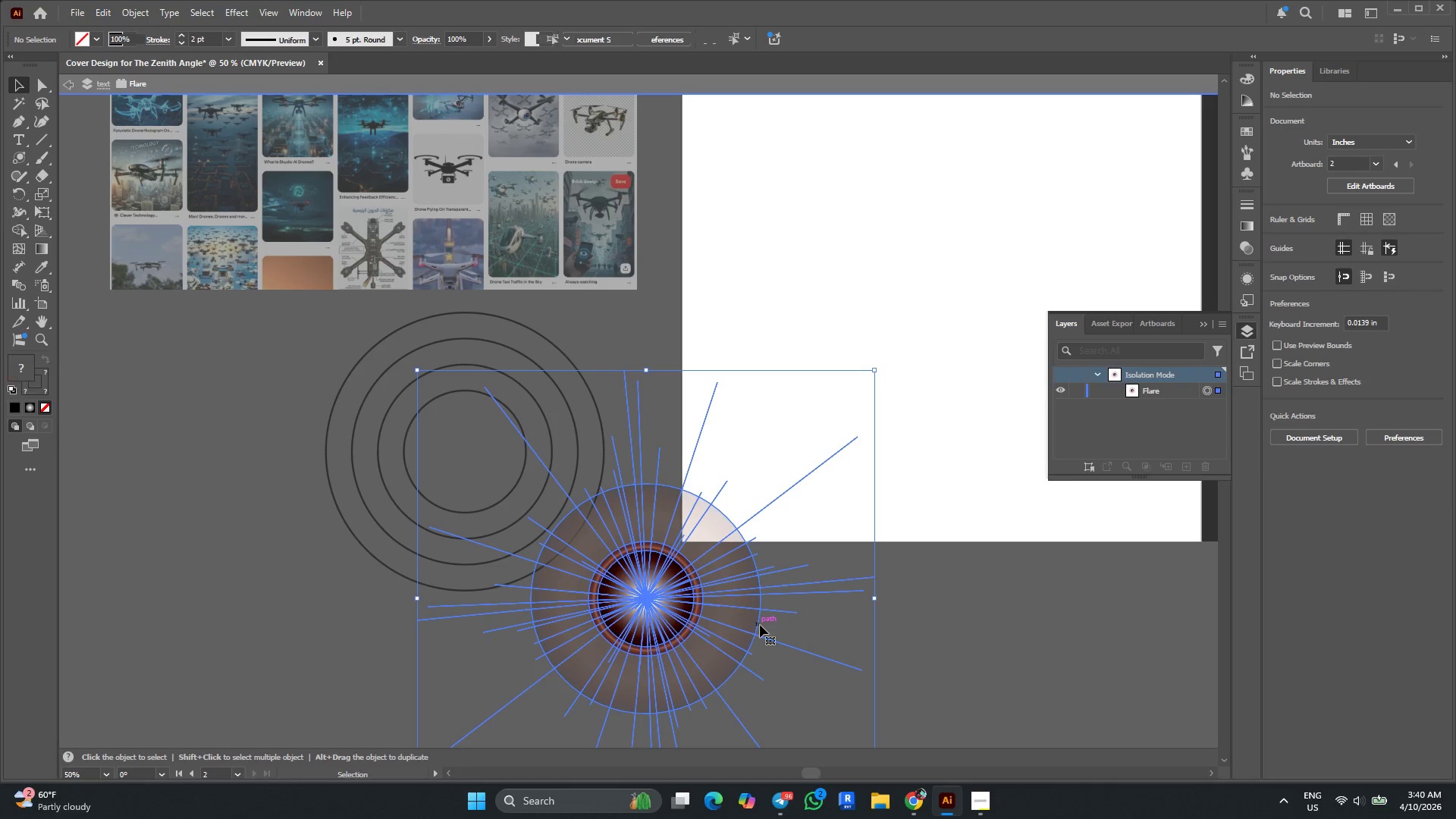 
left_click_drag(start_coordinate=[760, 625], to_coordinate=[728, 620])
 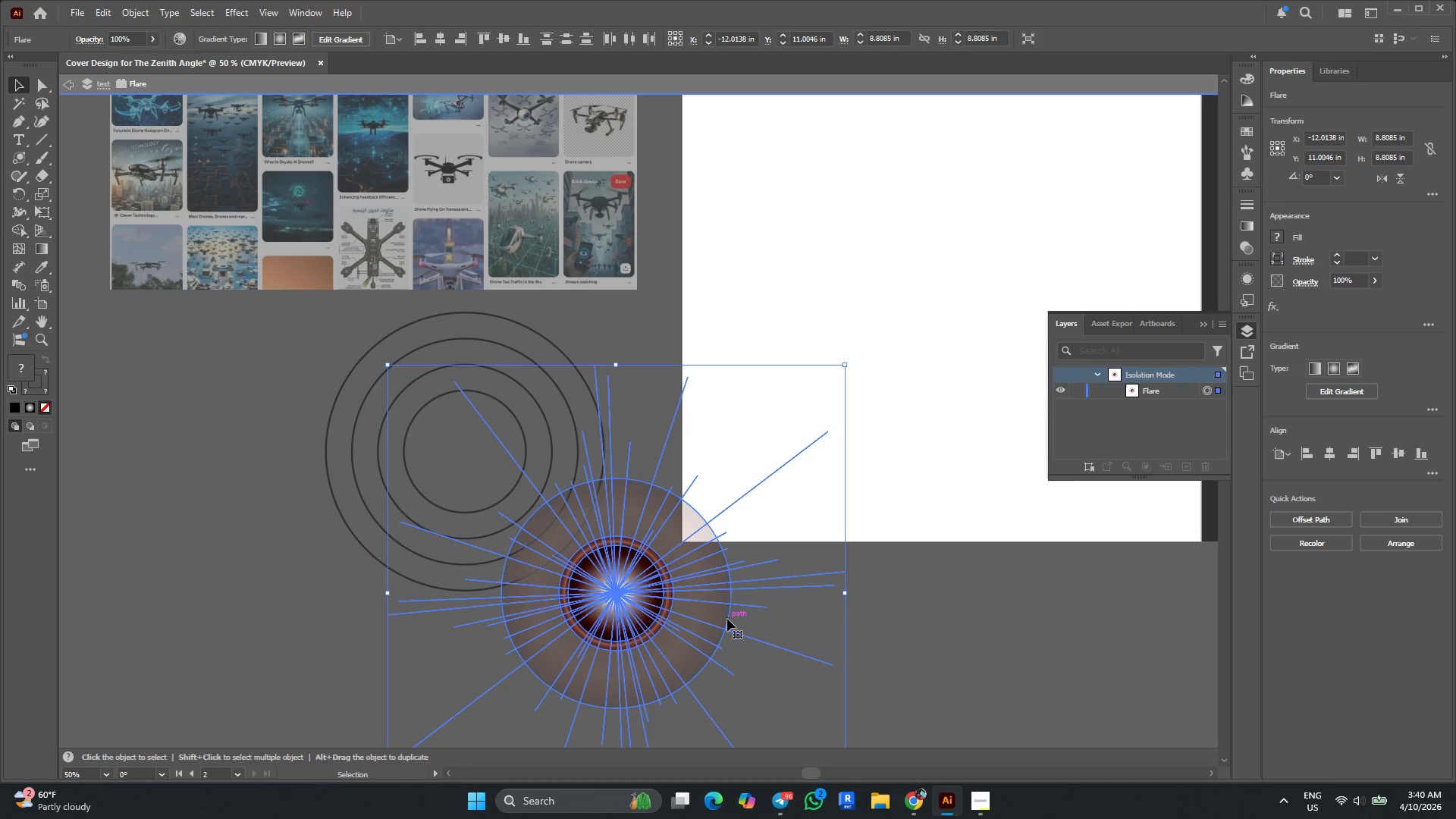 
double_click([727, 619])
 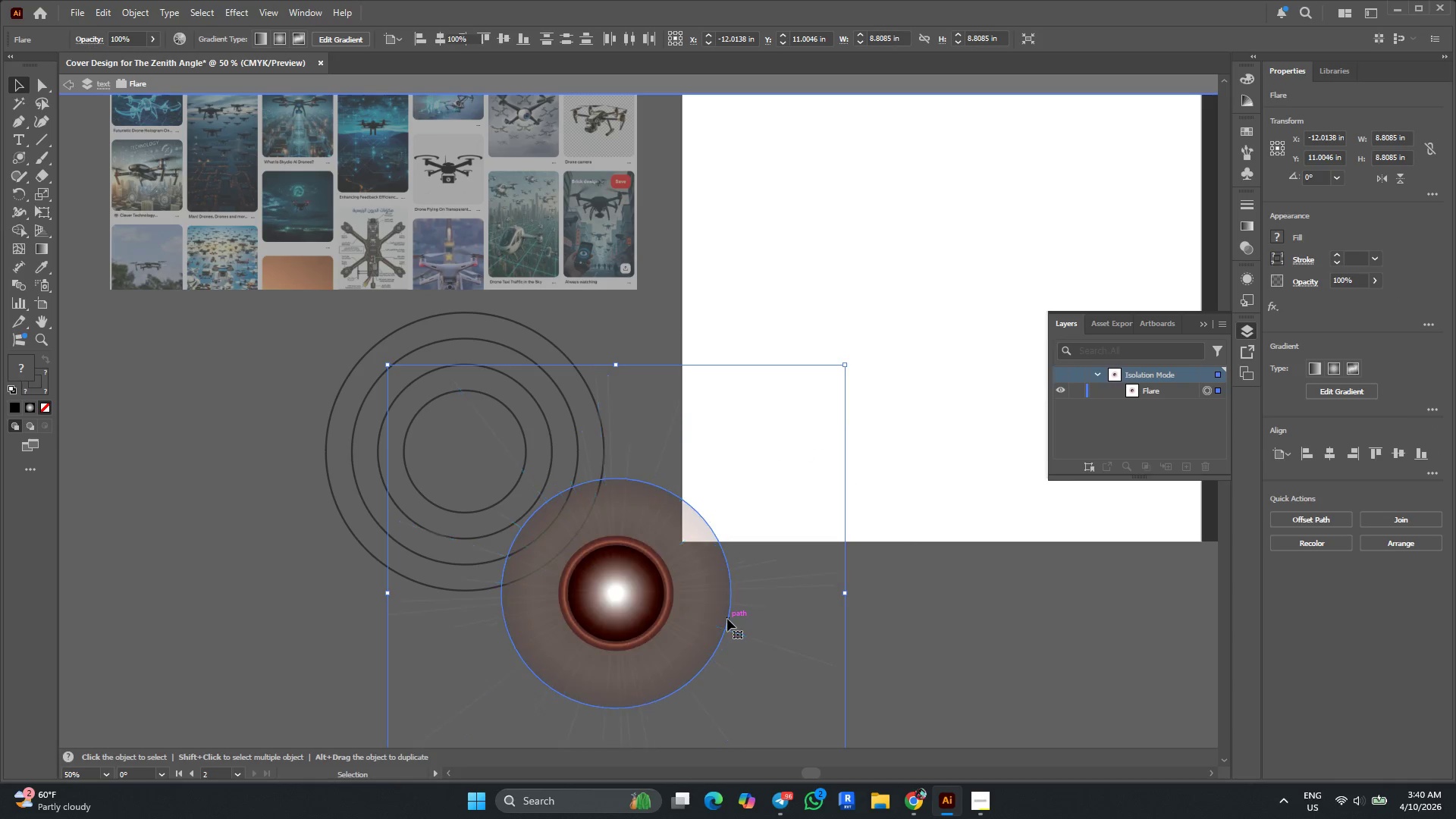 
triple_click([727, 619])
 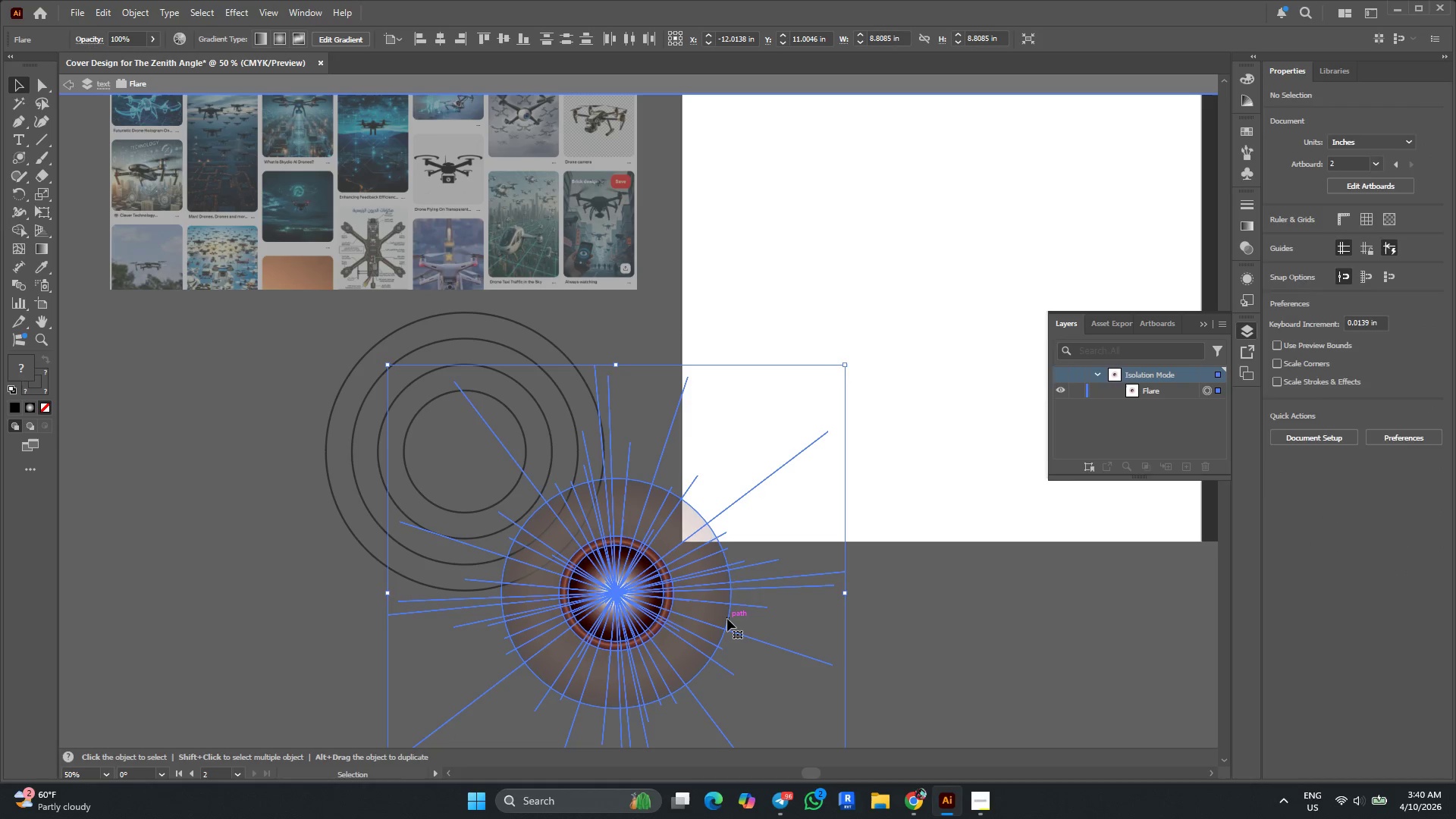 
left_click([727, 619])
 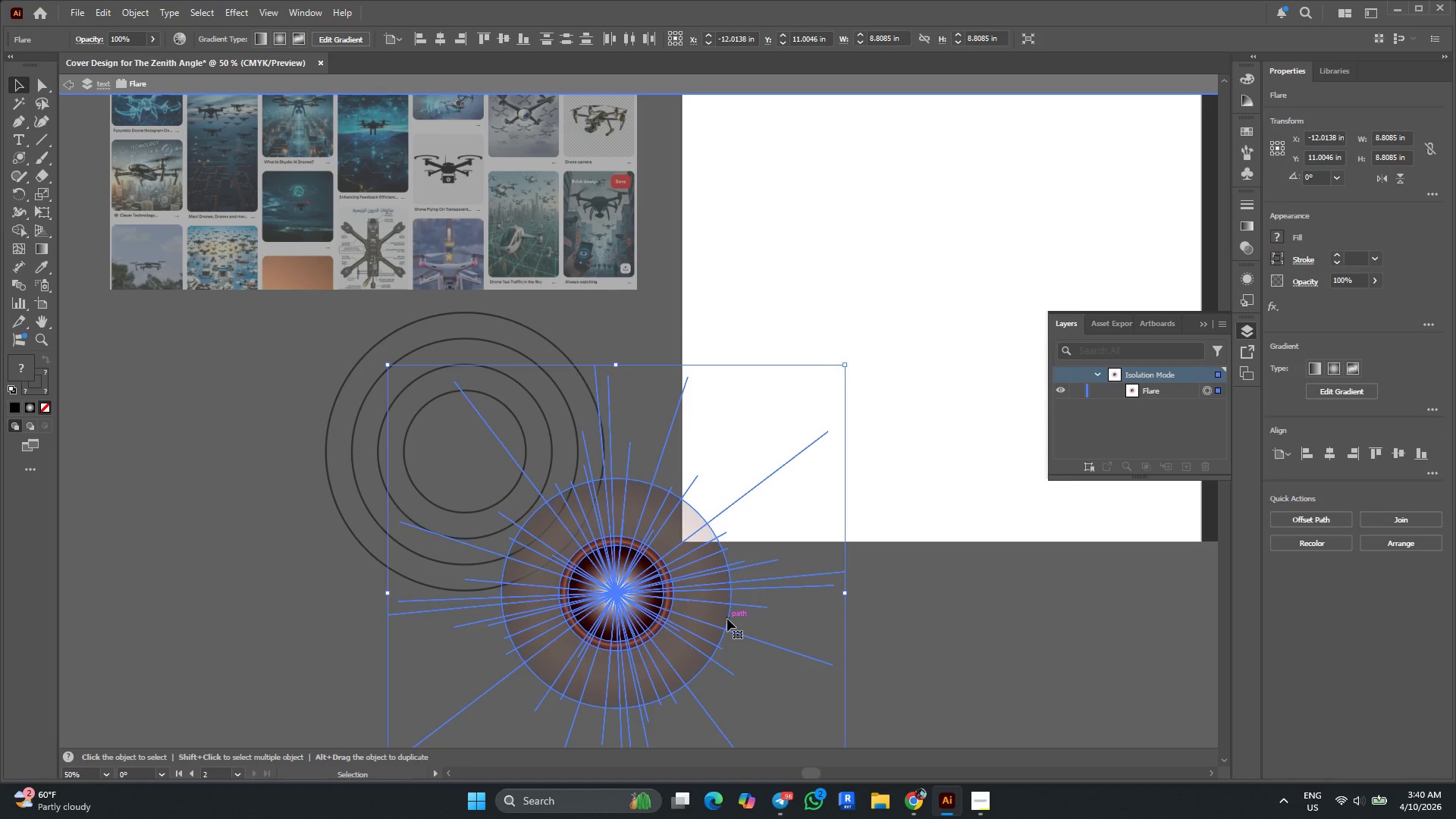 
double_click([727, 619])
 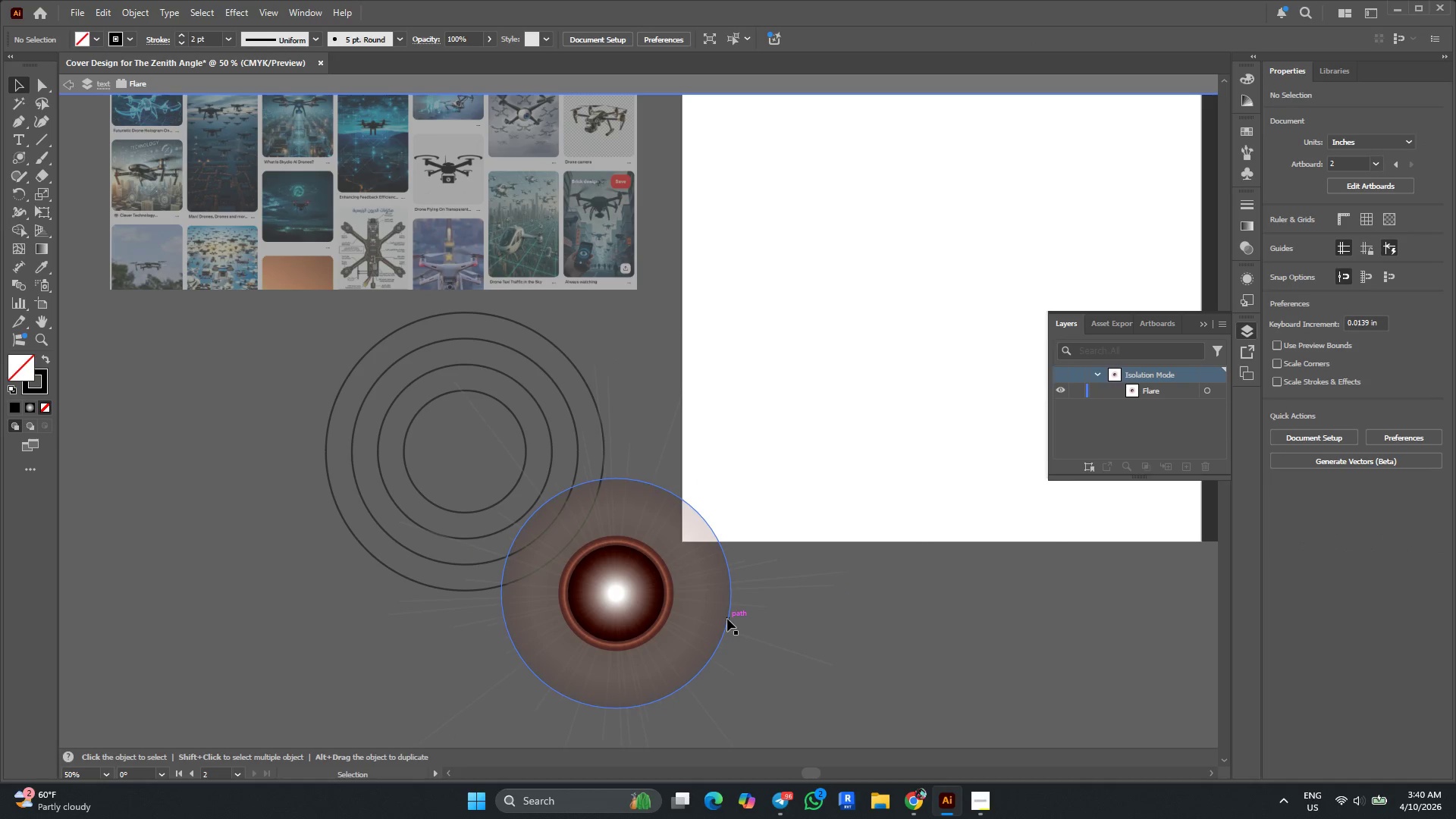 
left_click([727, 619])
 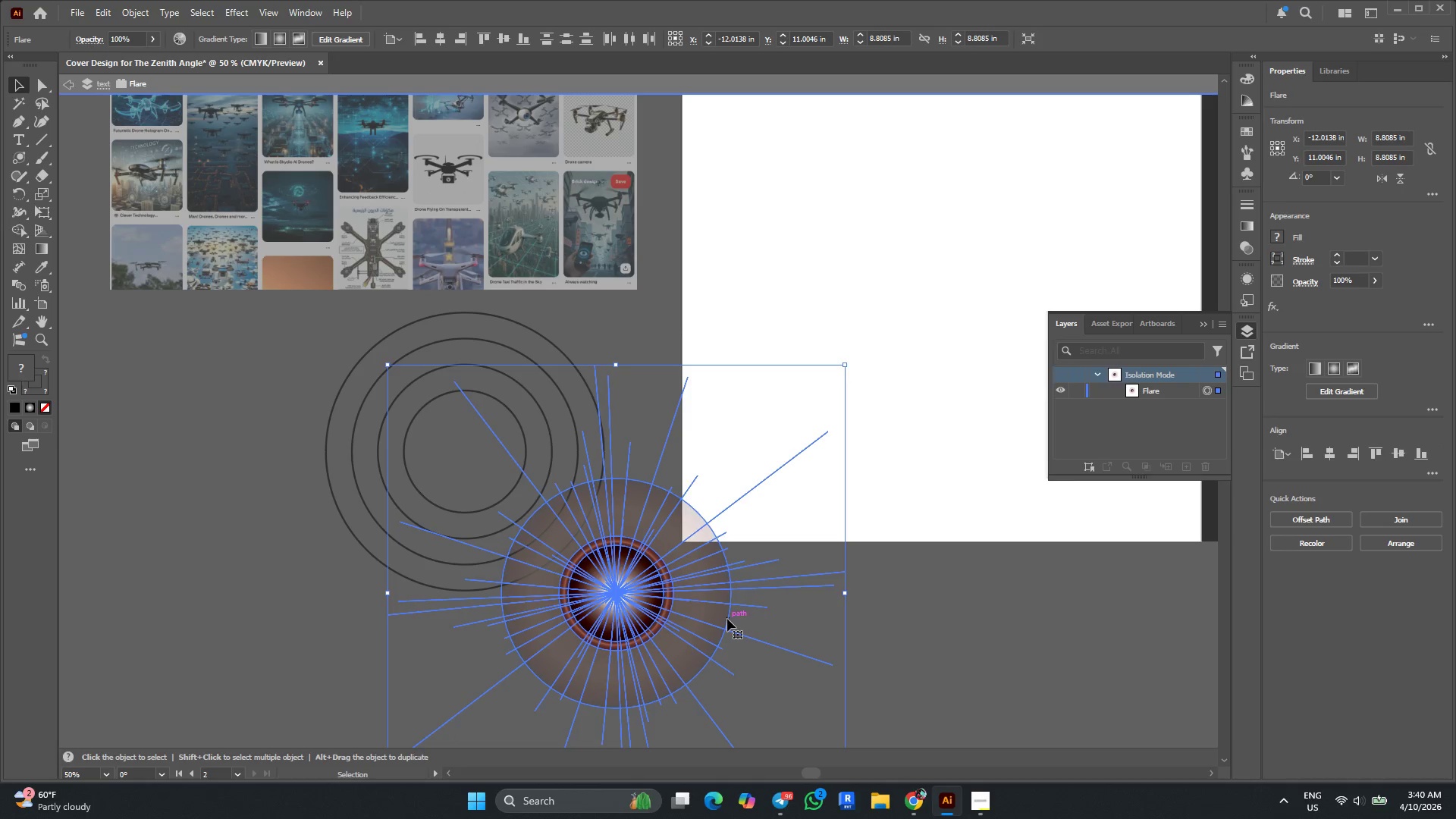 
left_click([1343, 390])
 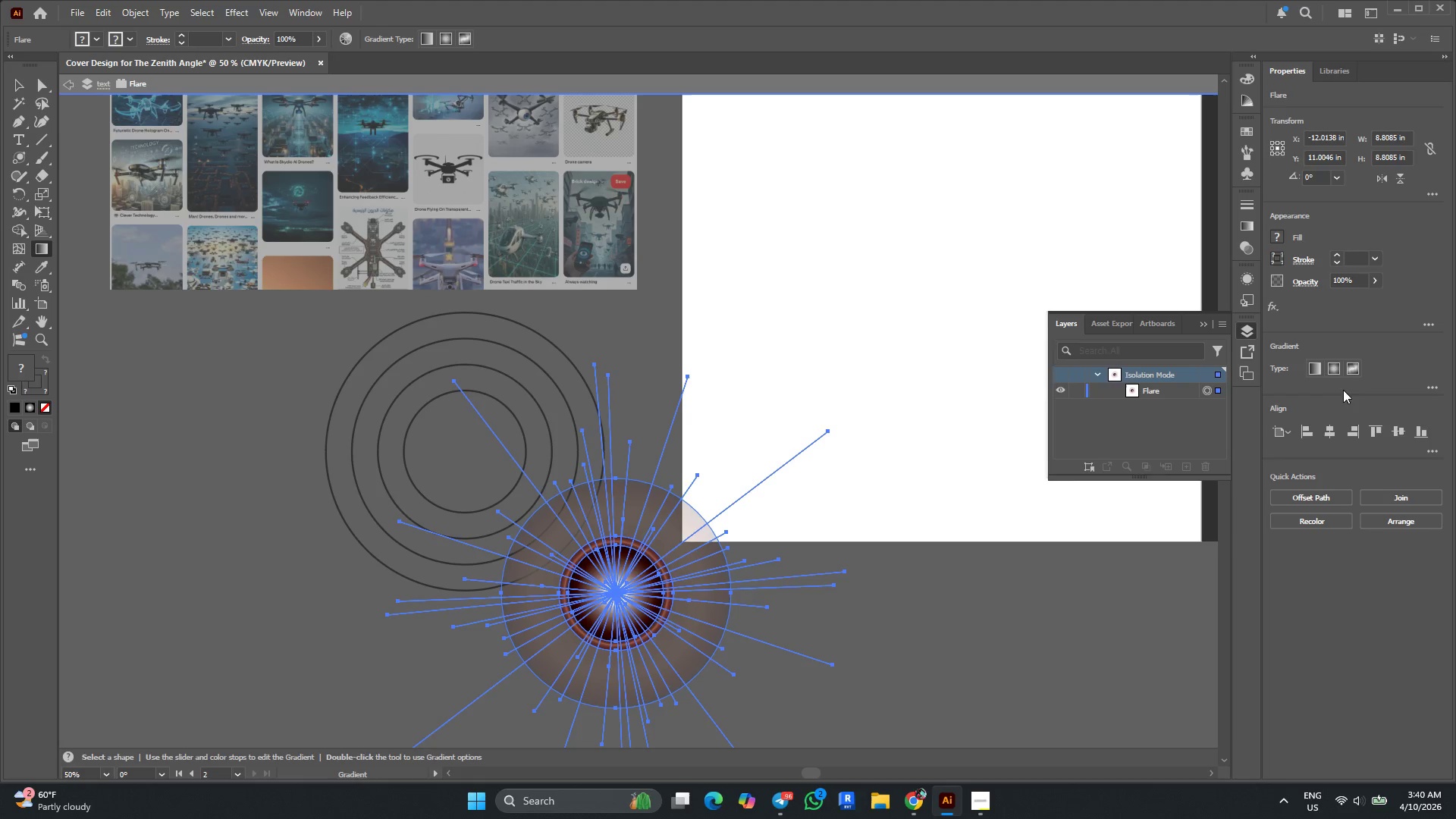 
hold_key(key=ShiftLeft, duration=2.08)
left_click_drag(start_coordinate=[829, 432], to_coordinate=[868, 413])
 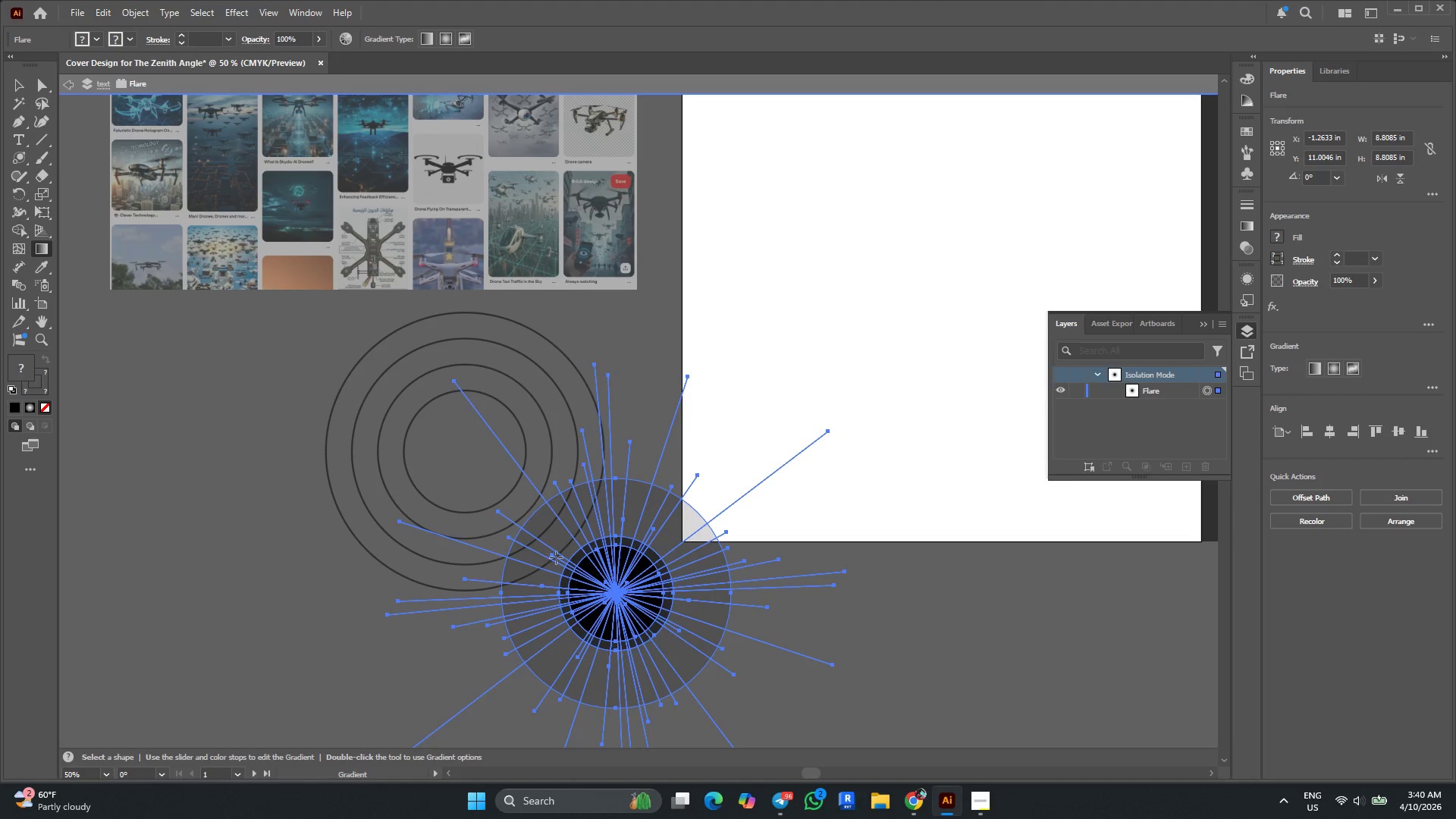 
hold_key(key=AltLeft, duration=0.69)
scroll: coordinate [610, 595], scroll_direction: up, amount: 1.0
 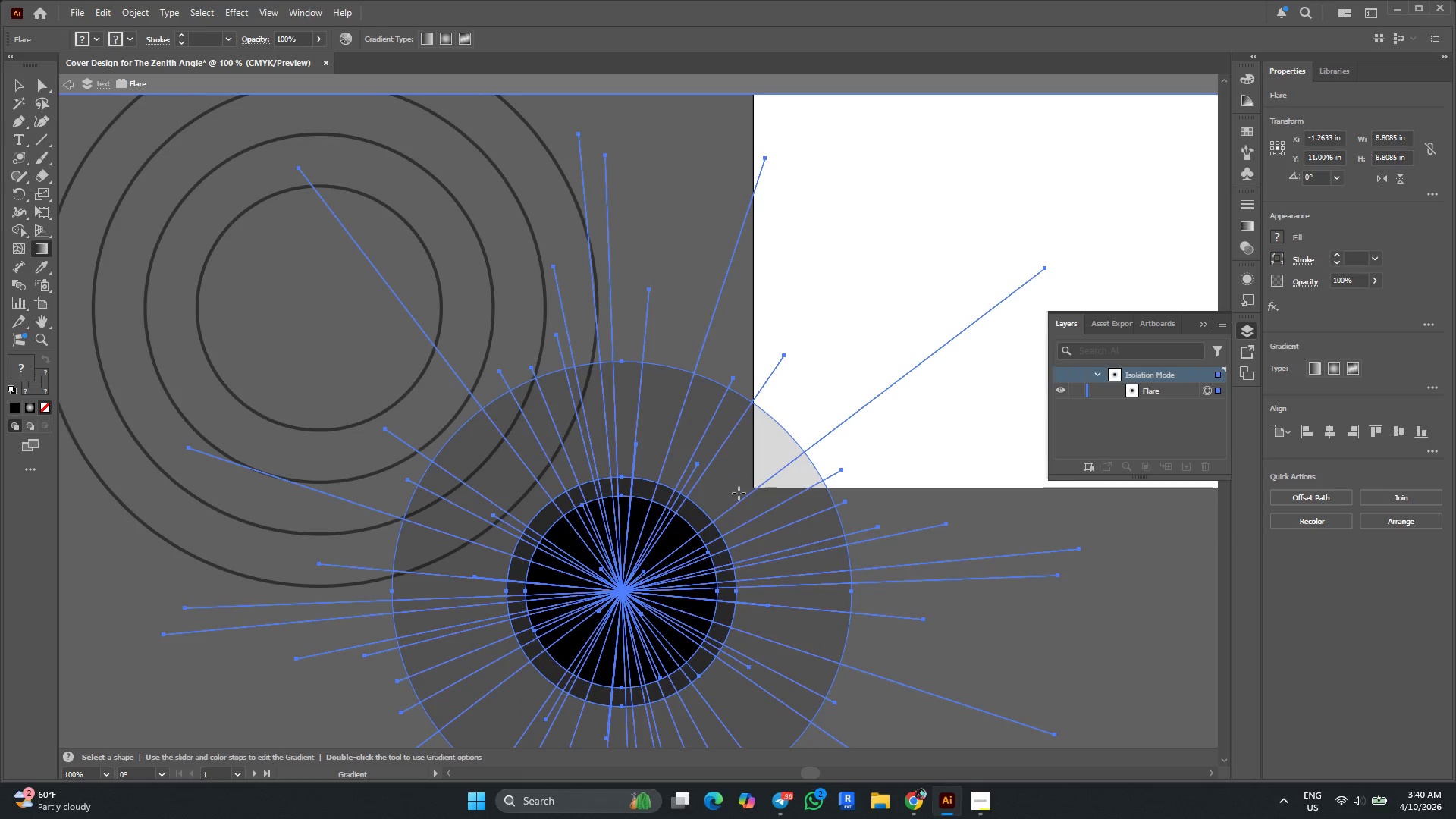 
key(Control+Z)
 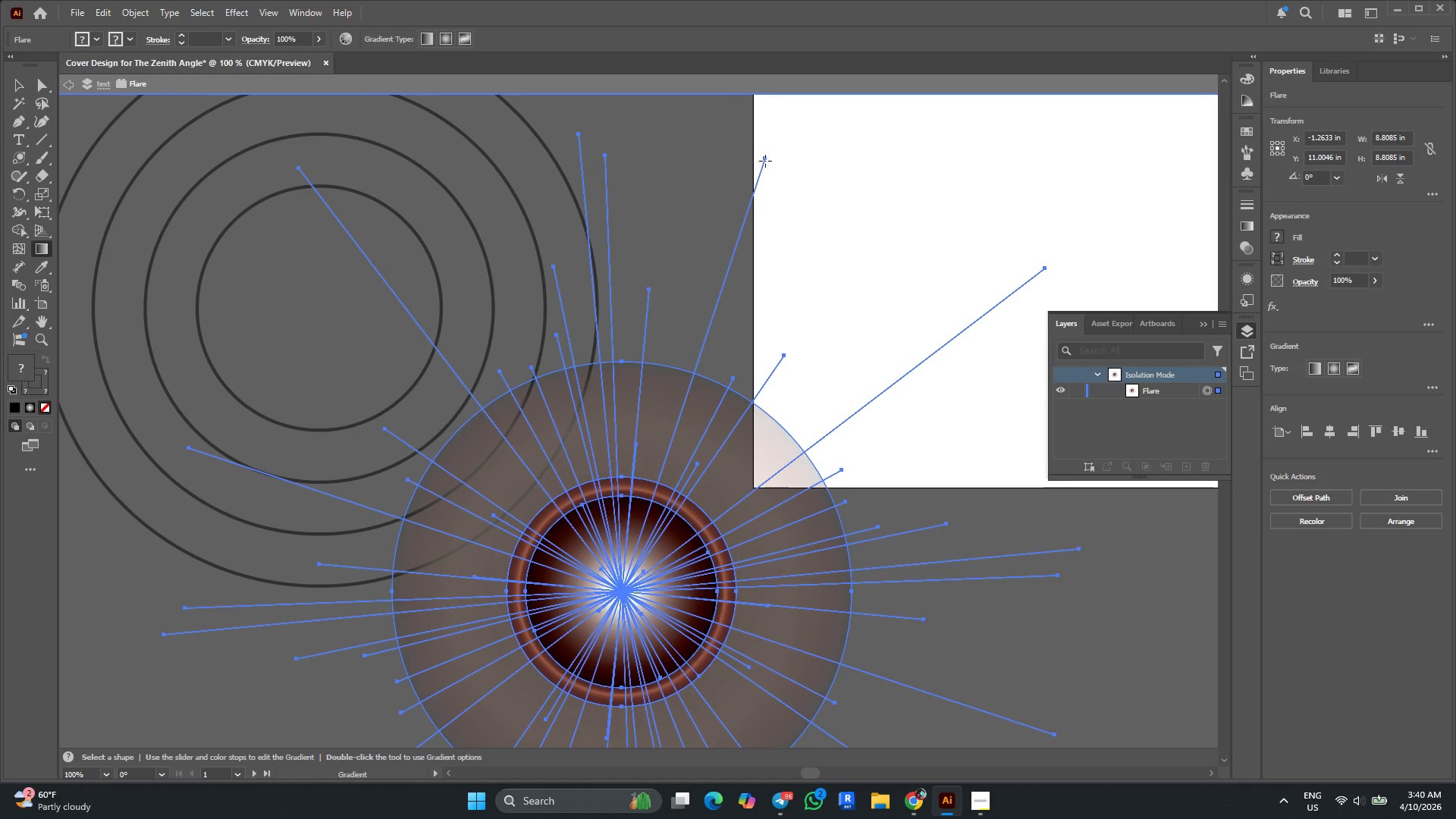 
left_click_drag(start_coordinate=[765, 156], to_coordinate=[805, 144])
 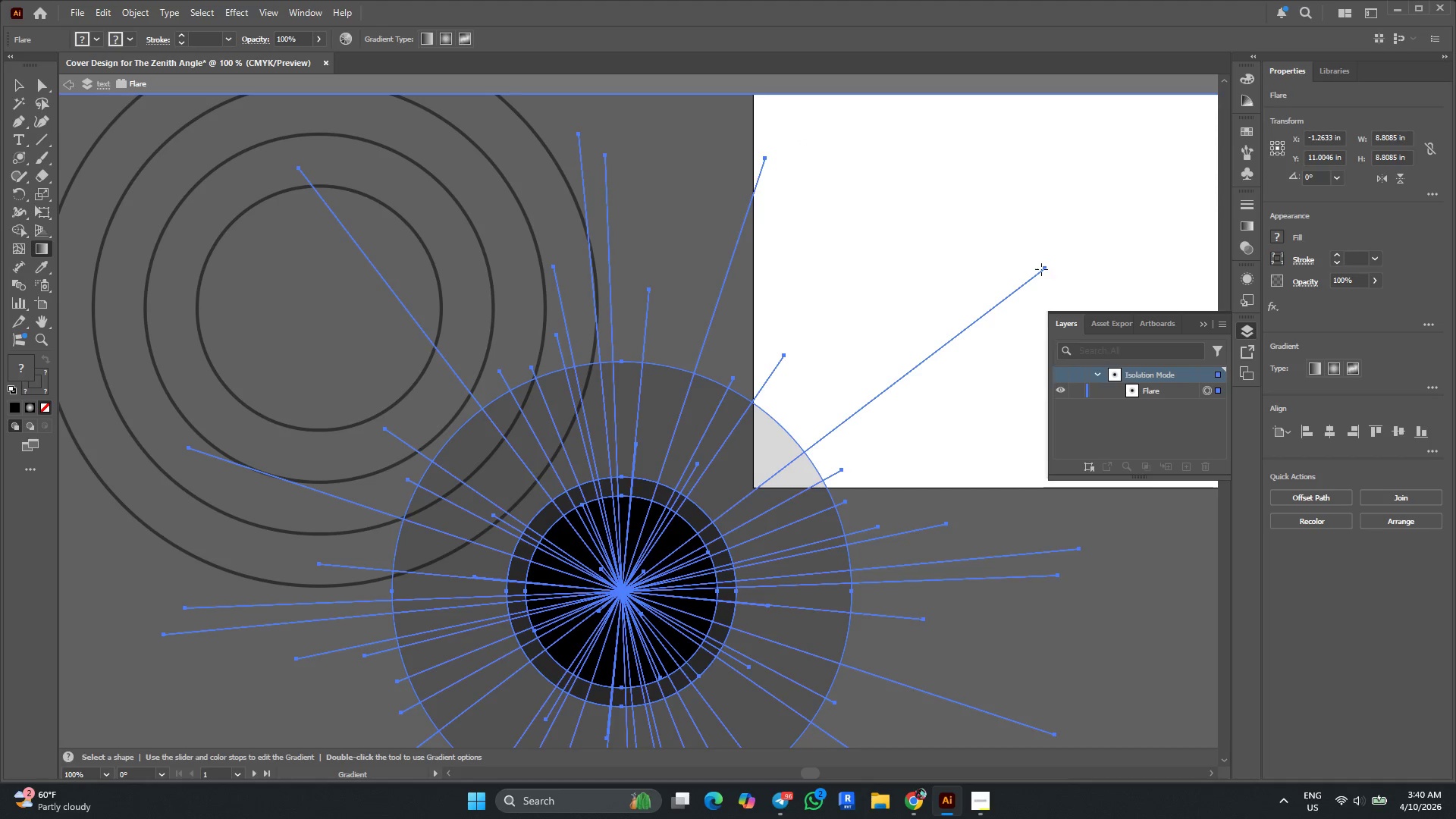 
left_click_drag(start_coordinate=[1047, 267], to_coordinate=[1063, 249])
 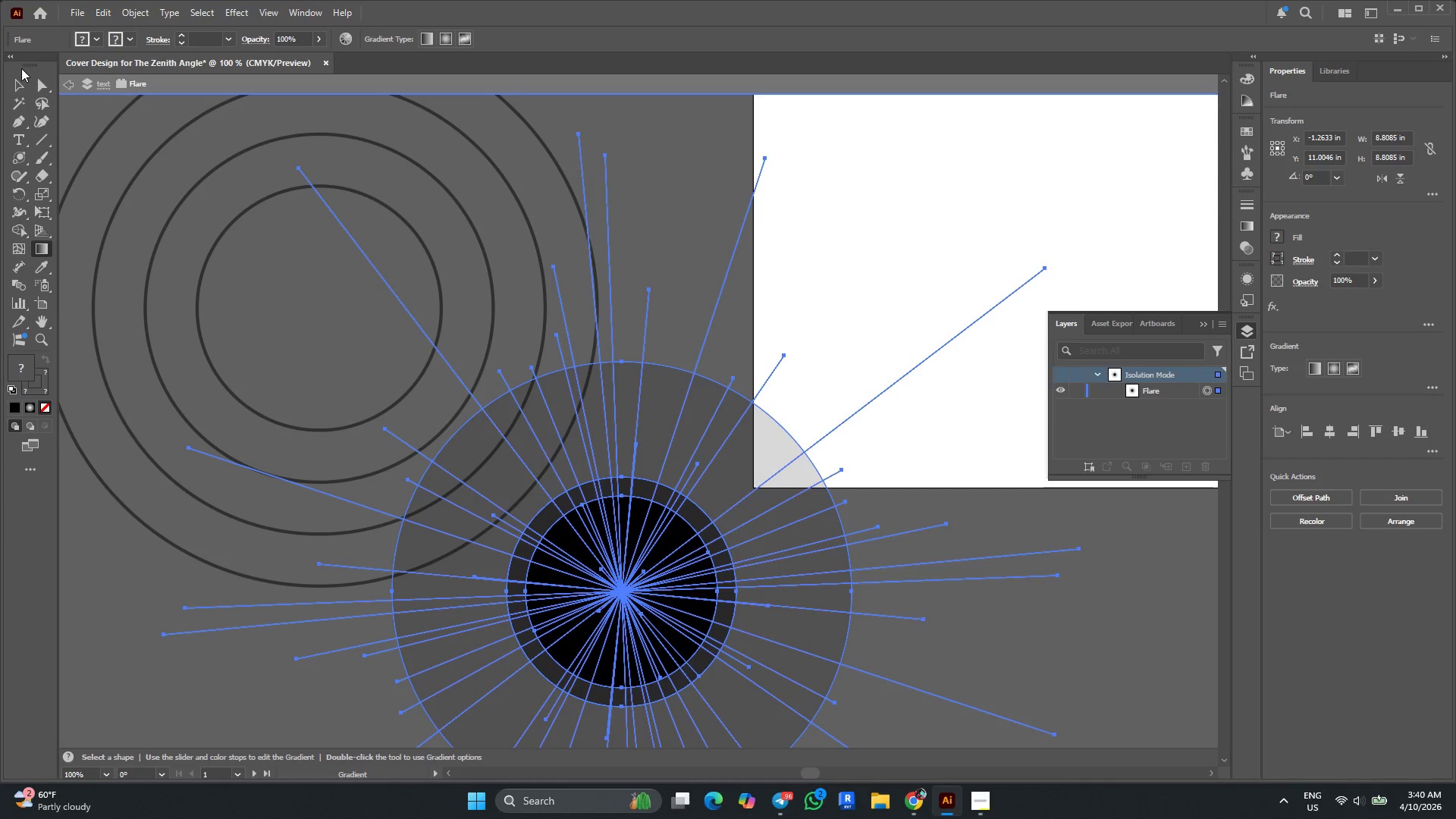 
left_click([20, 83])
 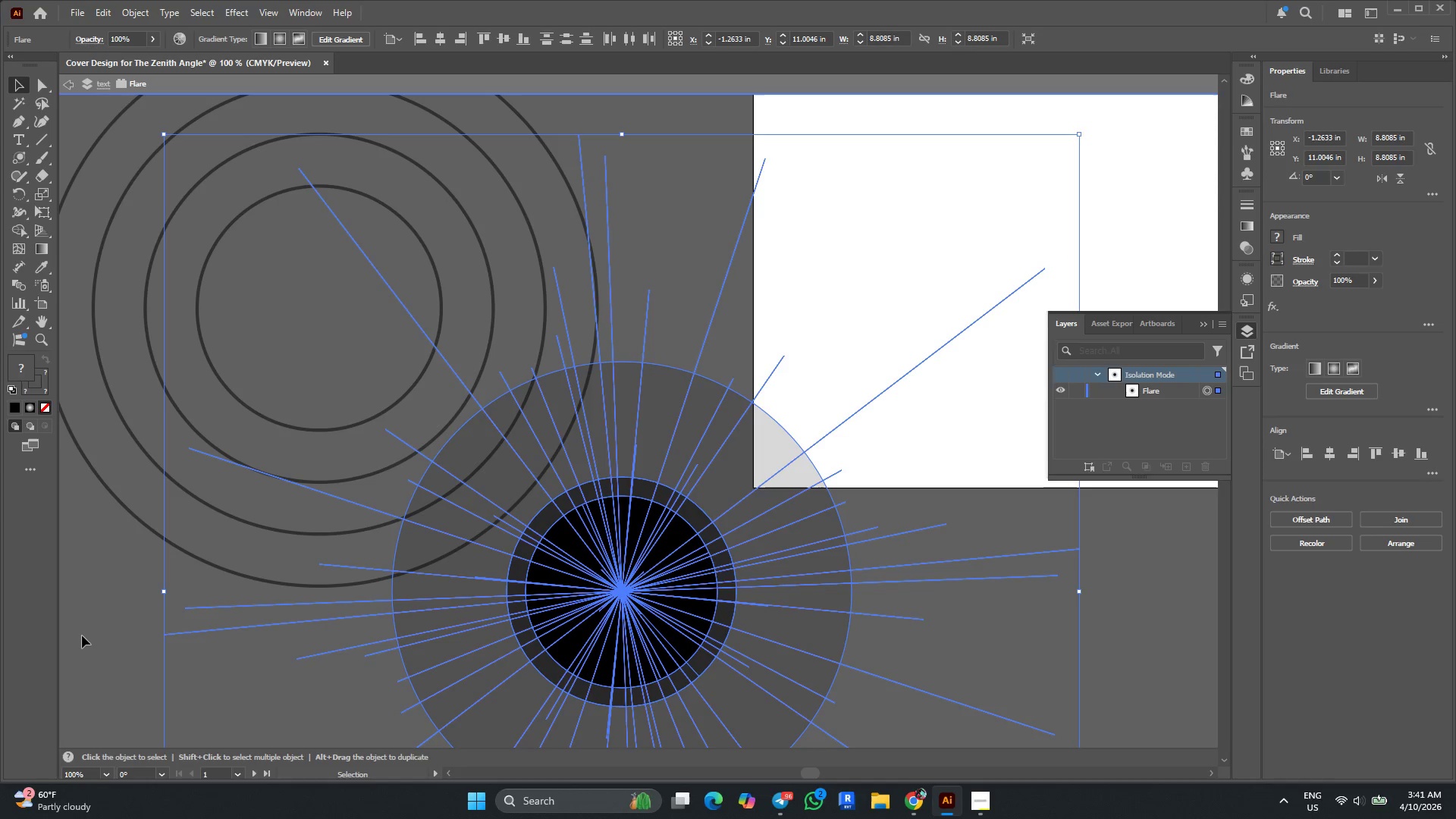 
double_click([83, 633])
 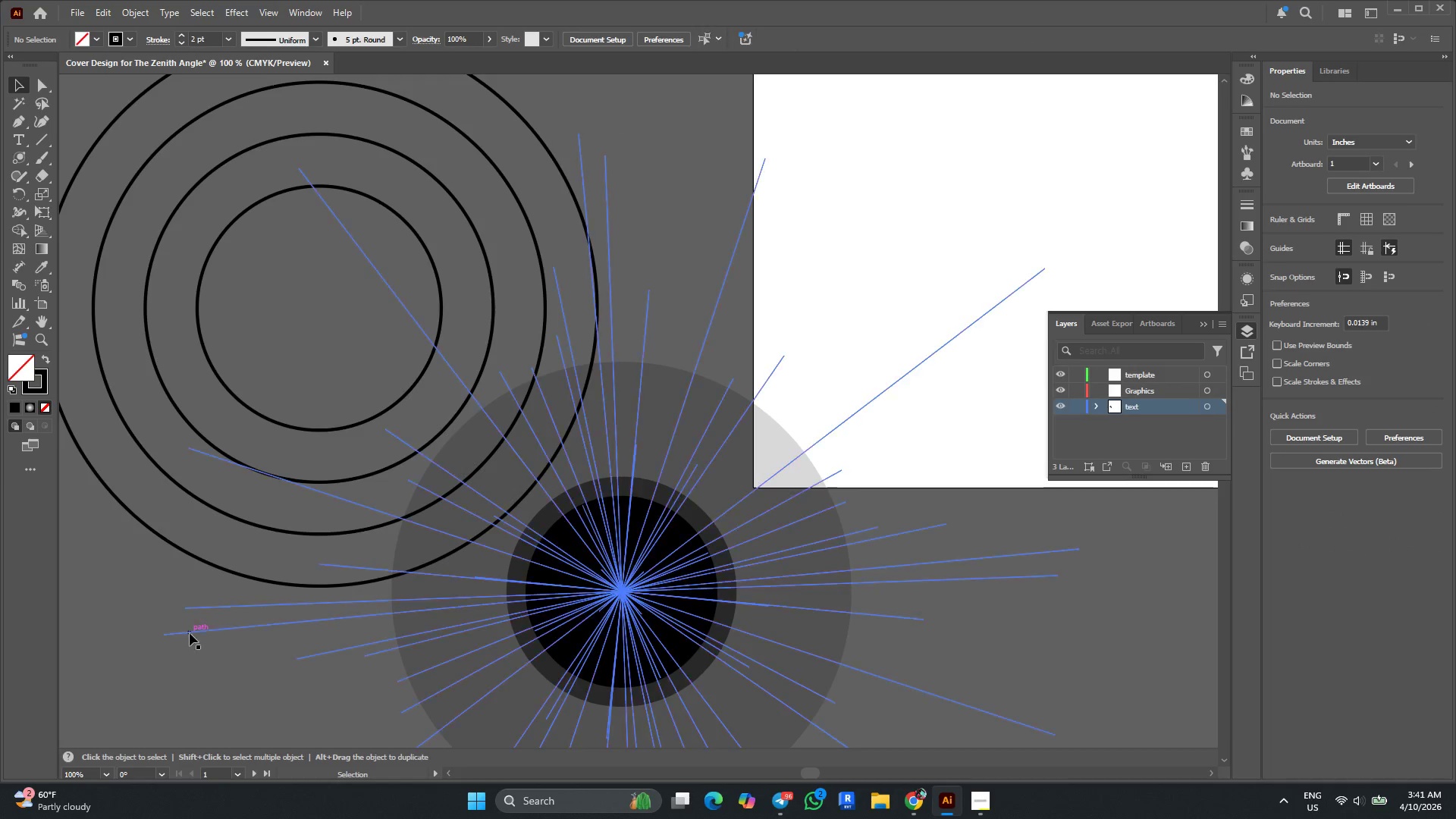 
hold_key(key=AltLeft, duration=0.31)
 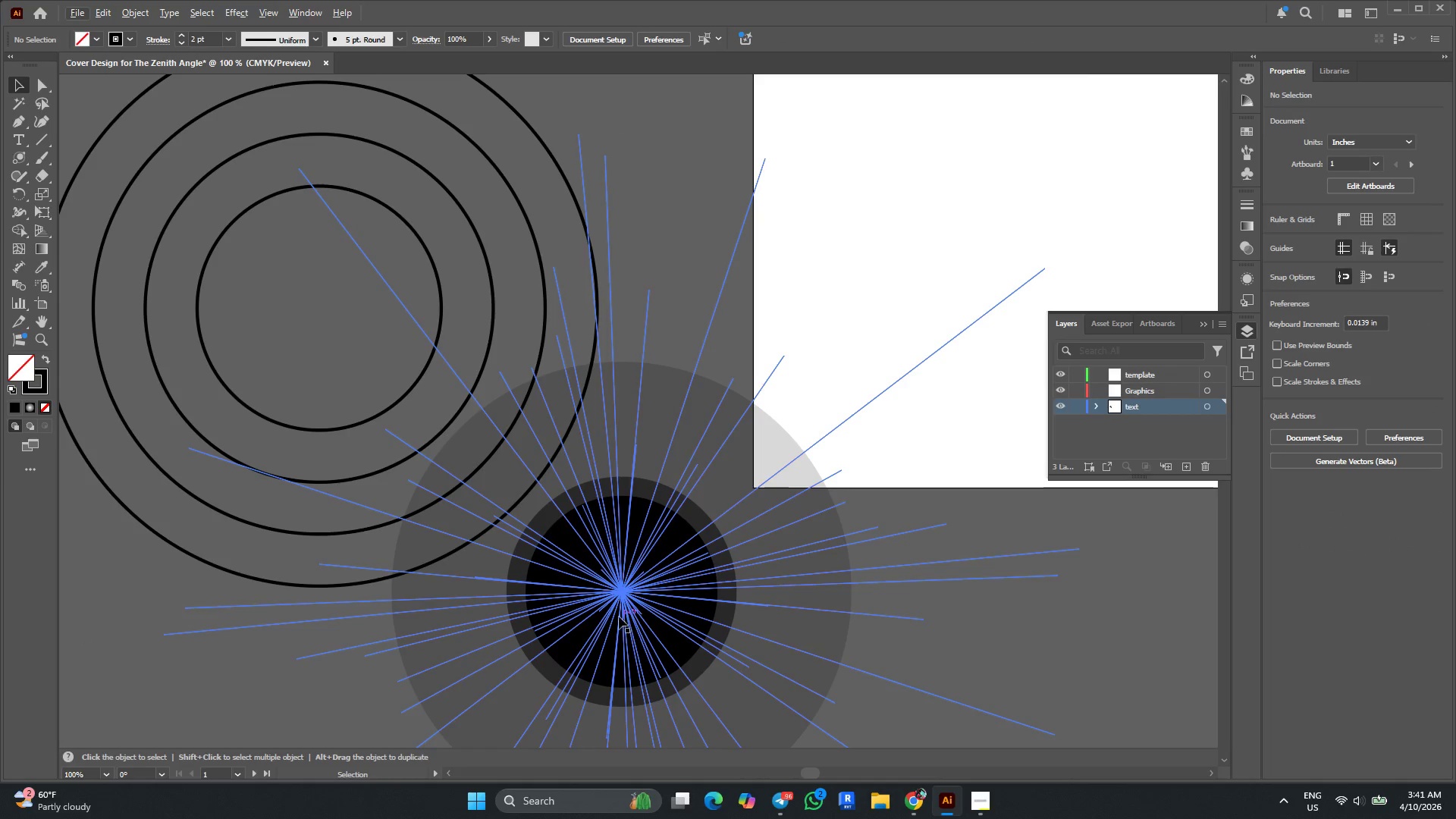 
left_click_drag(start_coordinate=[620, 593], to_coordinate=[317, 306])
 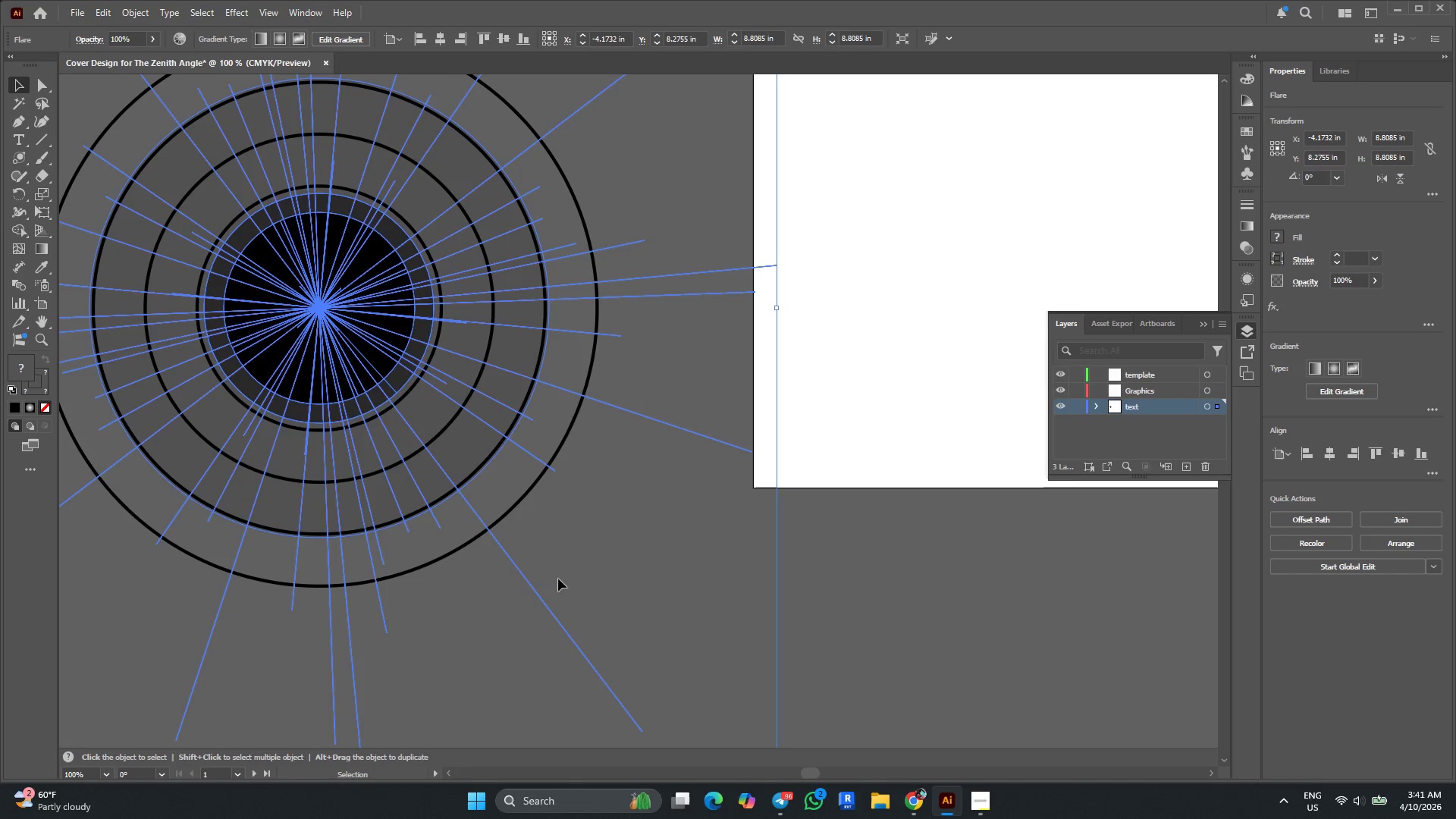 
key(Alt+AltLeft)
 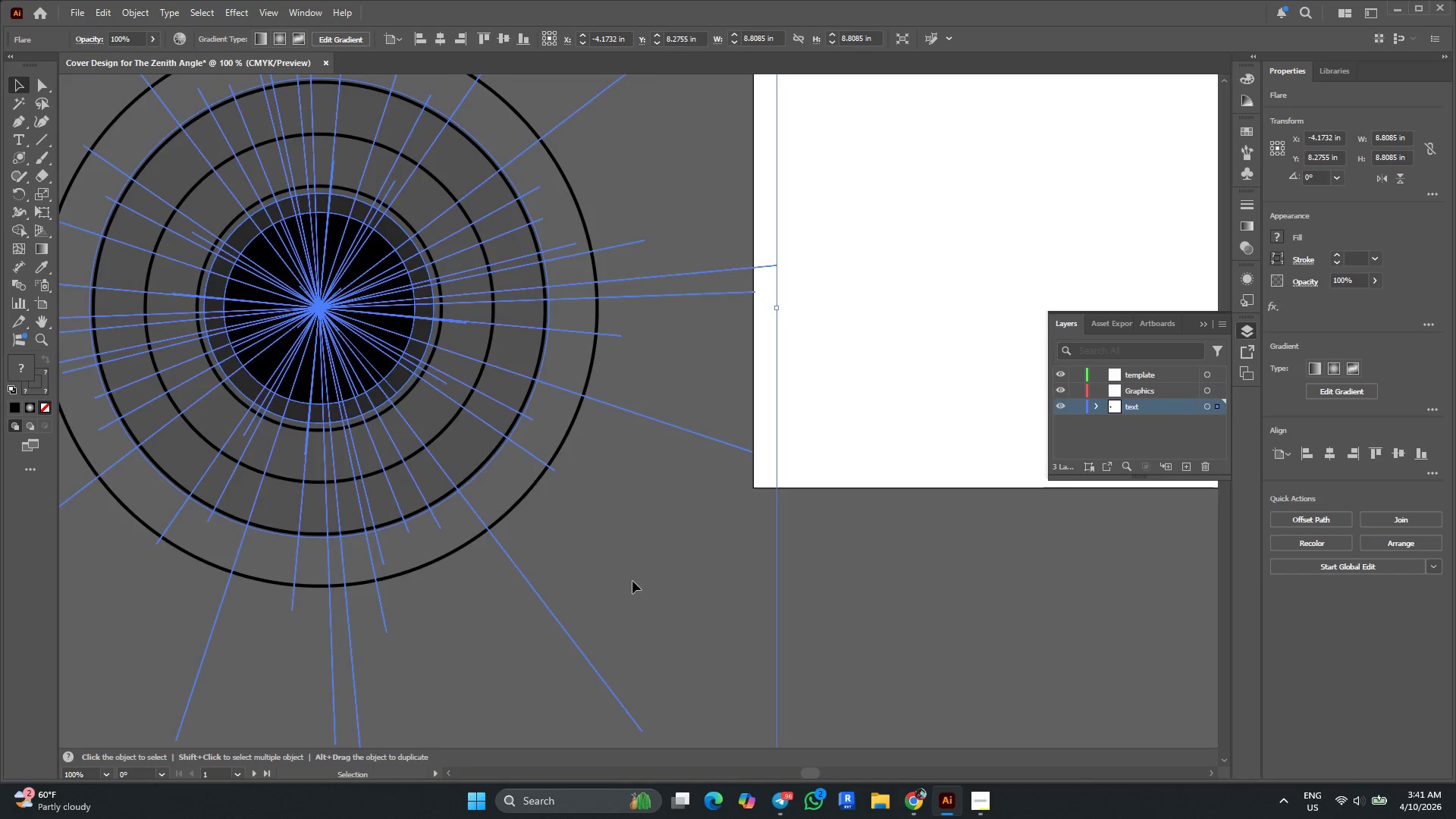 
scroll: coordinate [639, 563], scroll_direction: down, amount: 2.0
 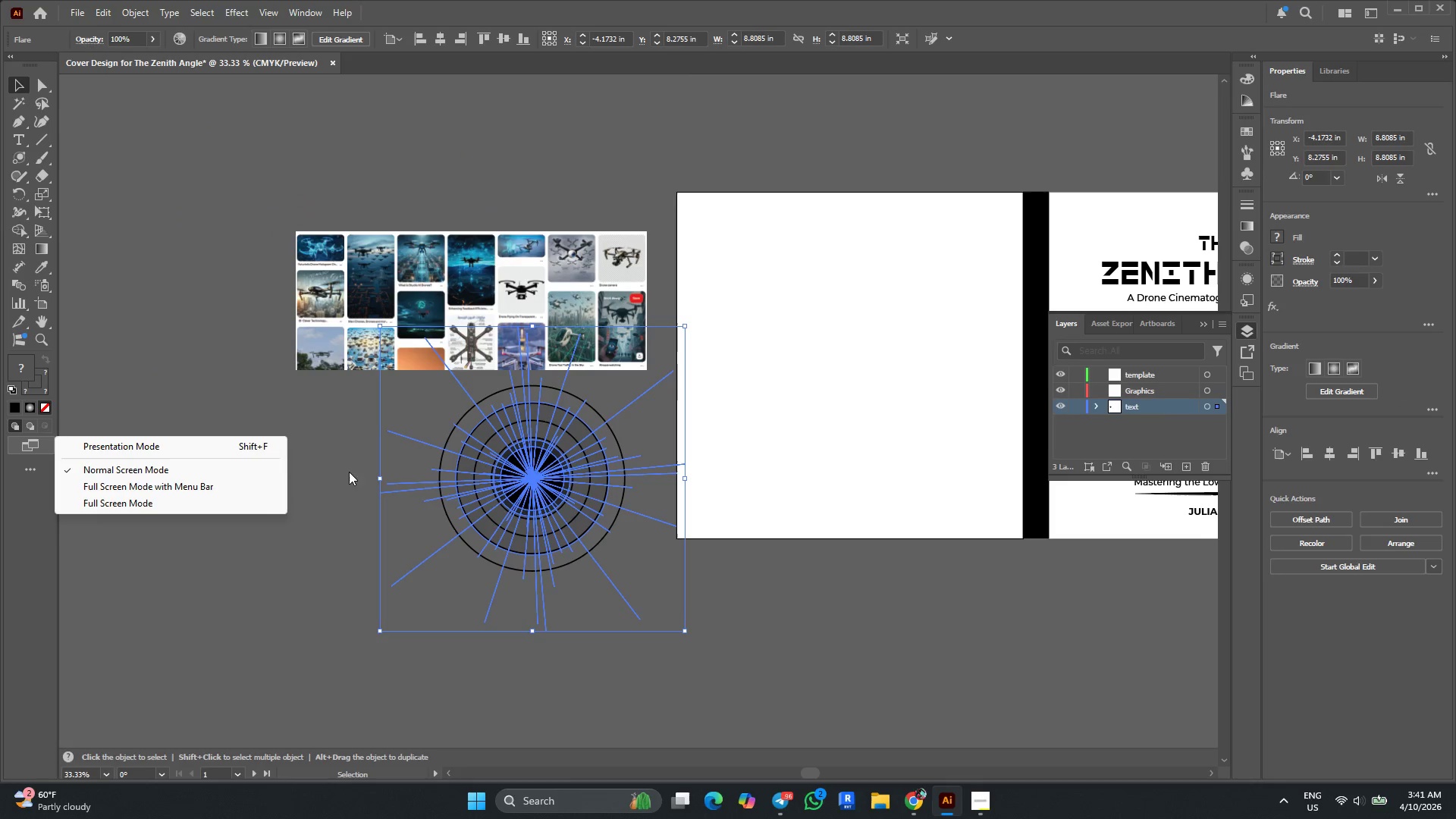 
left_click([317, 623])
 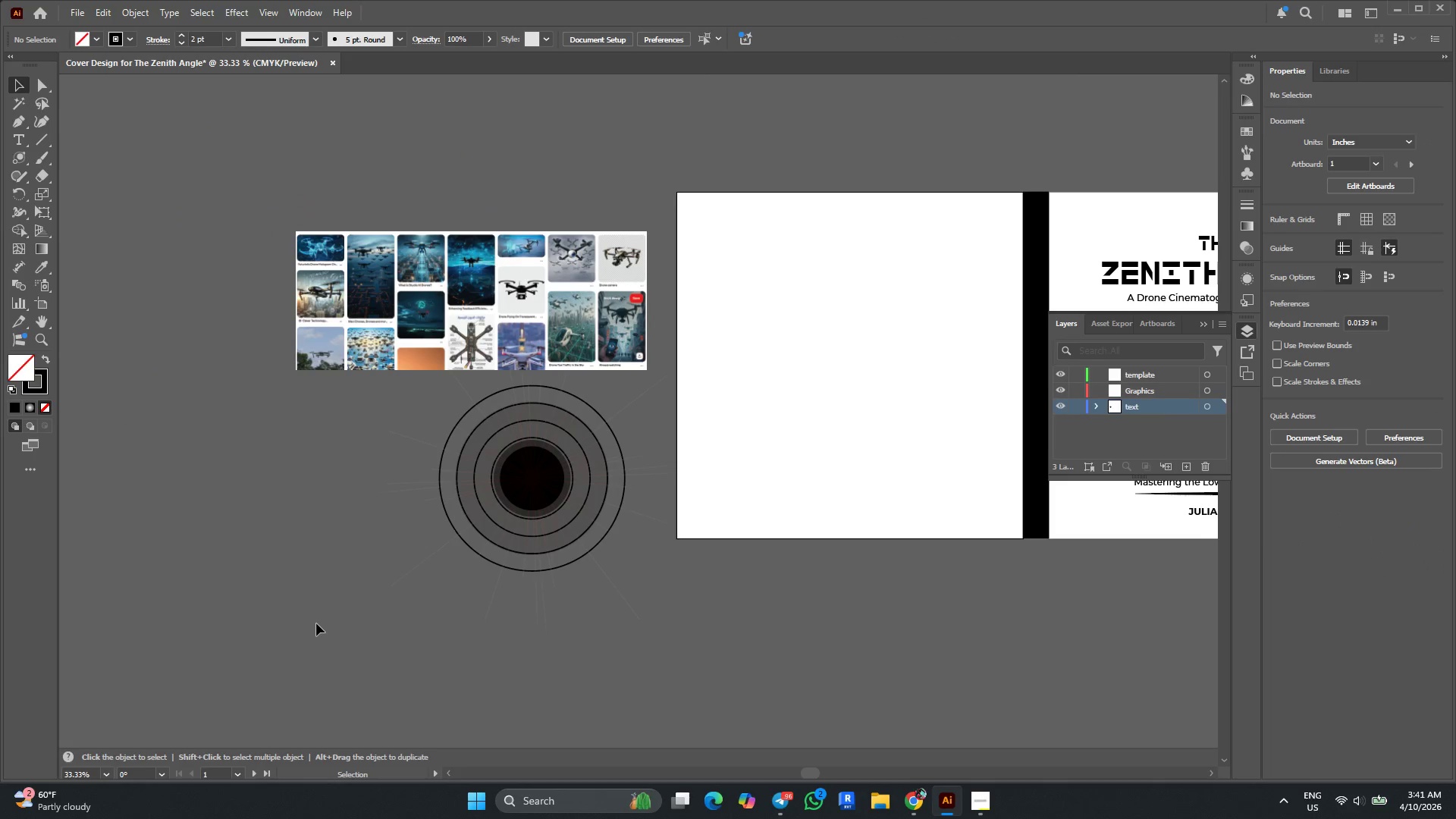 
hold_key(key=AltLeft, duration=0.8)
scroll: coordinate [355, 519], scroll_direction: none, amount: 0.0
 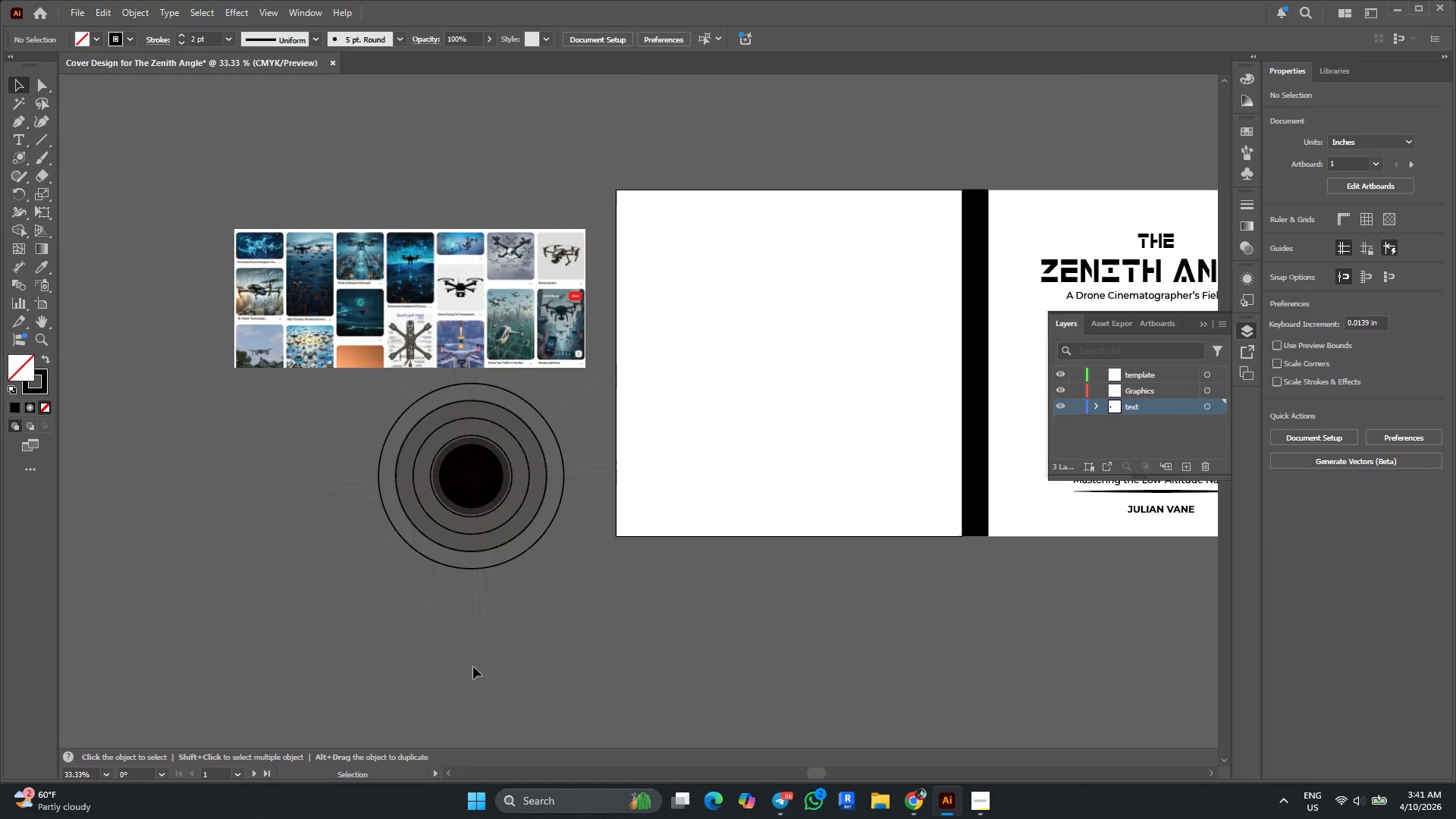 
left_click_drag(start_coordinate=[511, 687], to_coordinate=[422, 482])
 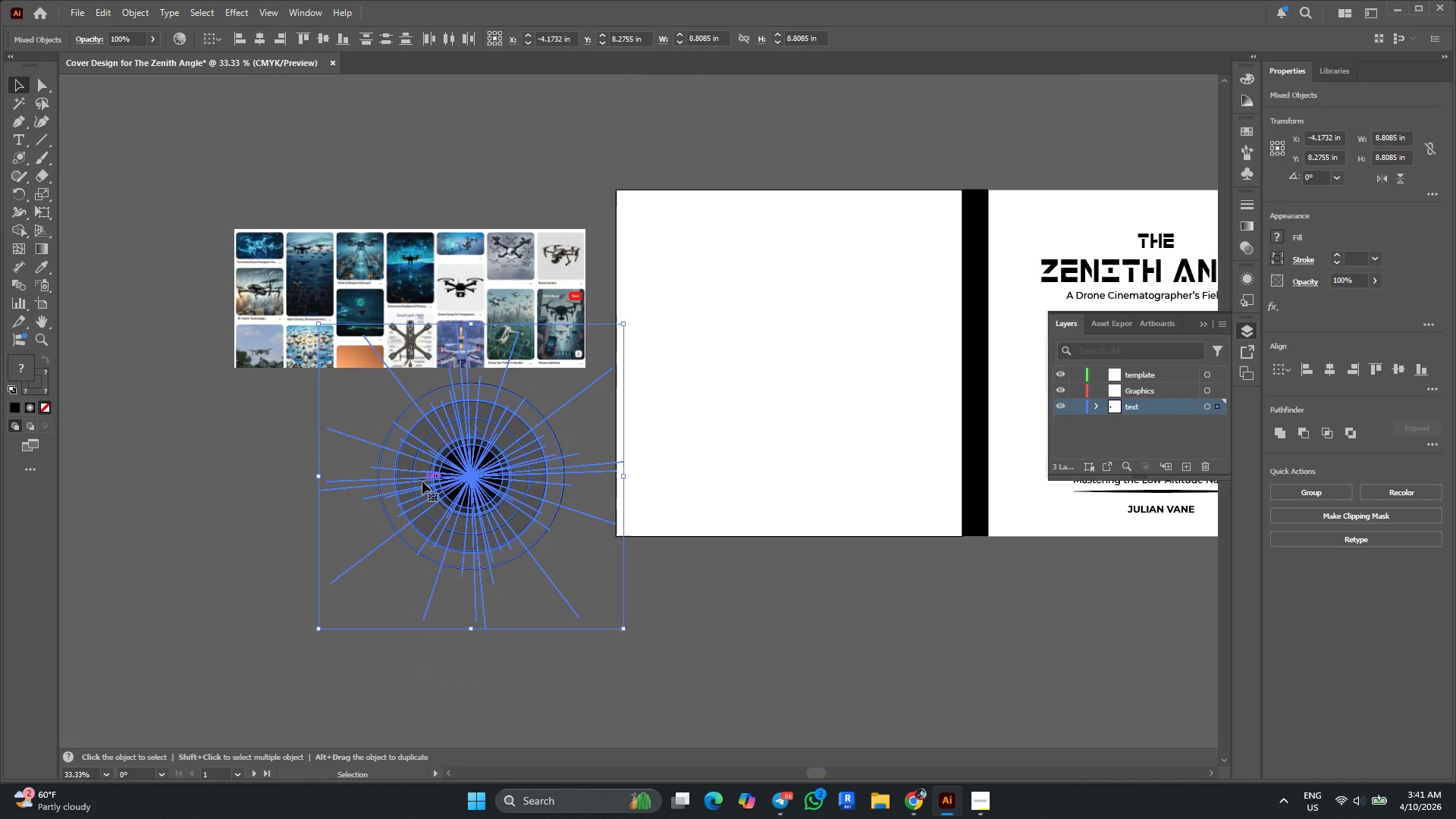 
key(Control+G)
 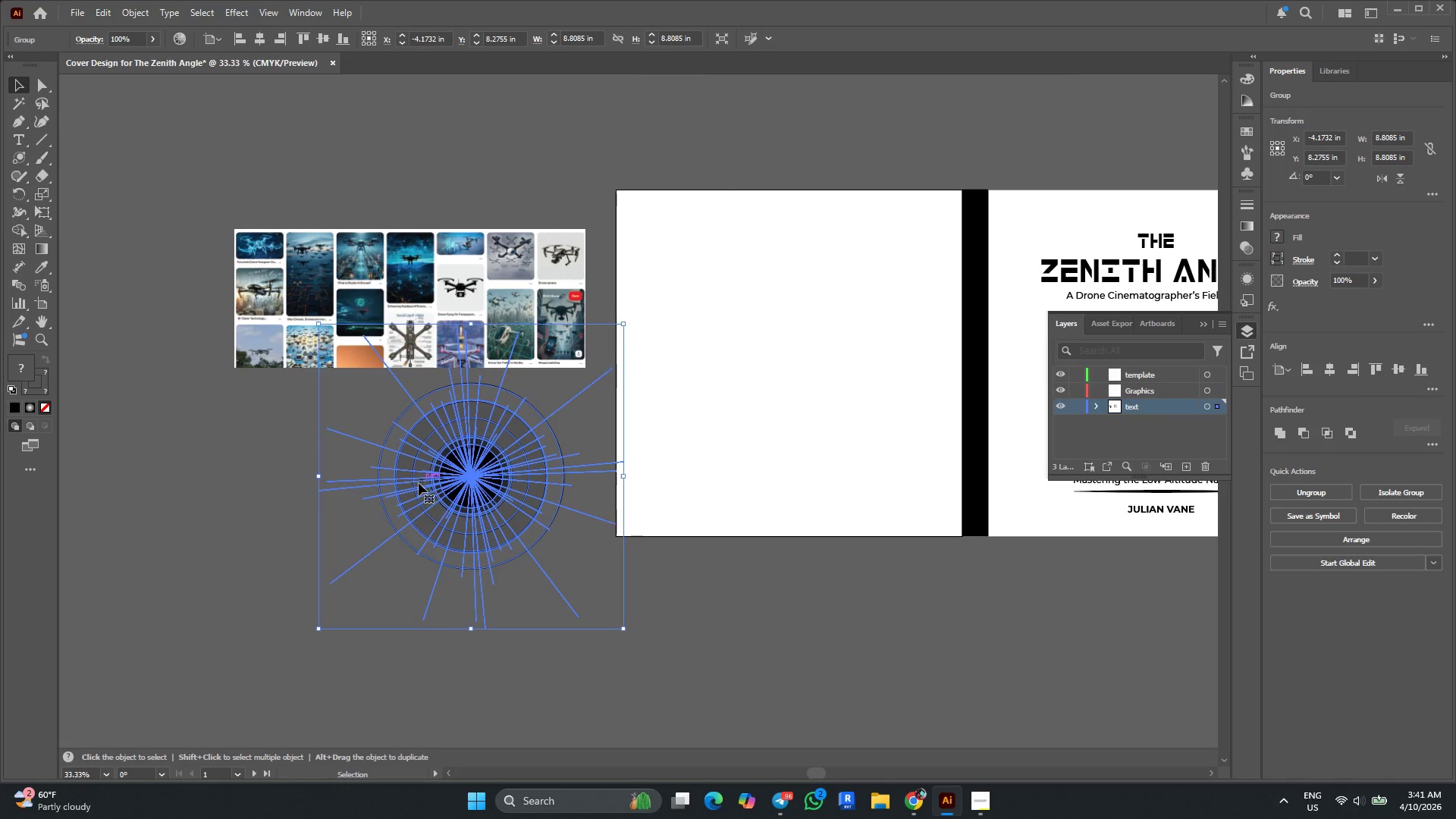 
key(Alt+AltLeft)
 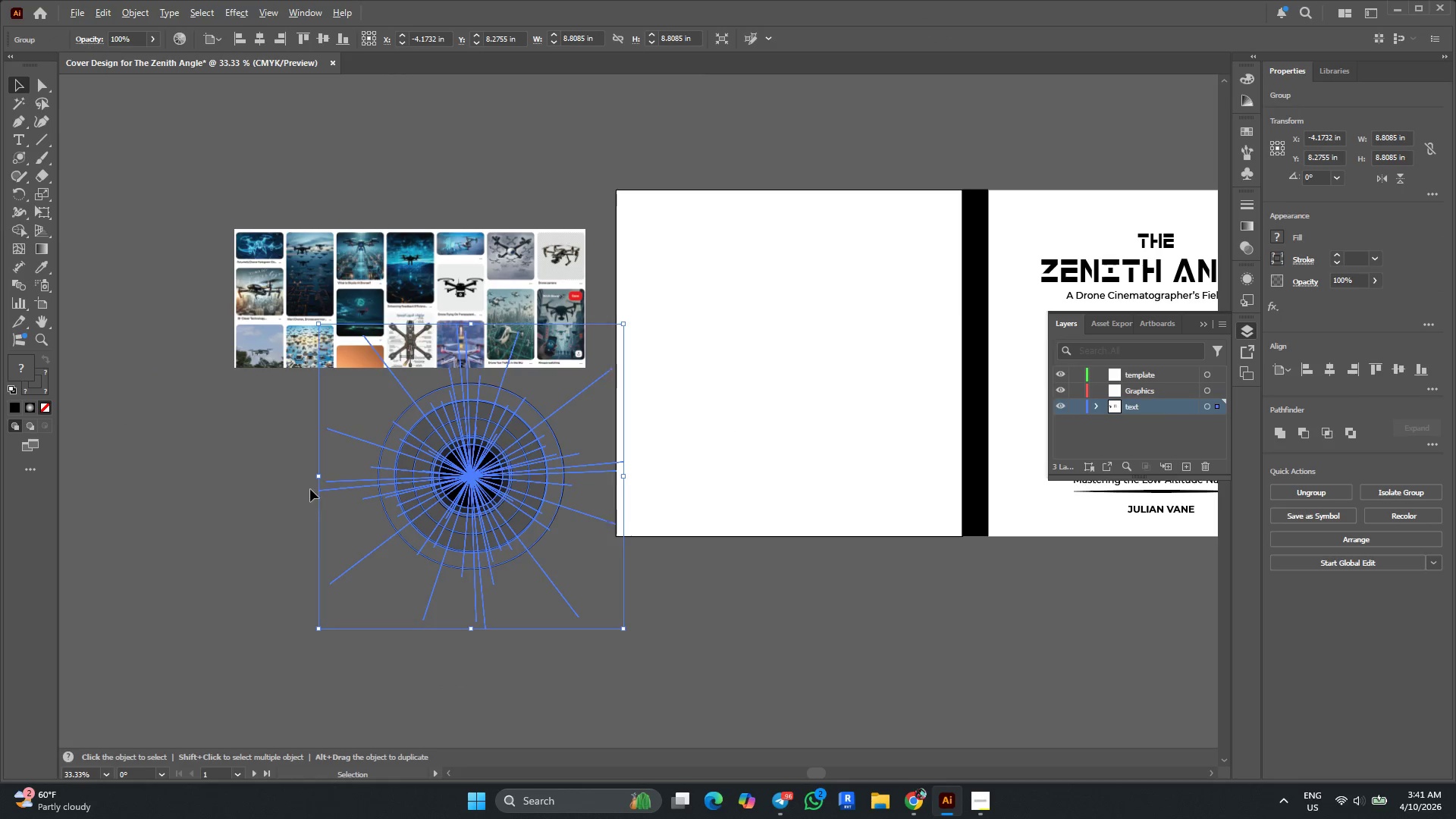 
scroll: coordinate [310, 488], scroll_direction: down, amount: 3.0
 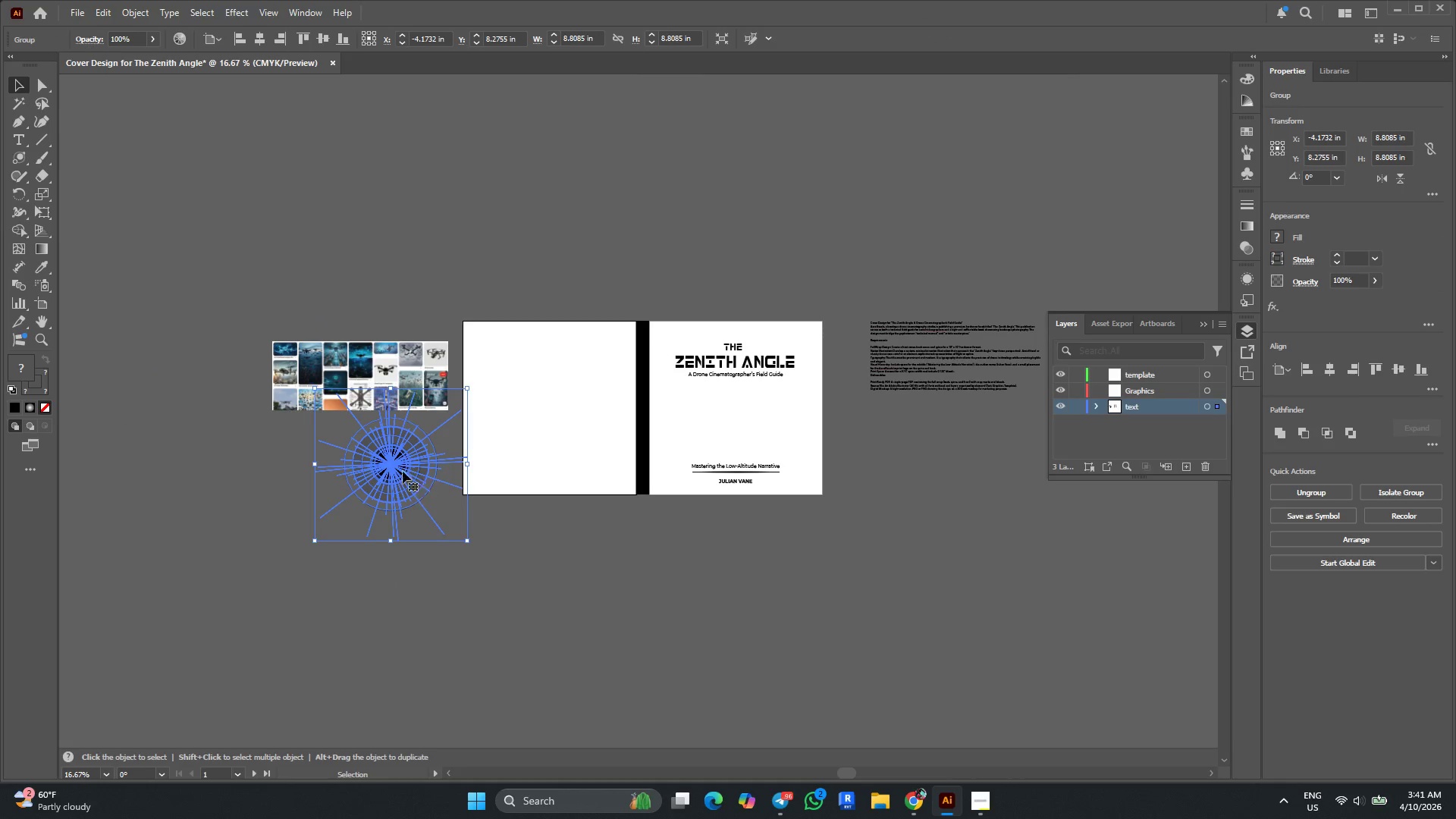 
left_click_drag(start_coordinate=[392, 466], to_coordinate=[748, 422])
 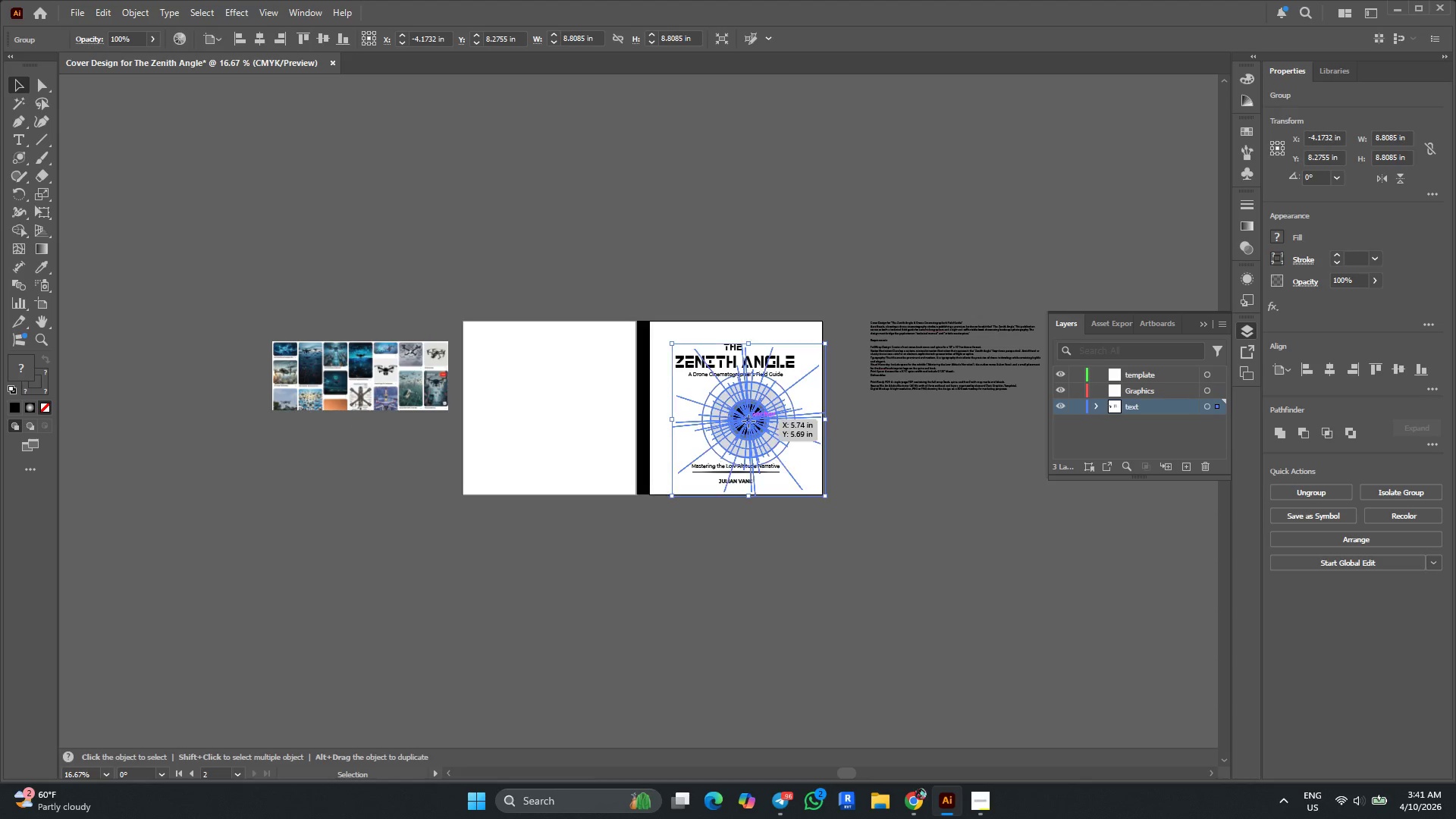 
hold_key(key=AltLeft, duration=0.38)
 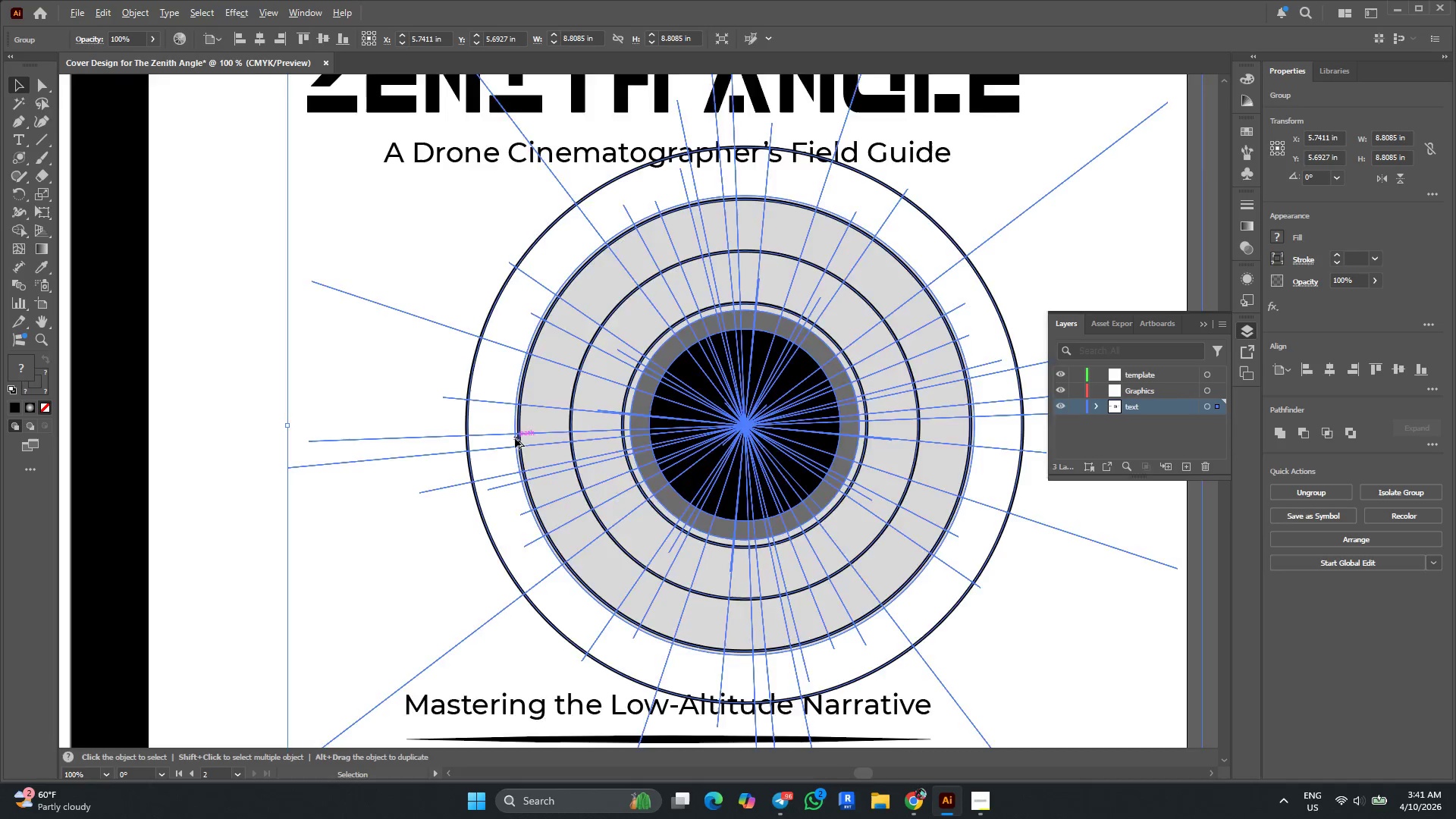 
hold_key(key=AltLeft, duration=0.34)
 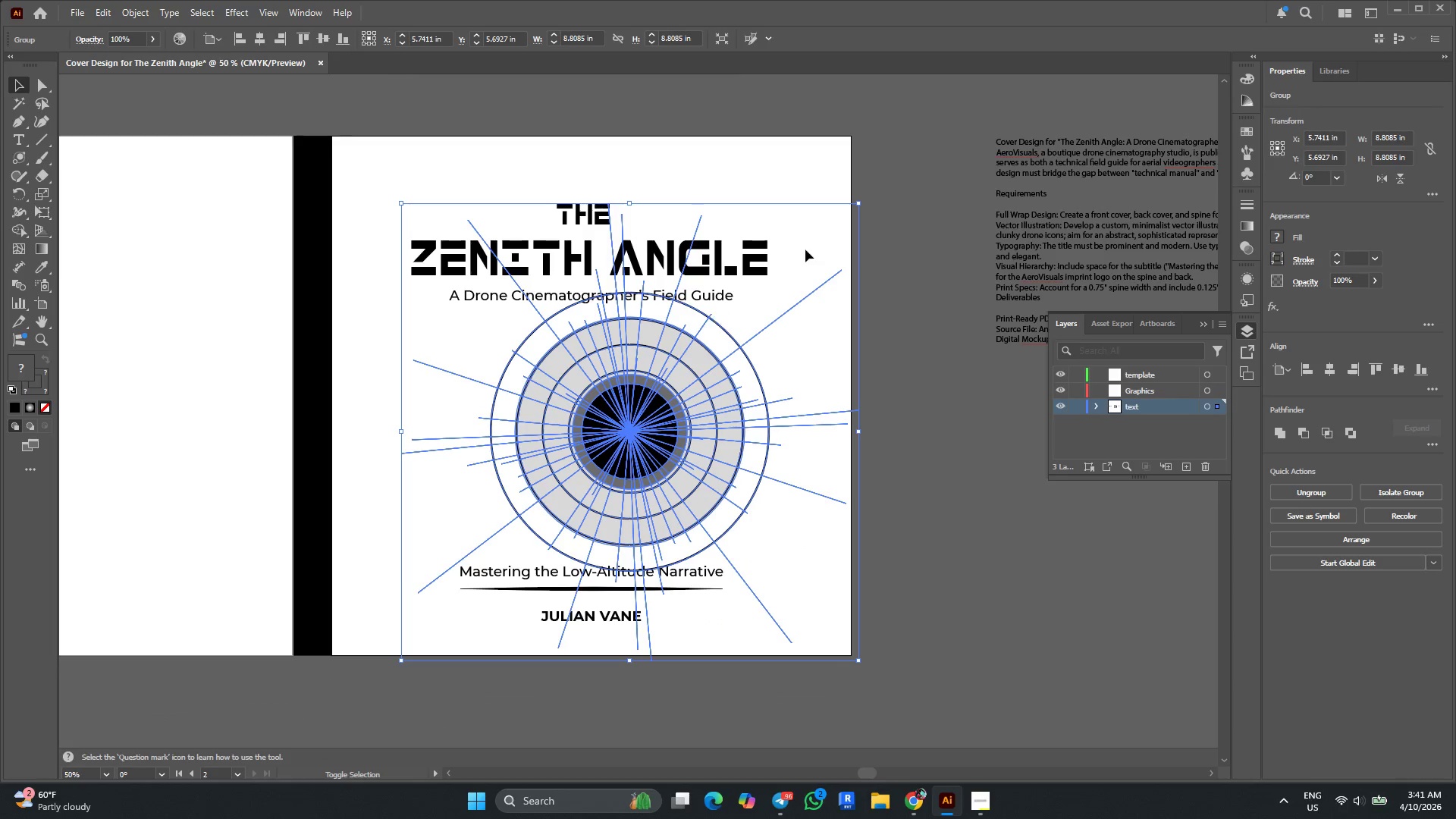 
scroll: coordinate [749, 419], scroll_direction: up, amount: 4.0
 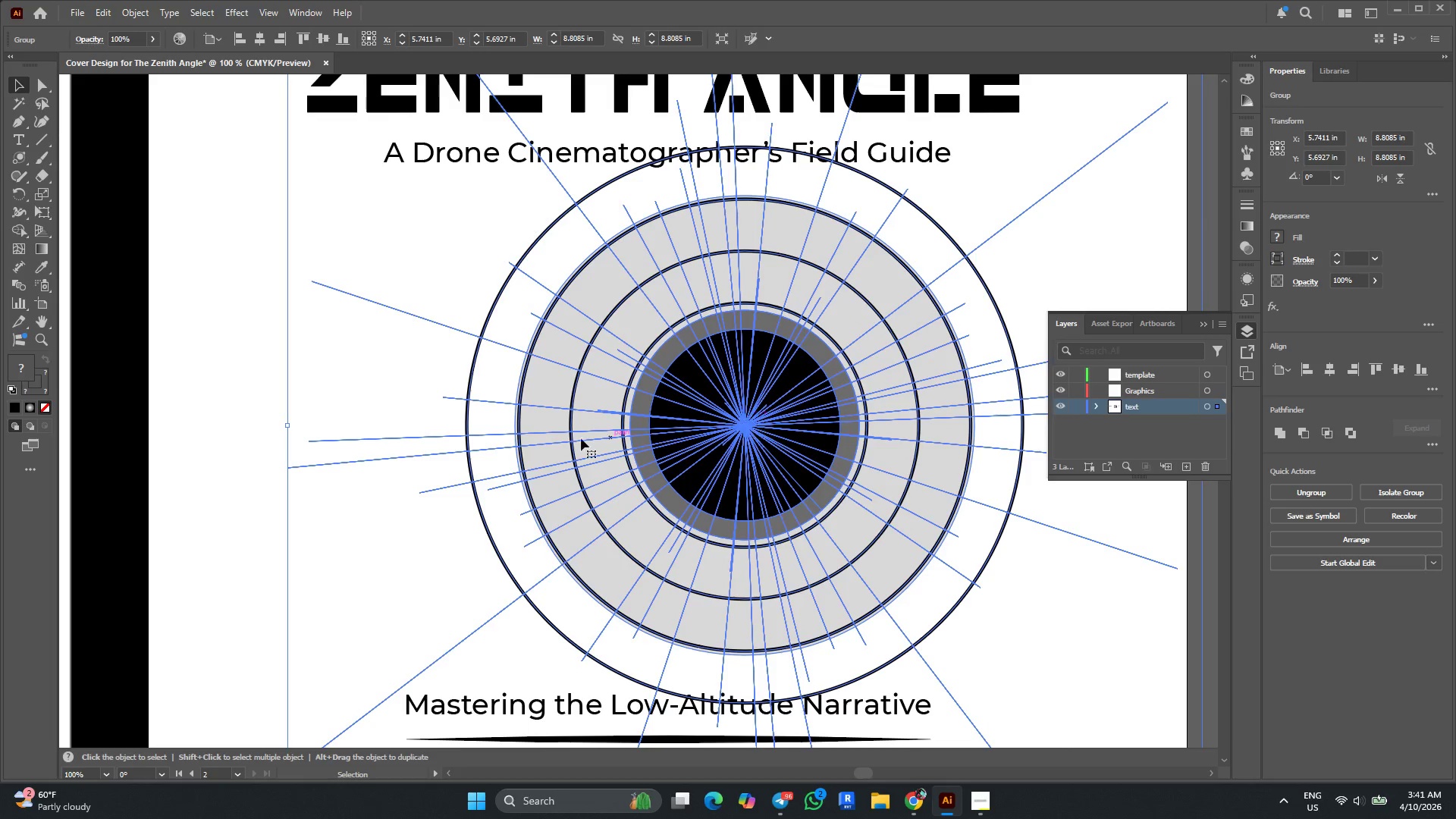 
hold_key(key=ShiftLeft, duration=2.31)
 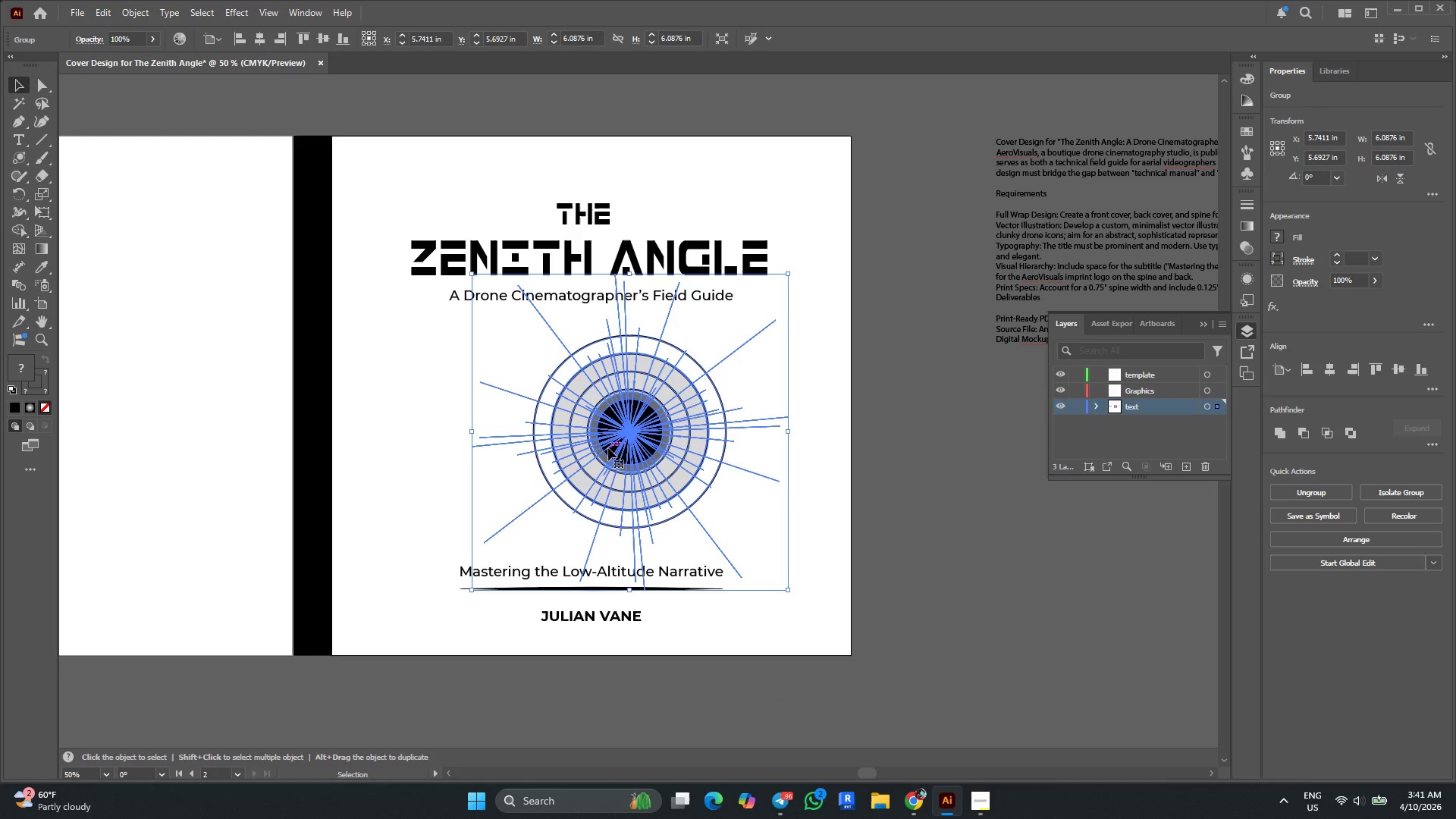 
scroll: coordinate [515, 438], scroll_direction: down, amount: 1.0
 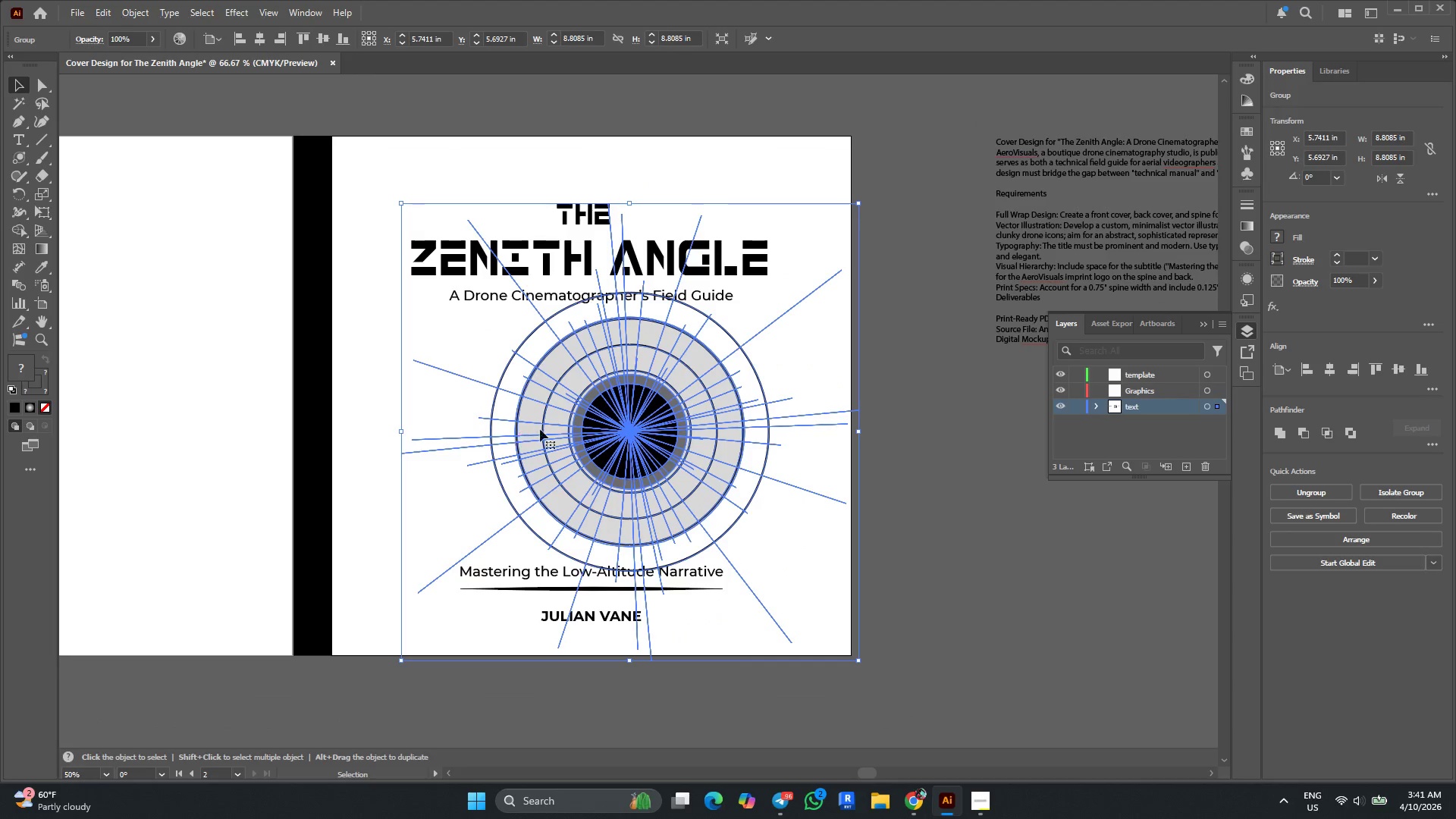 
hold_key(key=AltLeft, duration=2.02)
left_click_drag(start_coordinate=[855, 202], to_coordinate=[787, 258])
 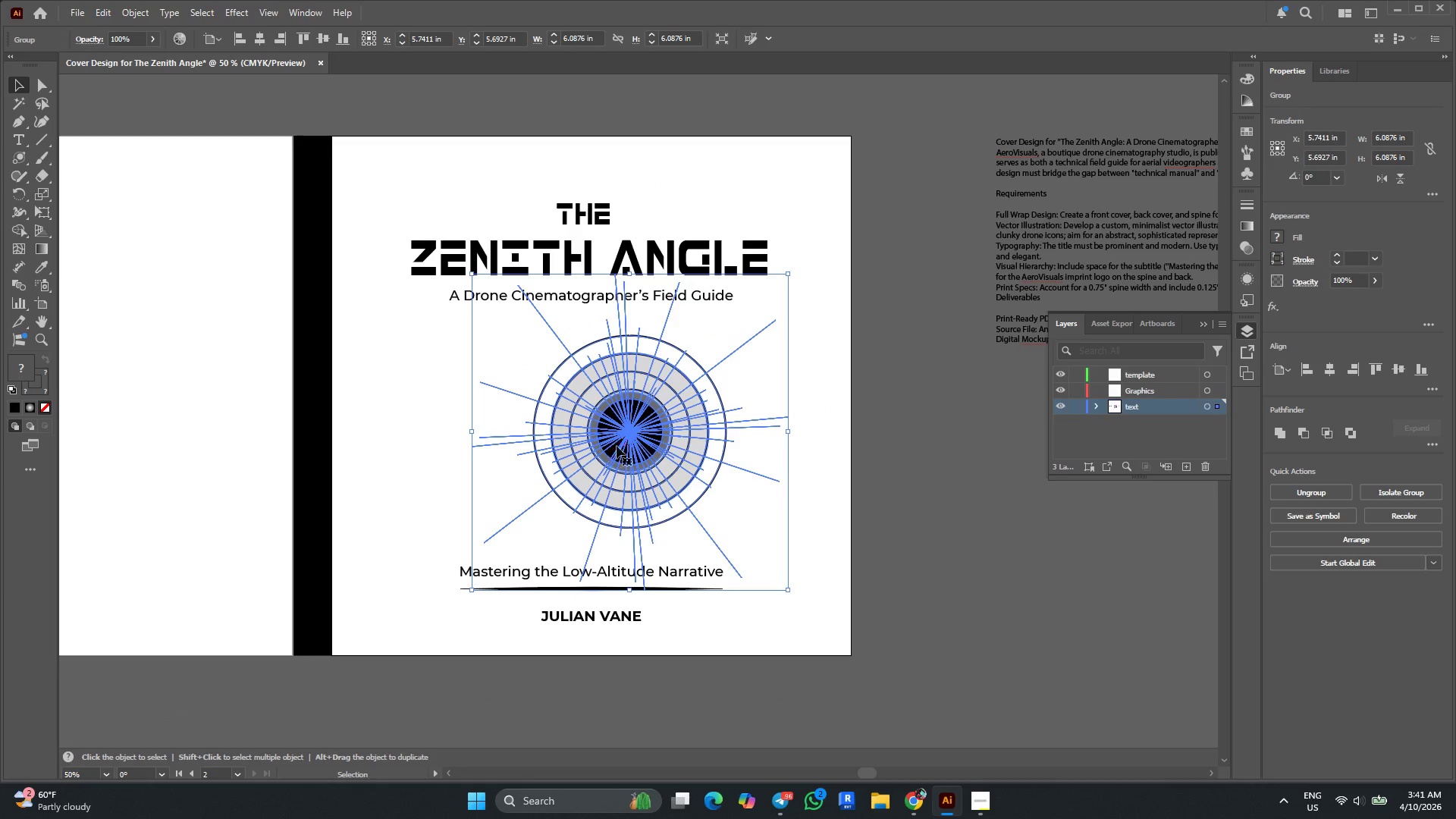 
left_click_drag(start_coordinate=[622, 442], to_coordinate=[579, 436])
 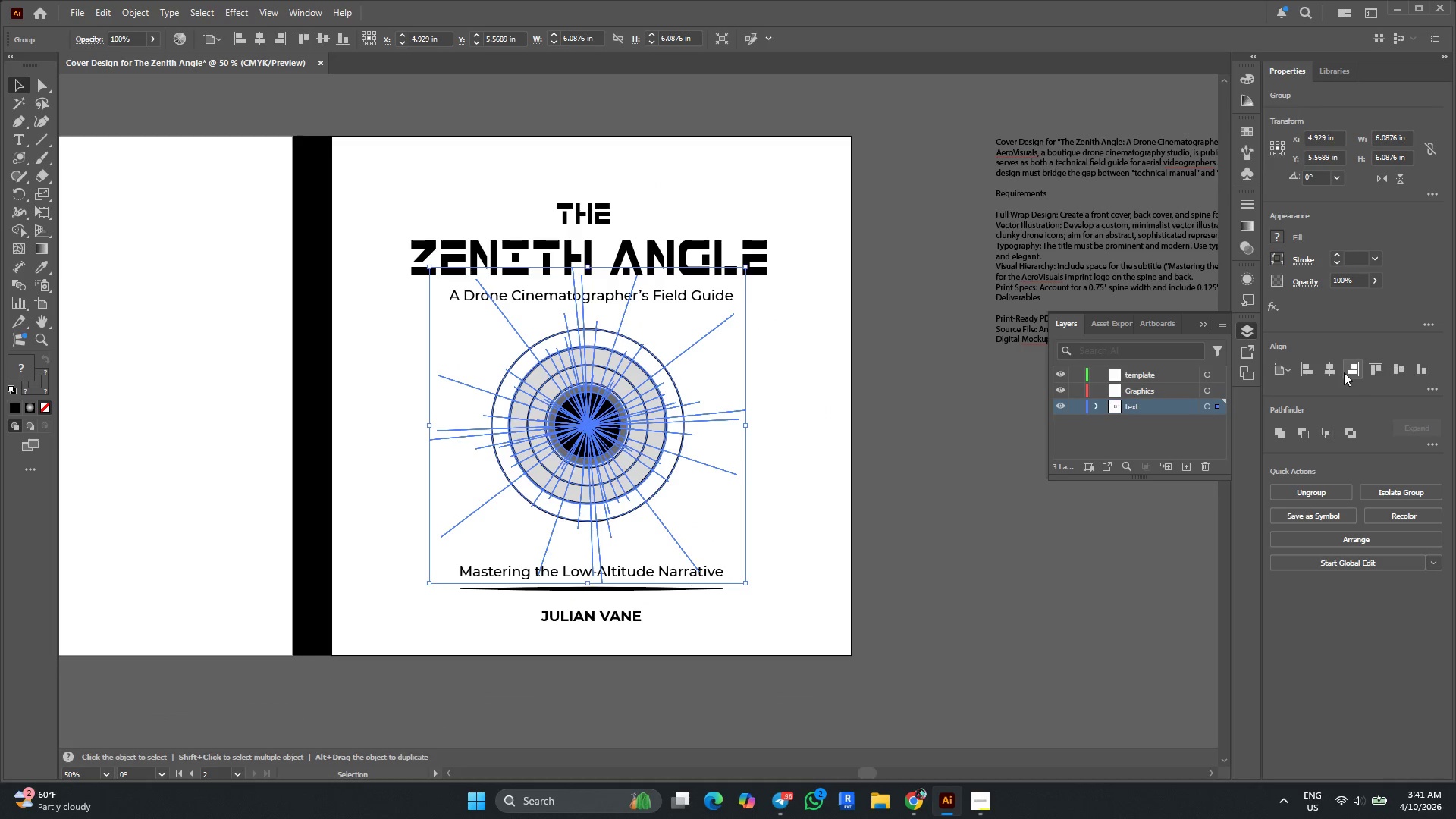 
left_click([1333, 369])
 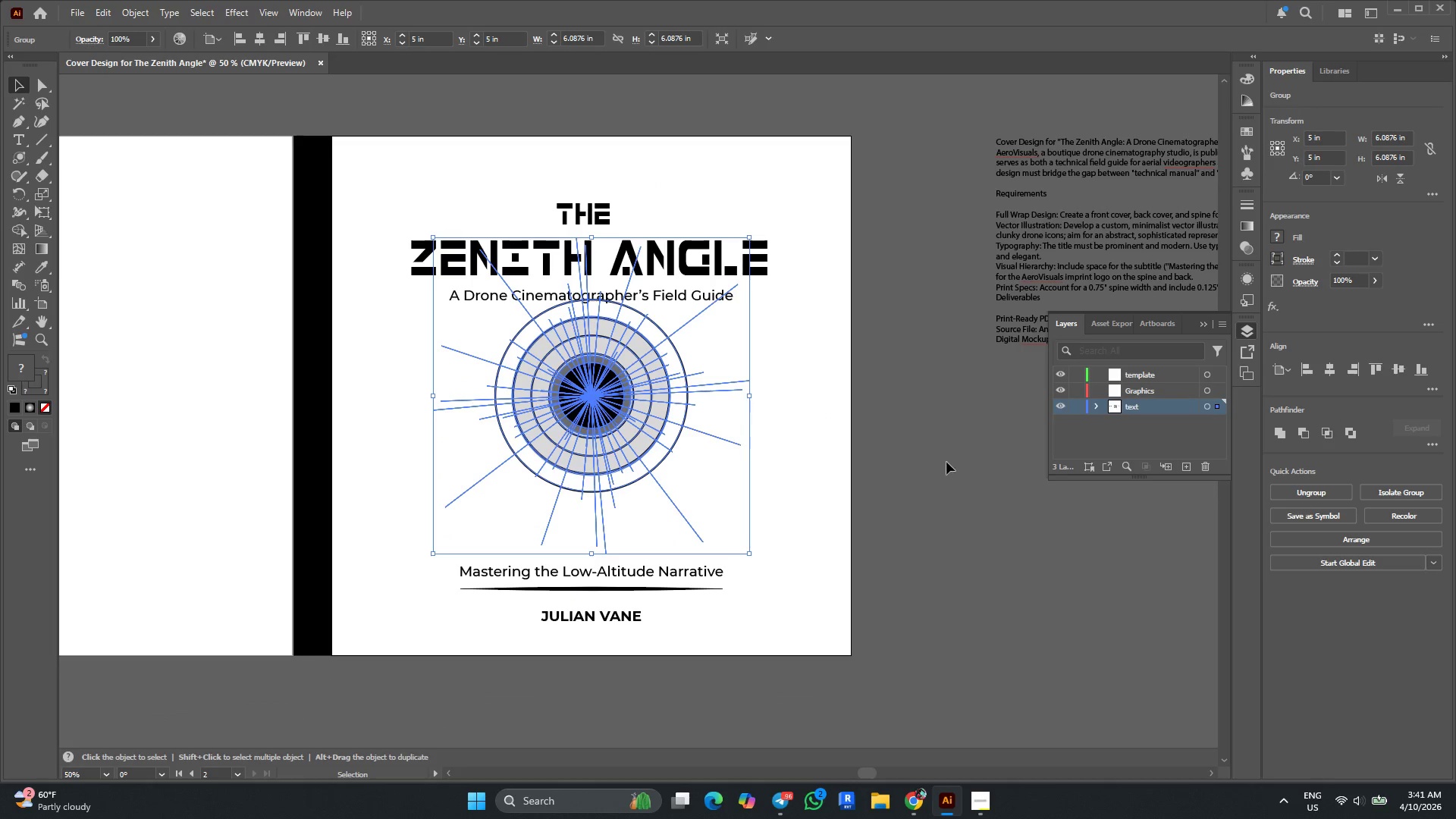 
hold_key(key=ArrowDown, duration=1.5)
 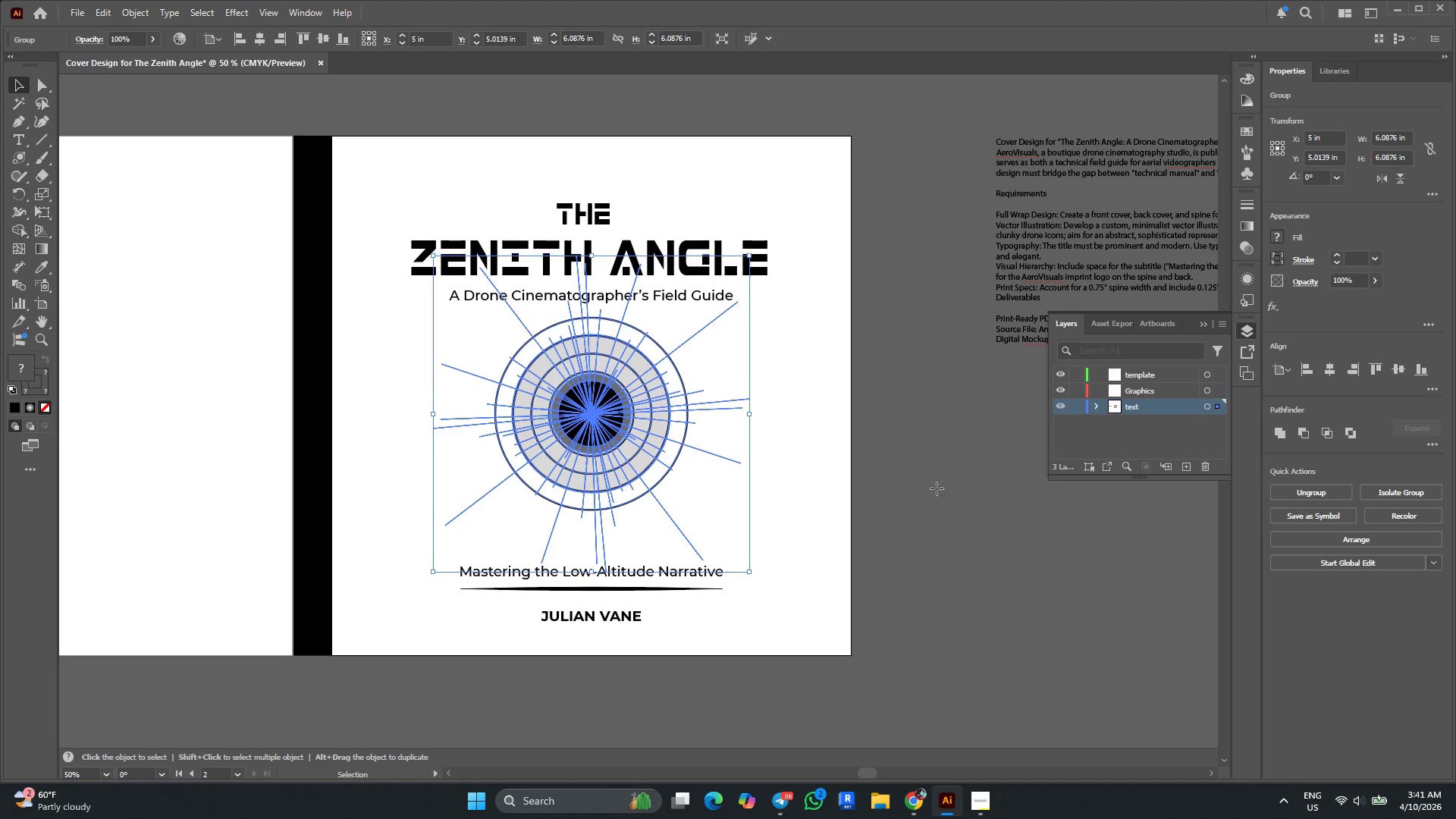 
hold_key(key=ArrowDown, duration=1.5)
 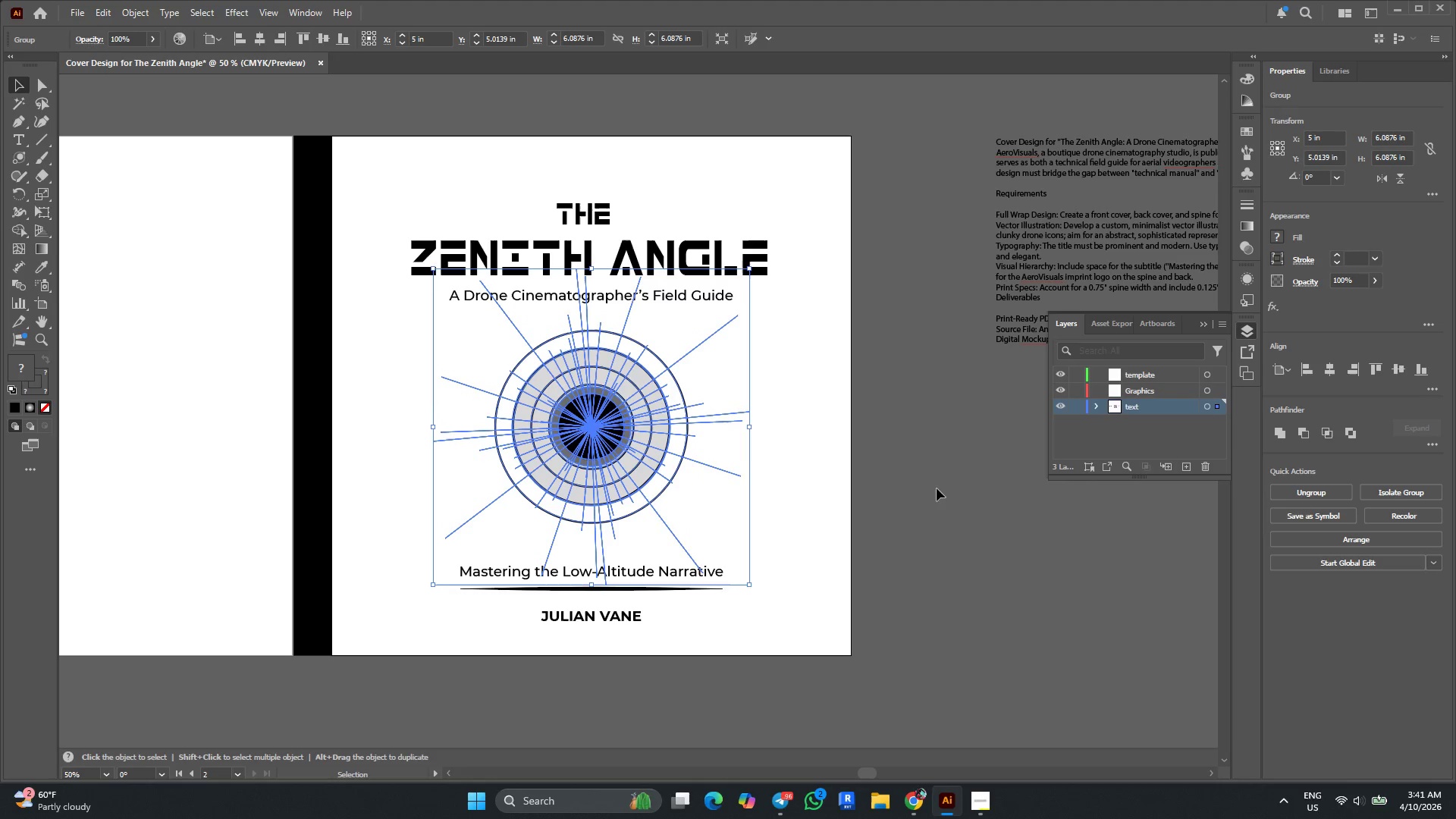 
hold_key(key=ArrowDown, duration=1.02)
 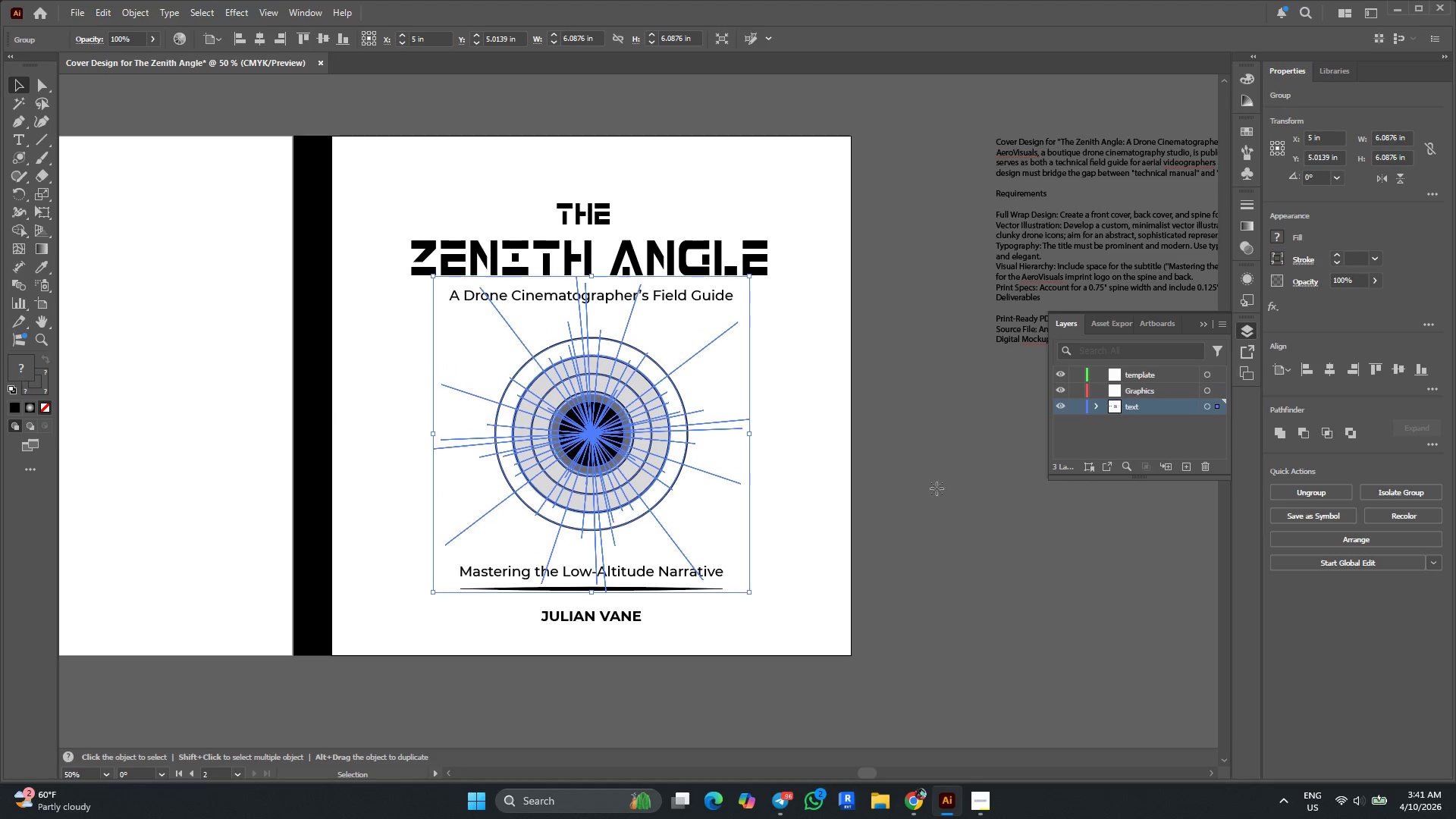 
key(ArrowDown)
 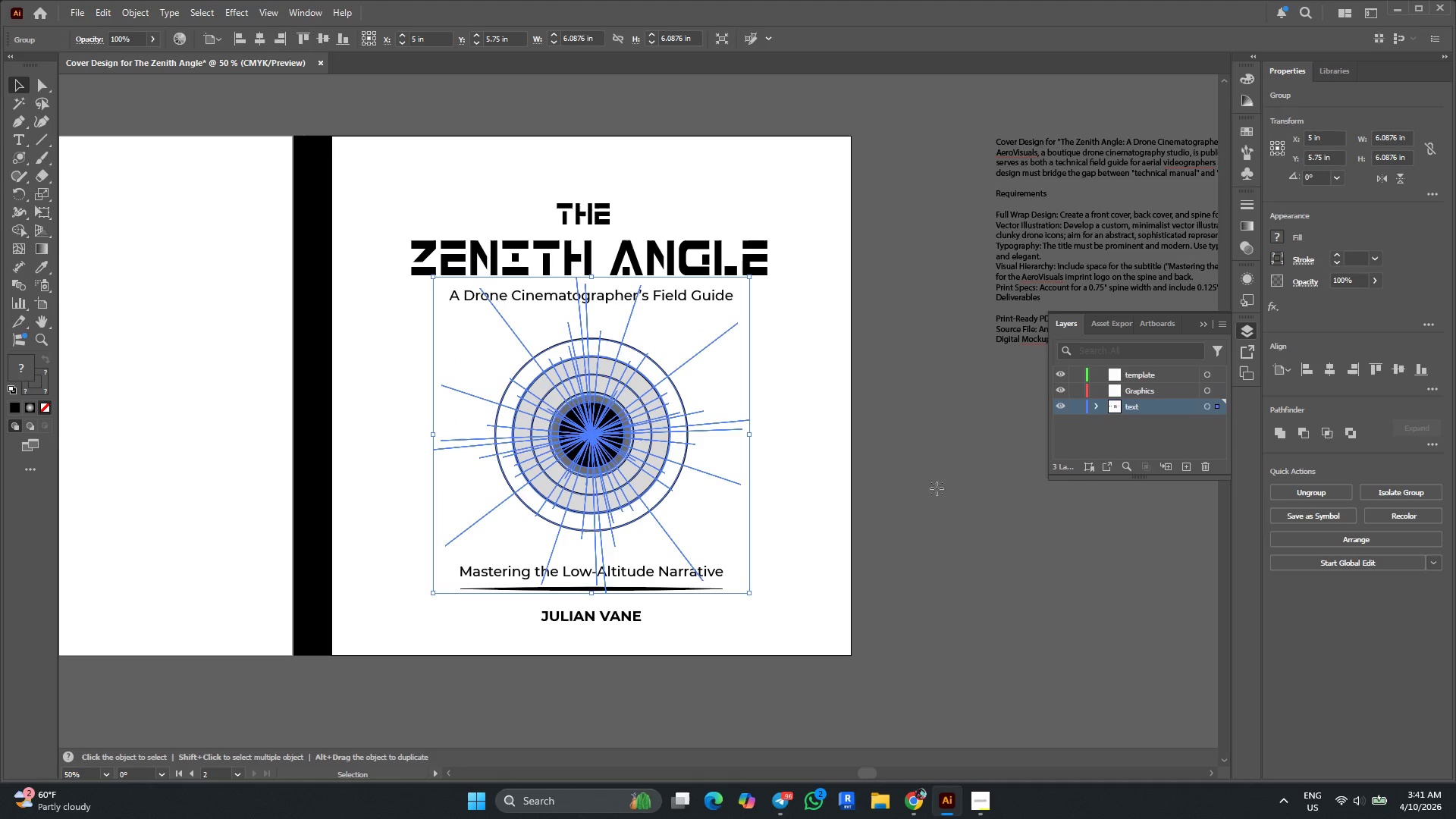 
left_click([937, 488])
 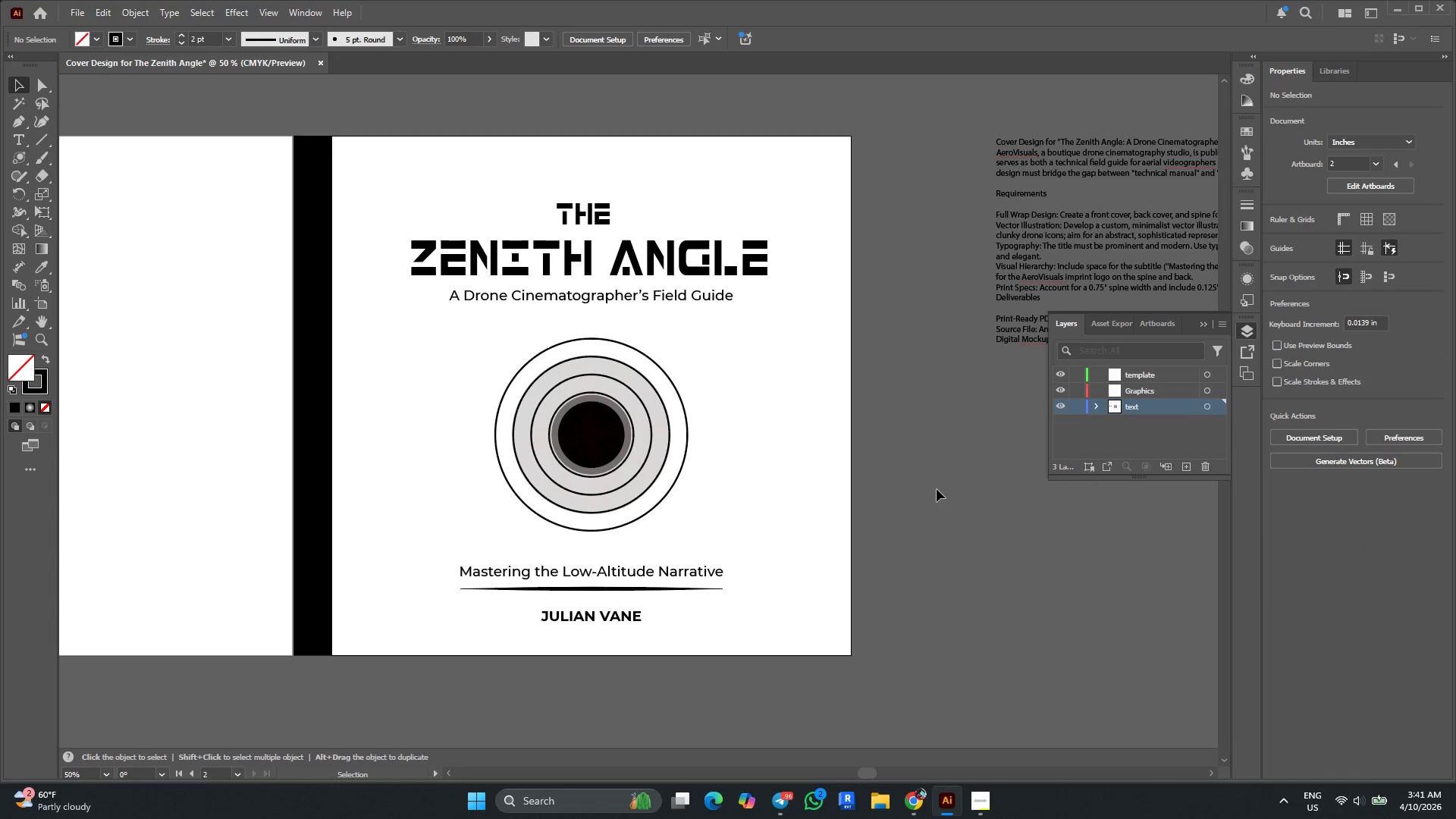 
hold_key(key=AltLeft, duration=0.47)
scroll: coordinate [937, 489], scroll_direction: down, amount: 2.0
 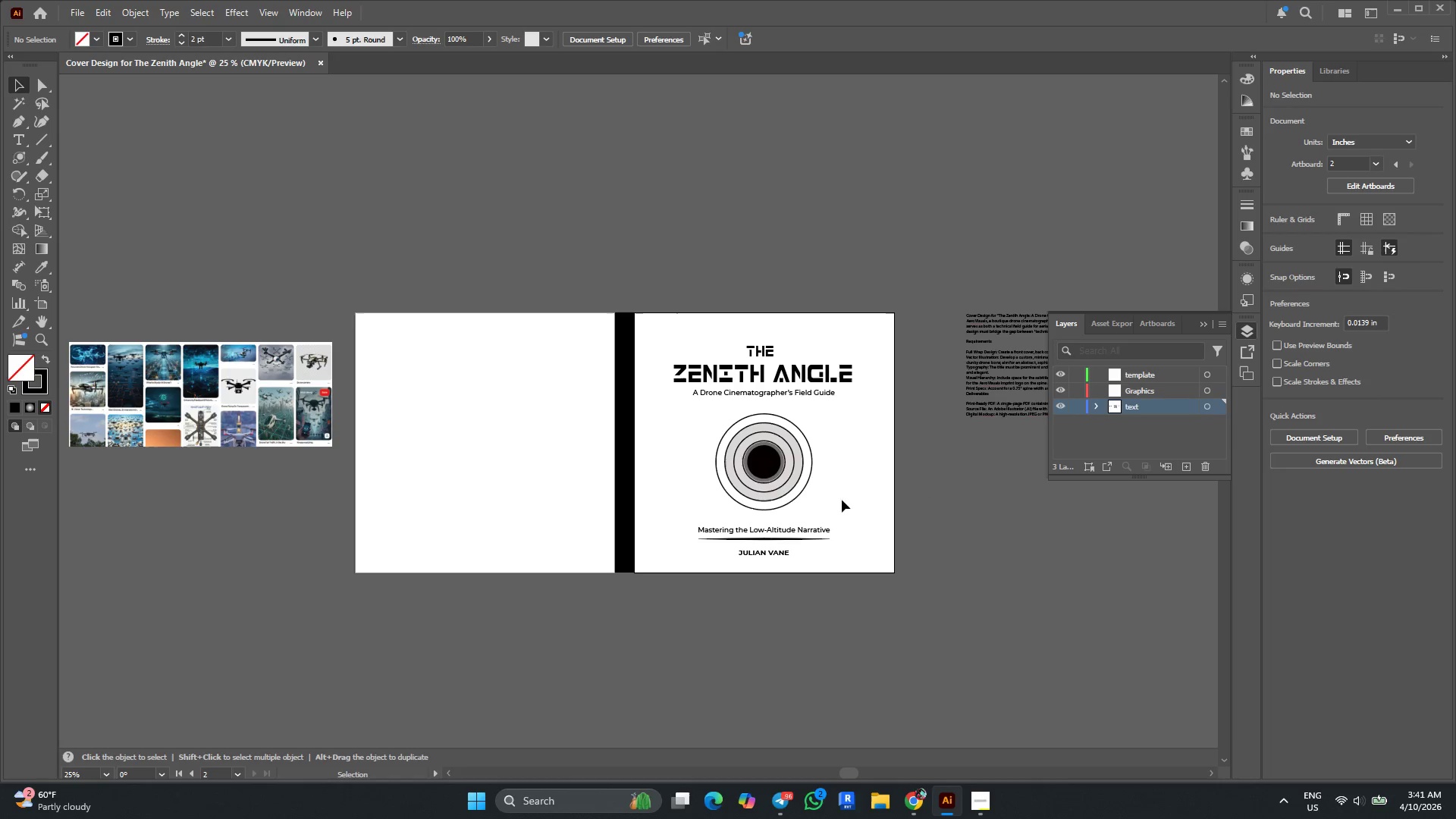 
hold_key(key=AltLeft, duration=1.67)
left_click_drag(start_coordinate=[758, 462], to_coordinate=[207, 521])
 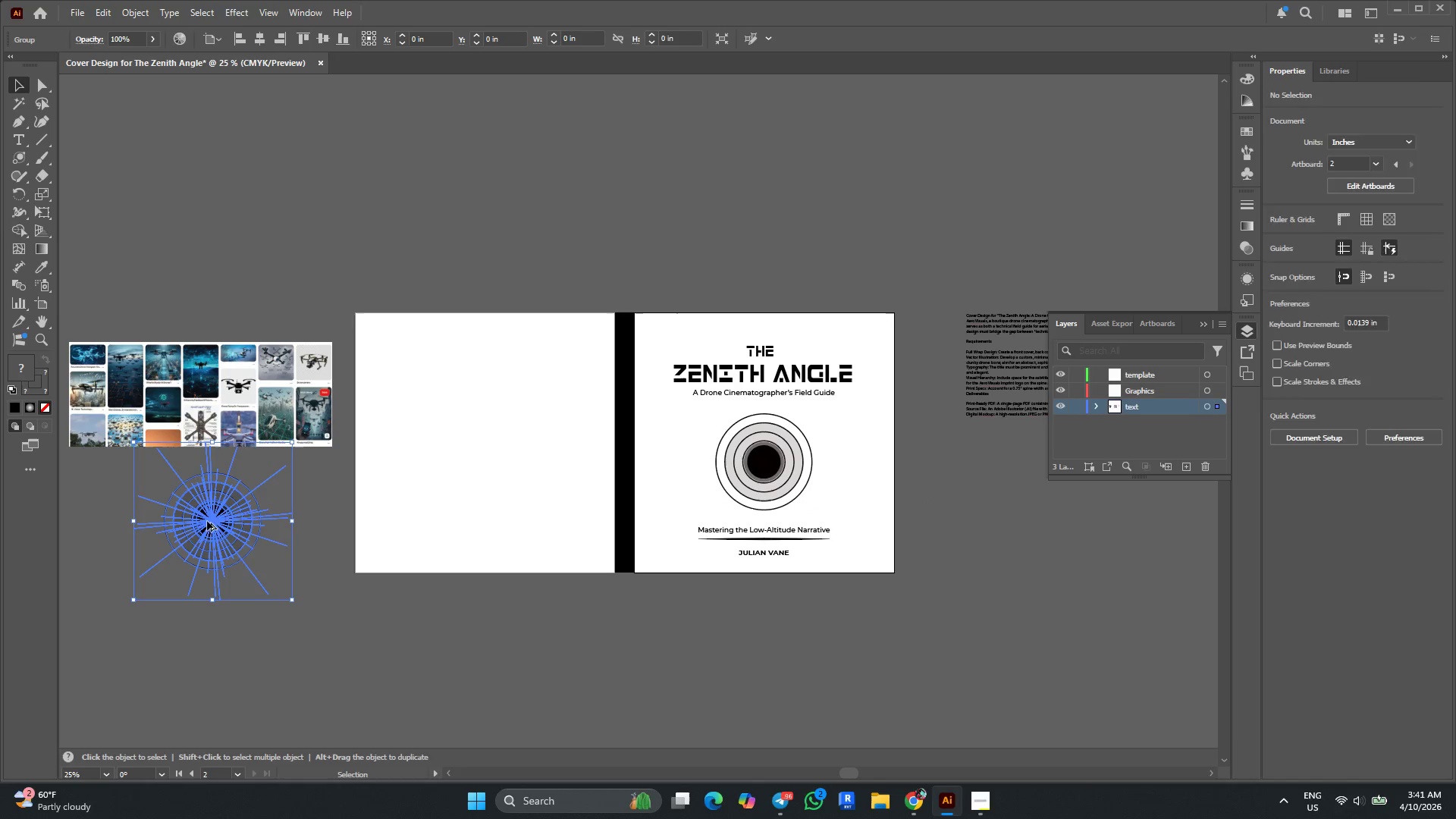 
key(Alt+AltLeft)
 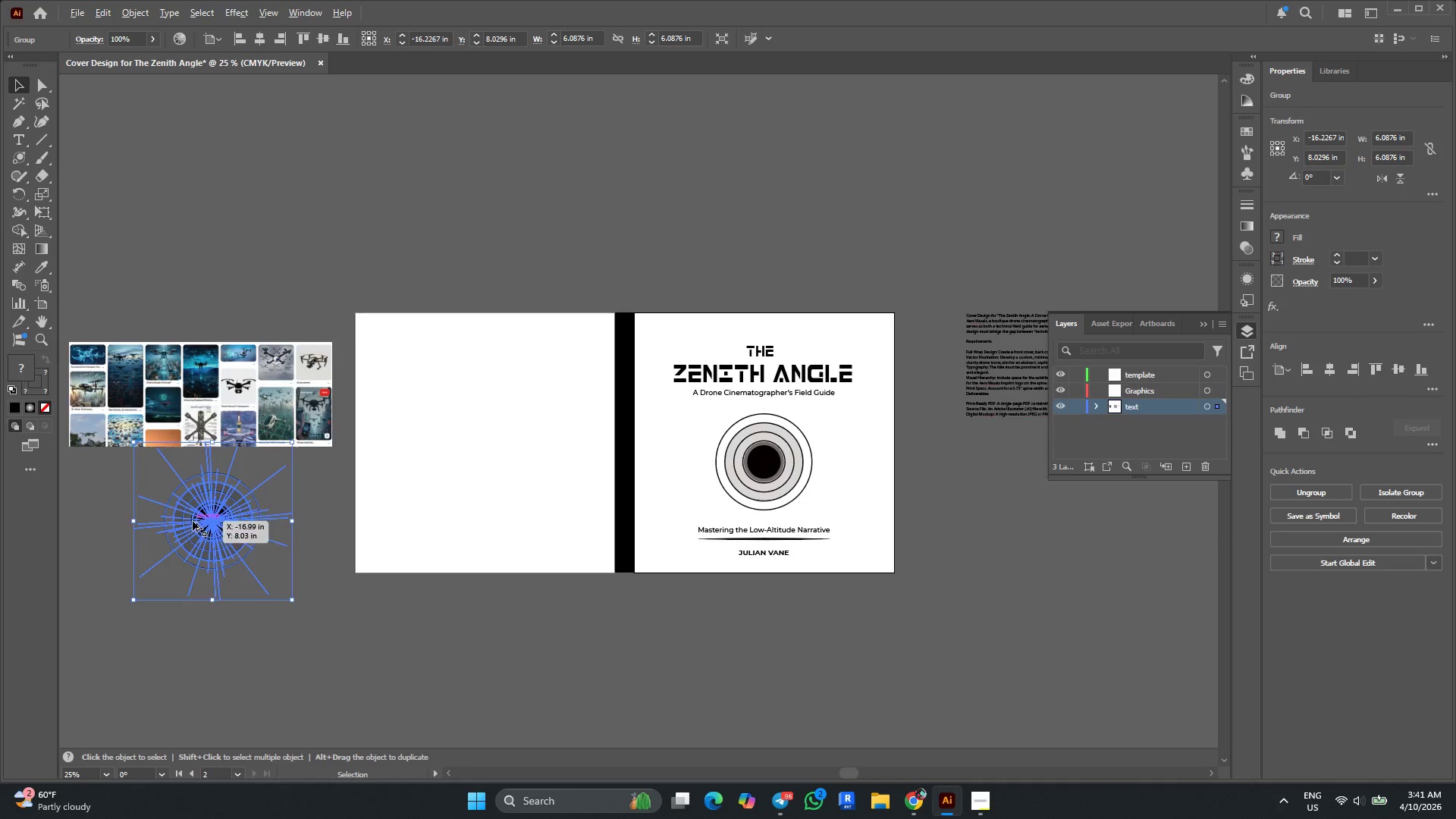 
scroll: coordinate [193, 521], scroll_direction: up, amount: 2.0
 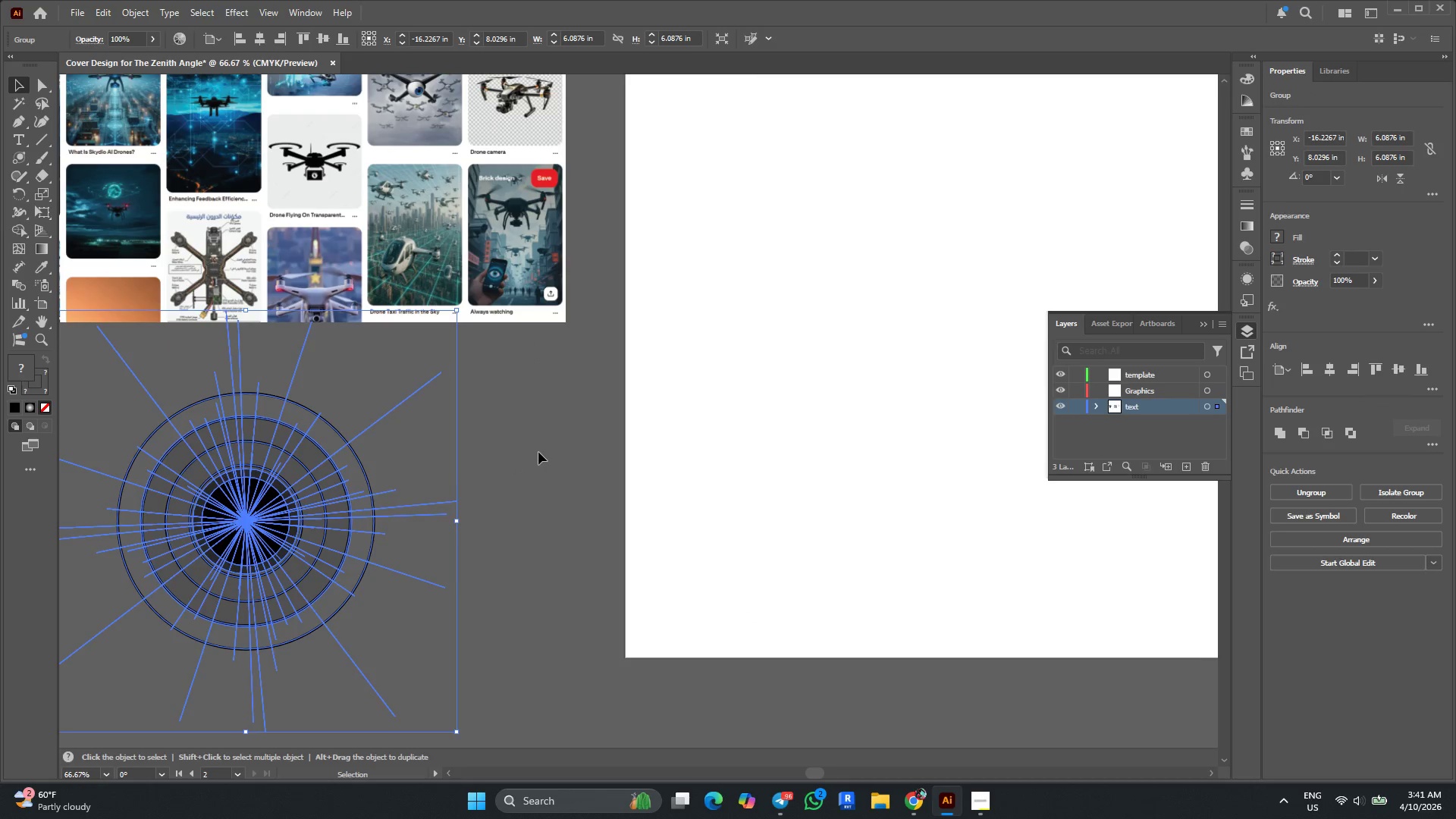 
left_click_drag(start_coordinate=[249, 533], to_coordinate=[365, 545])
 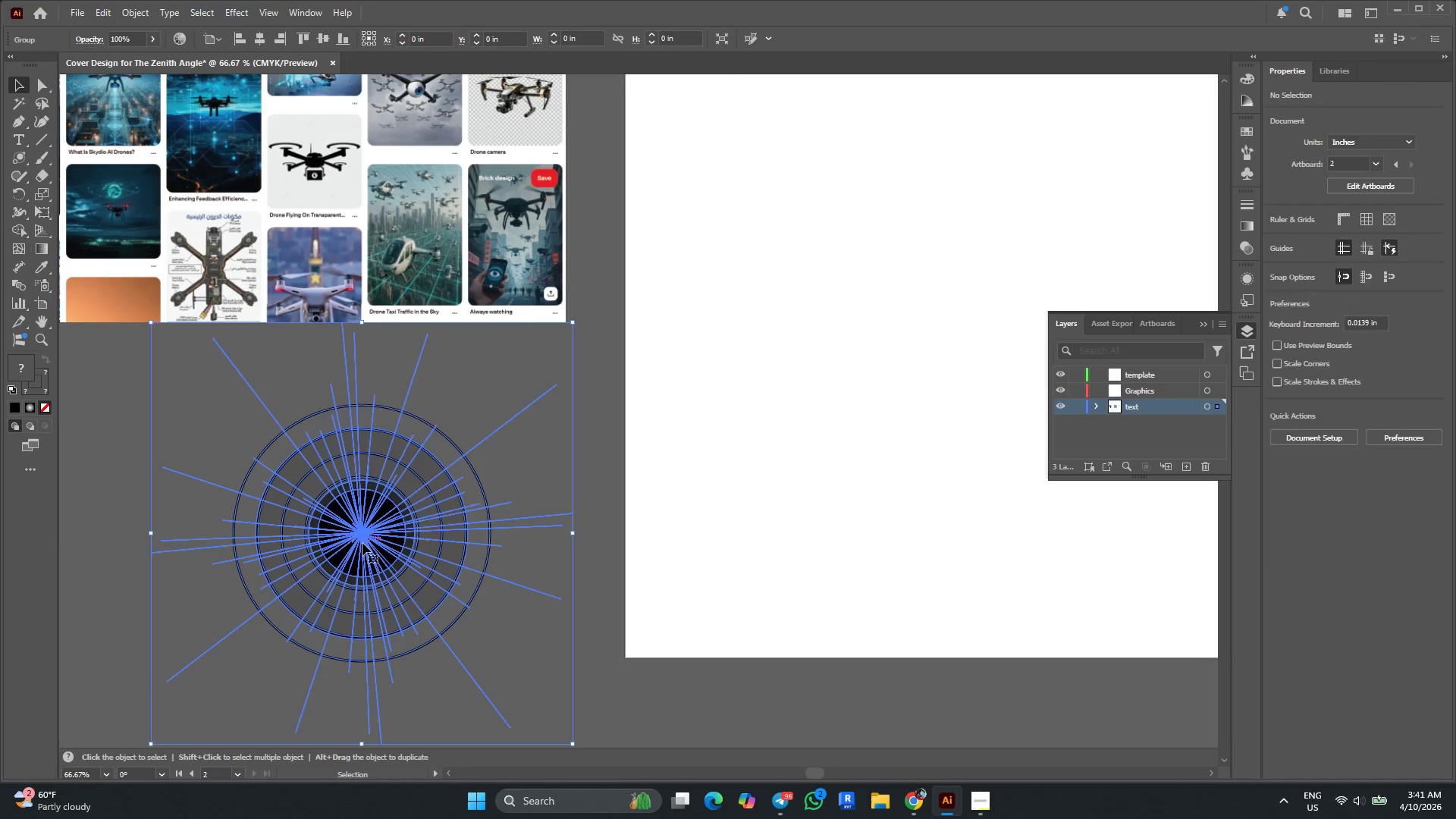 
right_click([362, 543])
 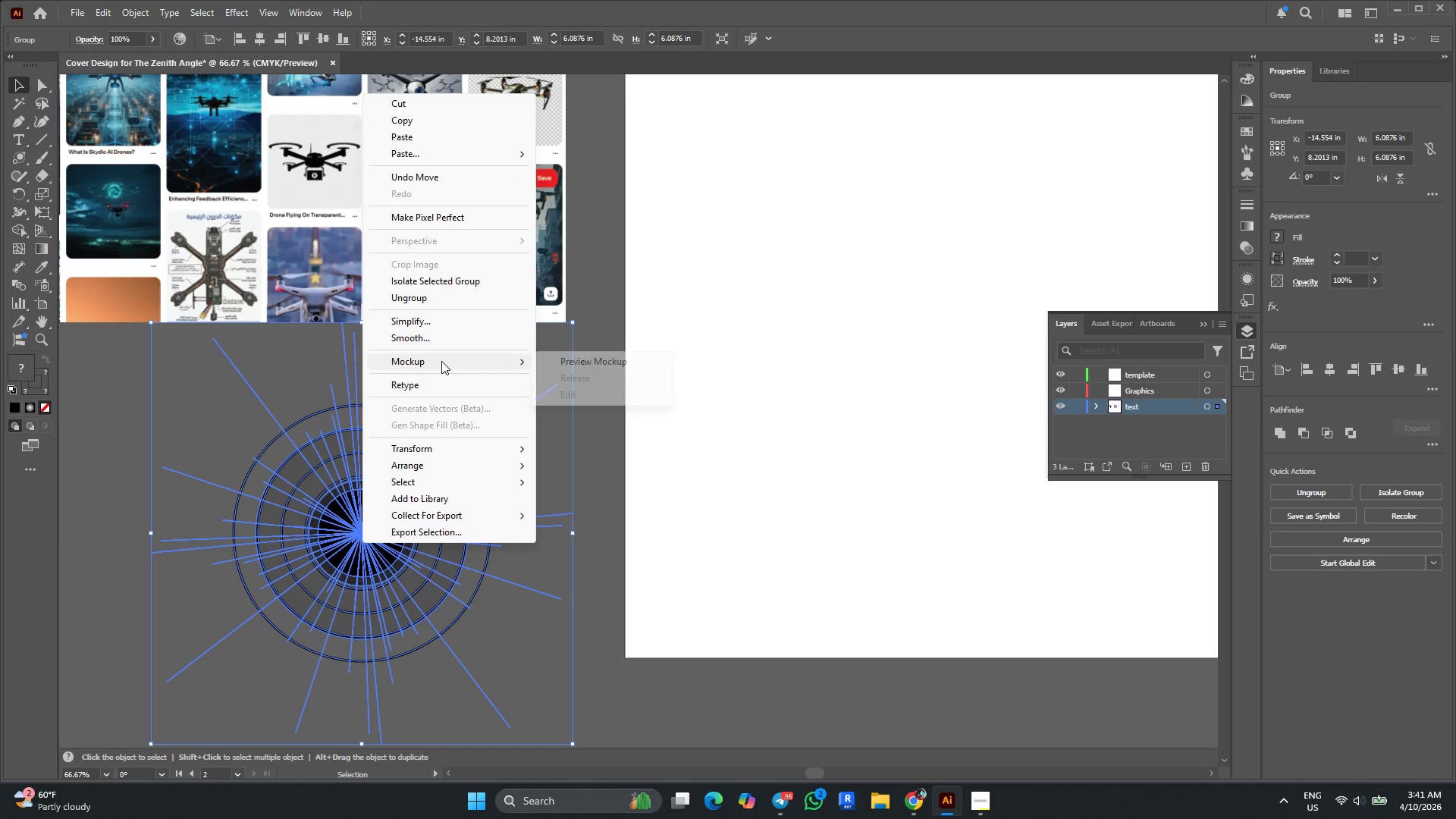 
scroll: coordinate [444, 362], scroll_direction: down, amount: 6.0
 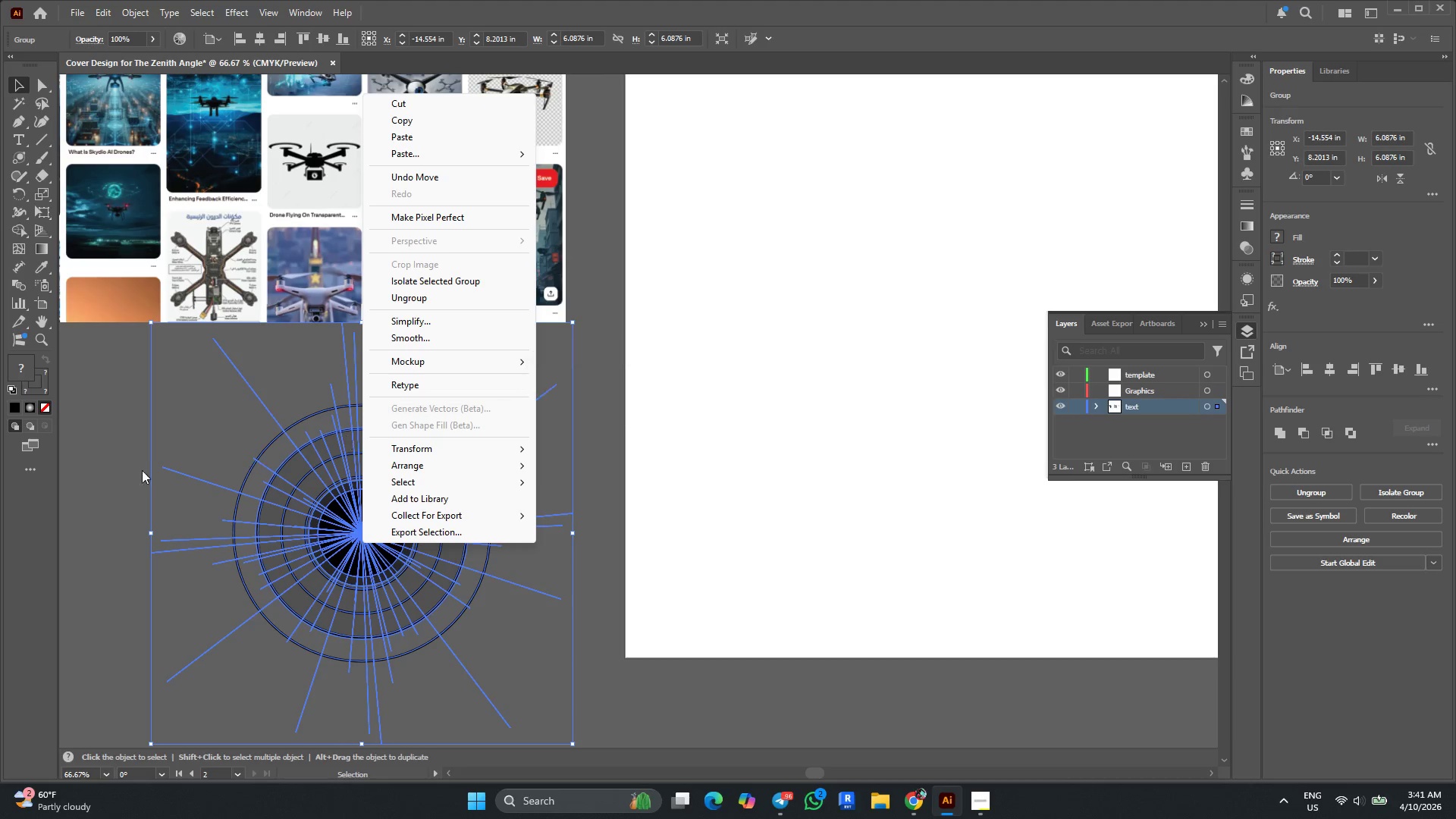 
key(Alt+AltLeft)
 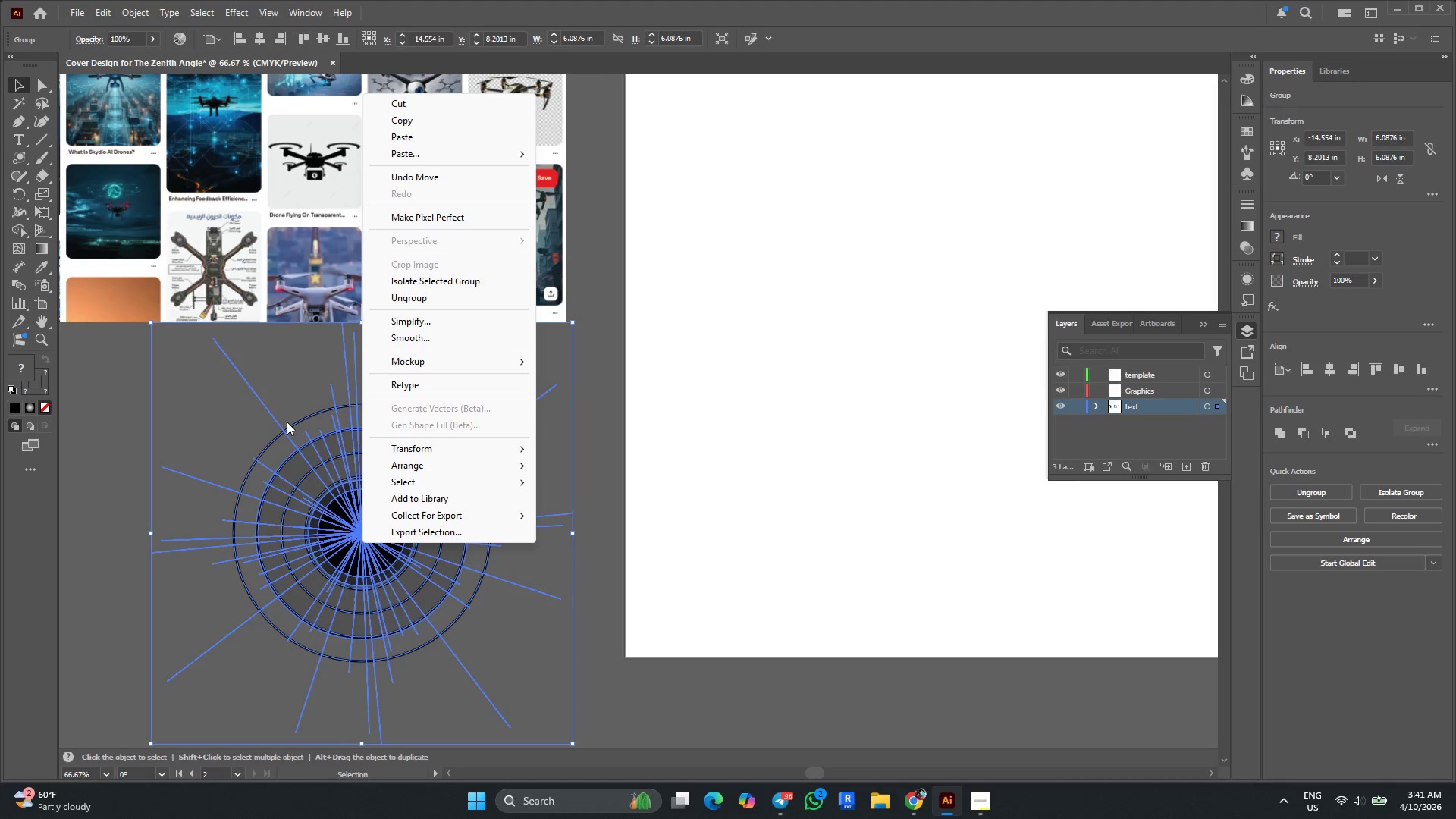 
scroll: coordinate [288, 422], scroll_direction: down, amount: 2.0
 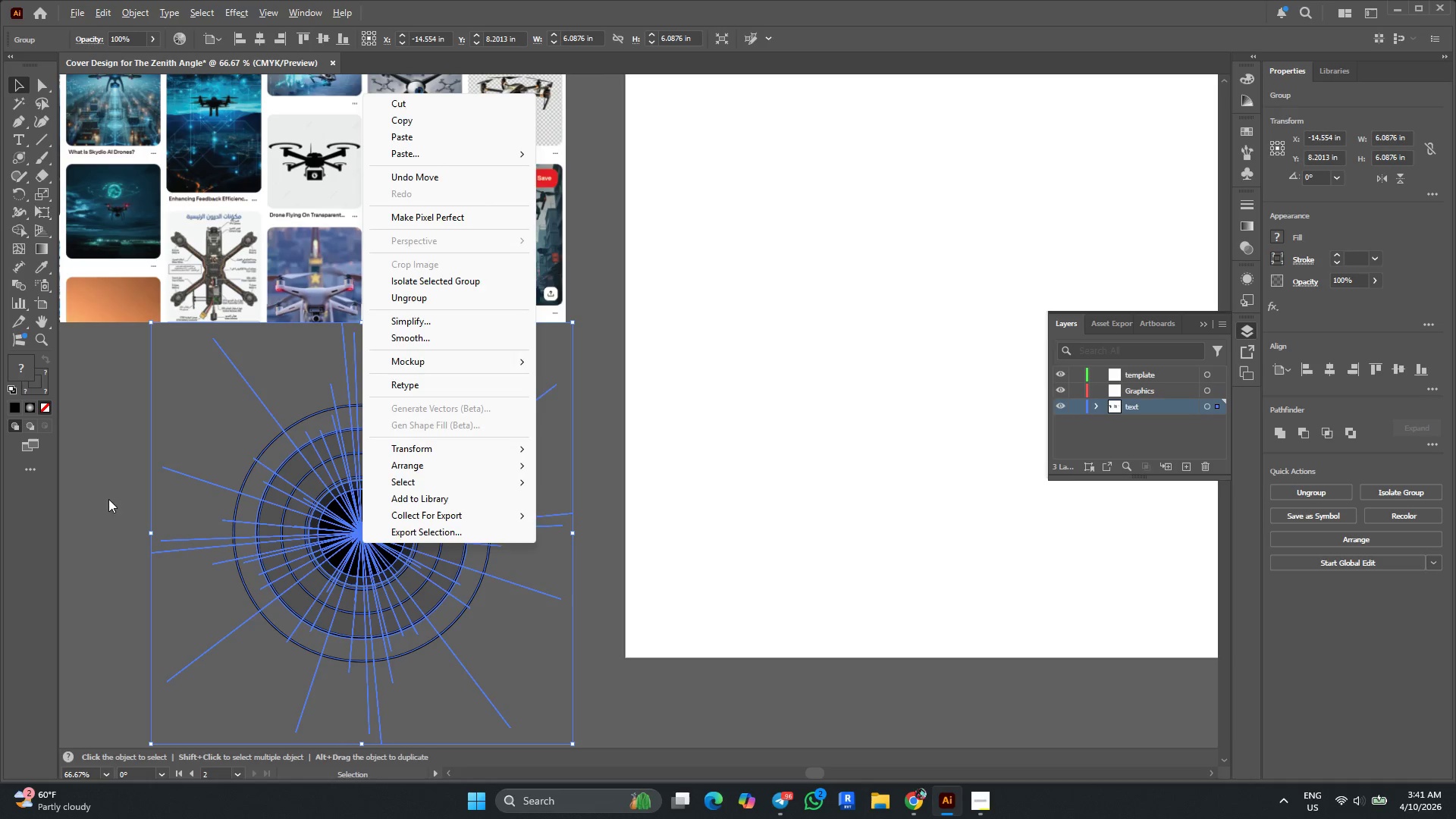 
left_click([93, 486])
 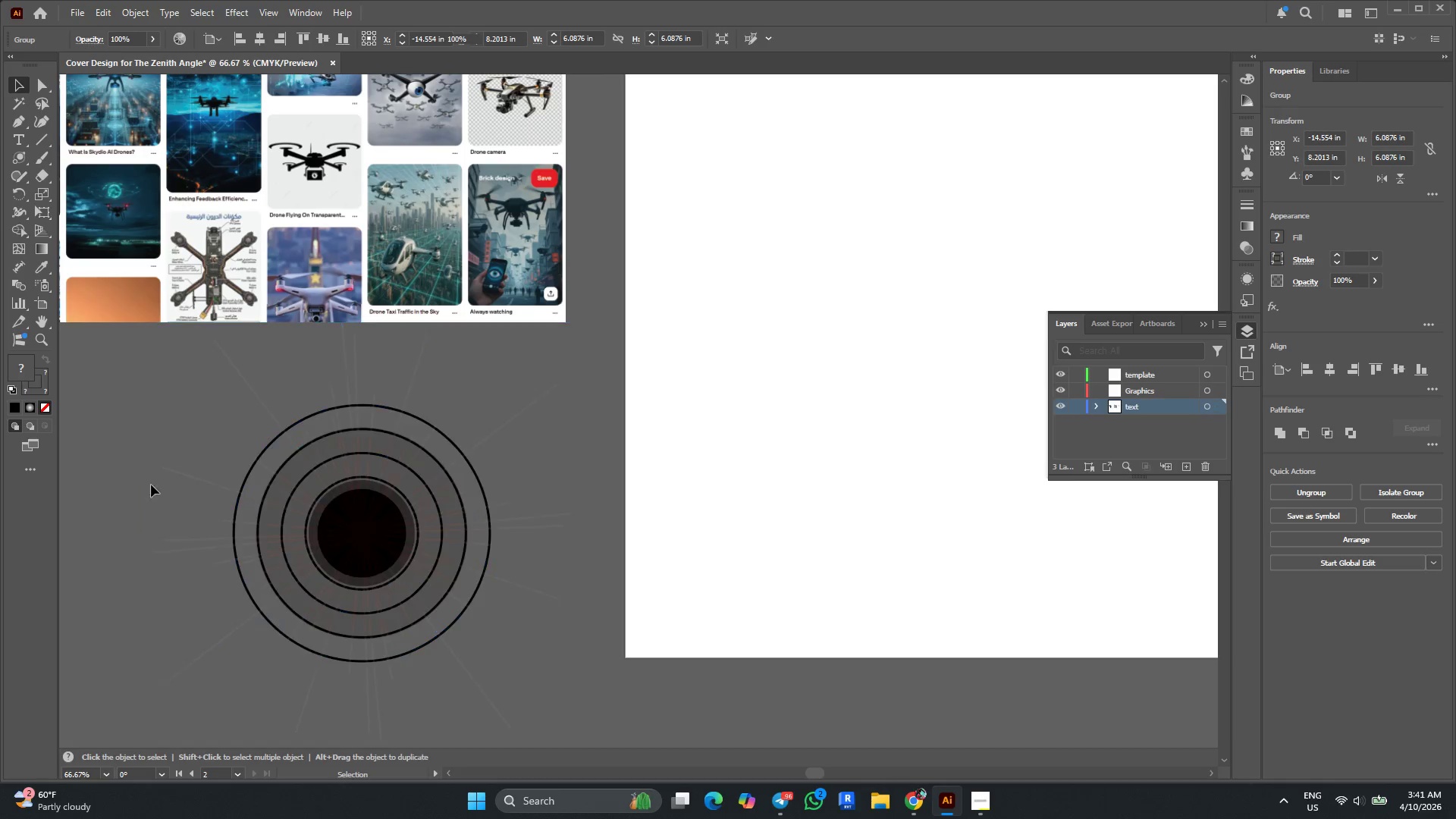 
key(Alt+AltLeft)
 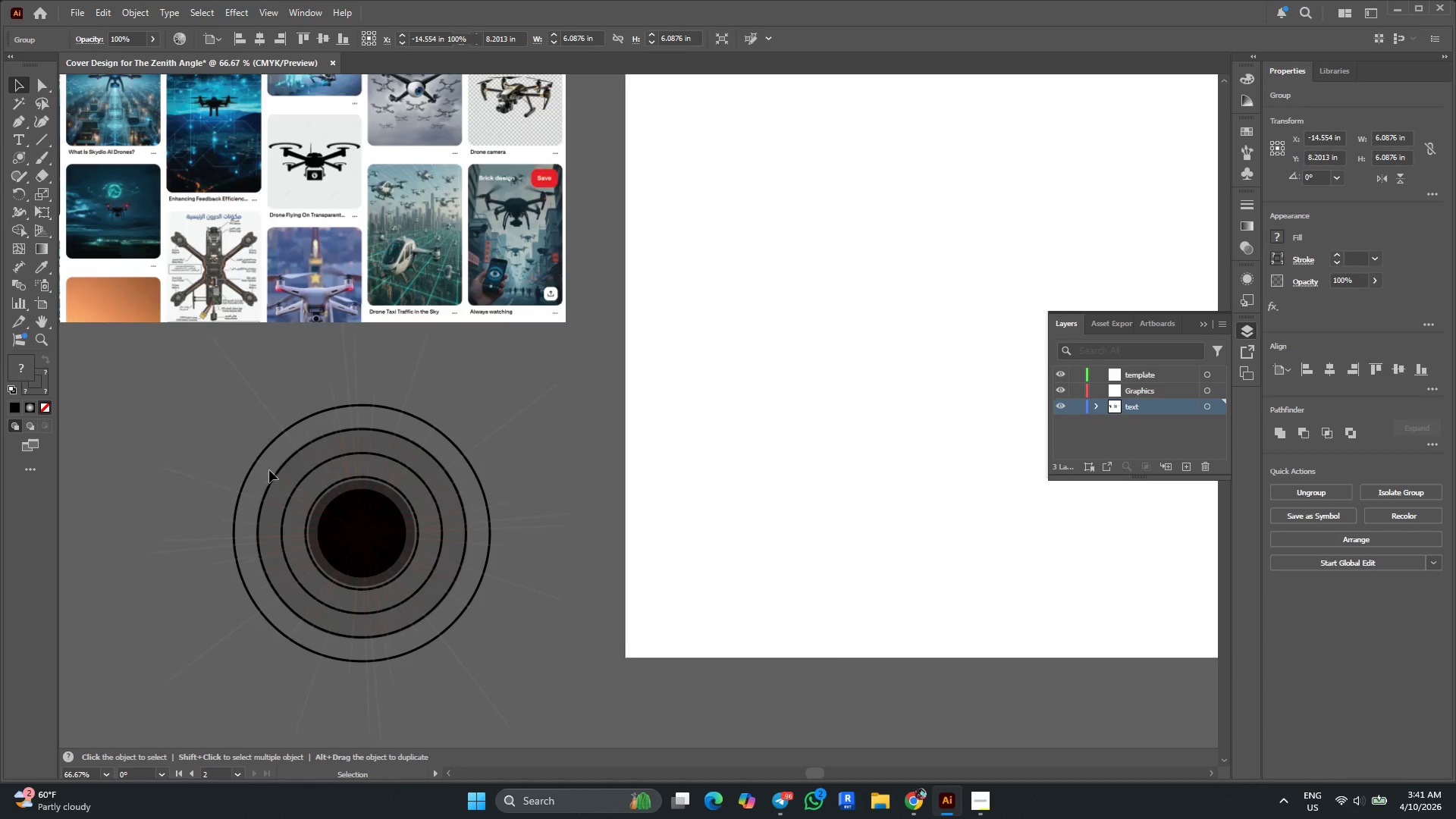 
scroll: coordinate [303, 463], scroll_direction: down, amount: 3.0
 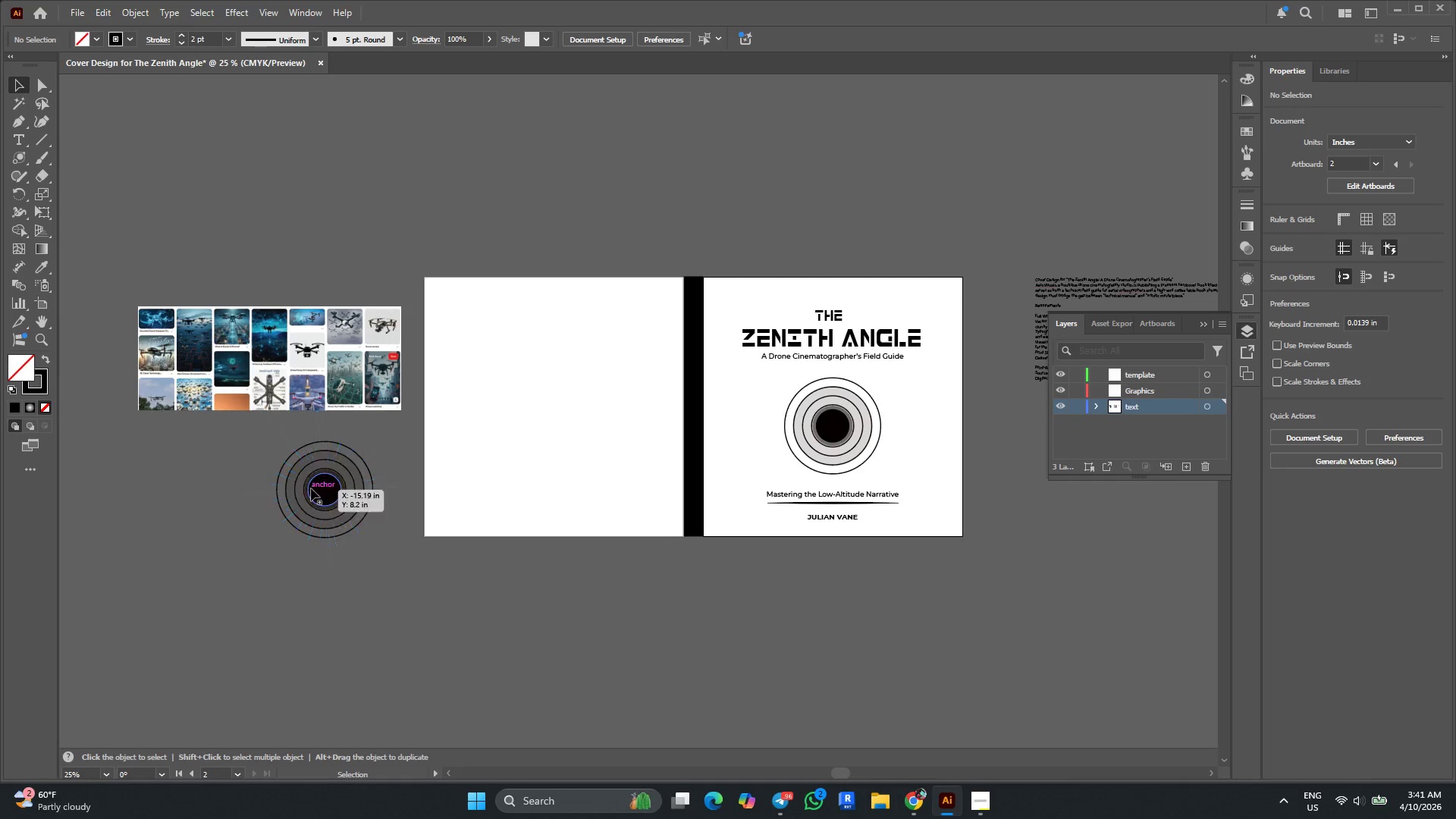 
left_click_drag(start_coordinate=[331, 493], to_coordinate=[322, 609])
 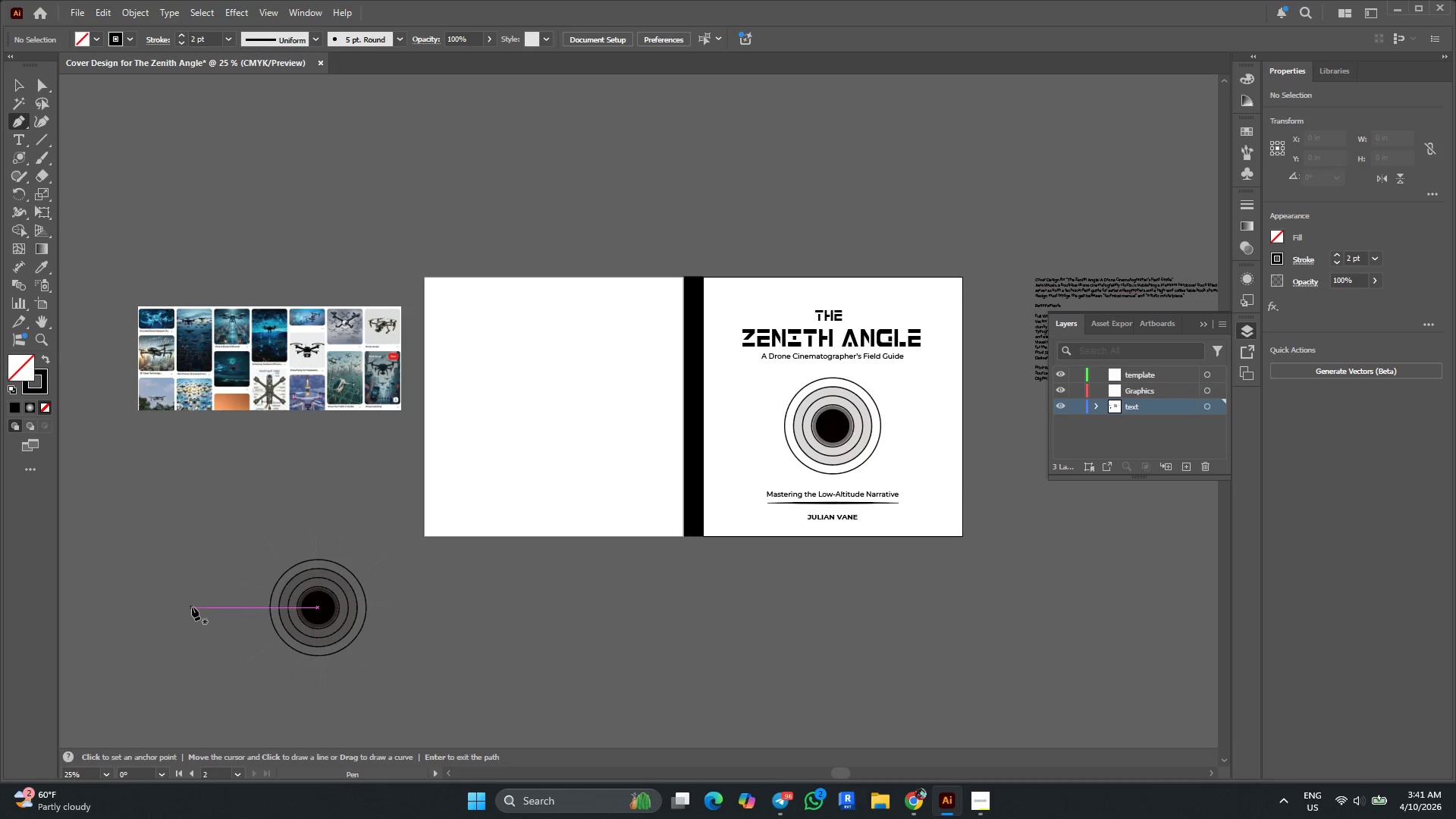 
left_click([193, 607])
 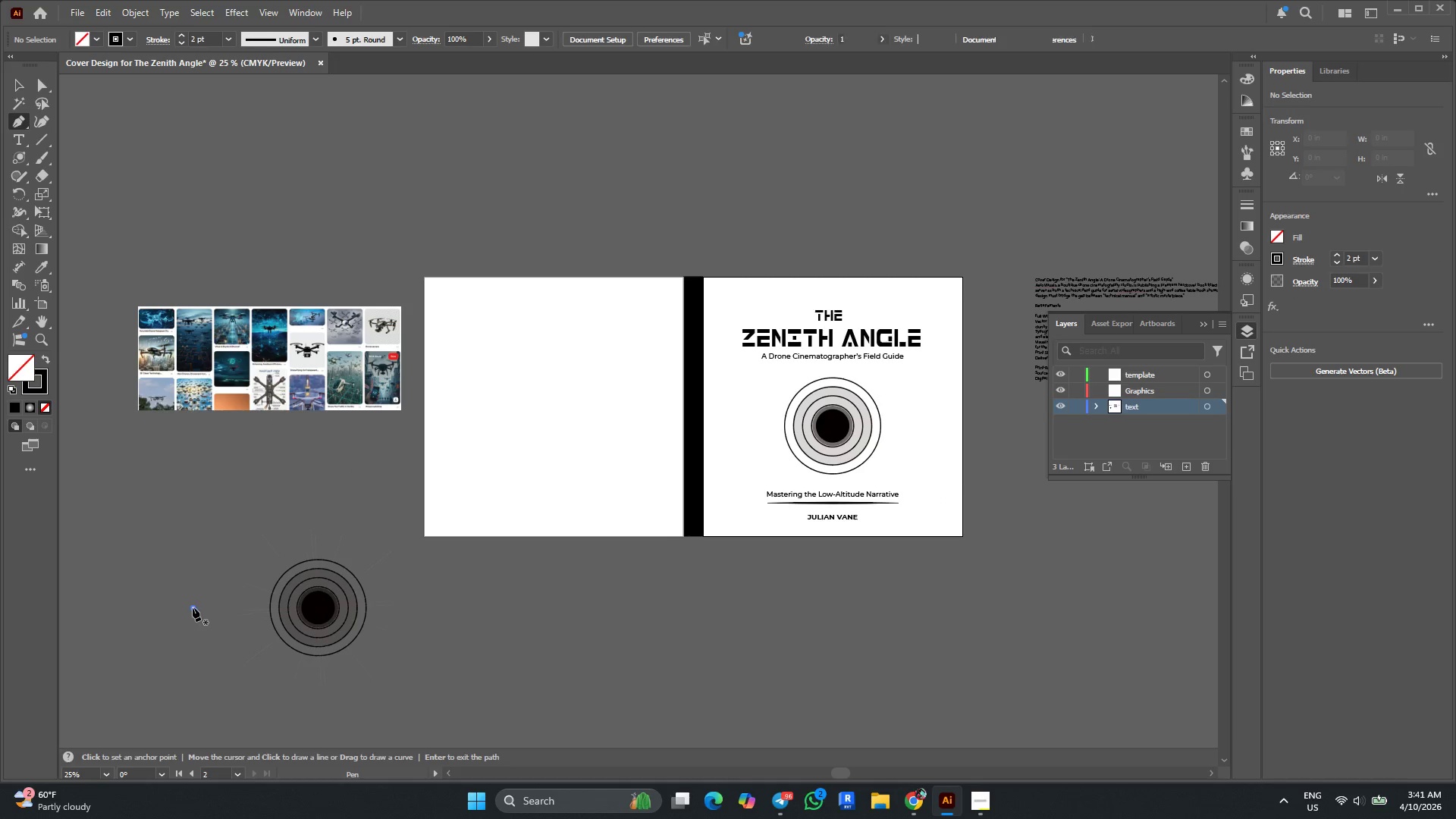 
hold_key(key=ShiftLeft, duration=1.72)
left_click([617, 629])
 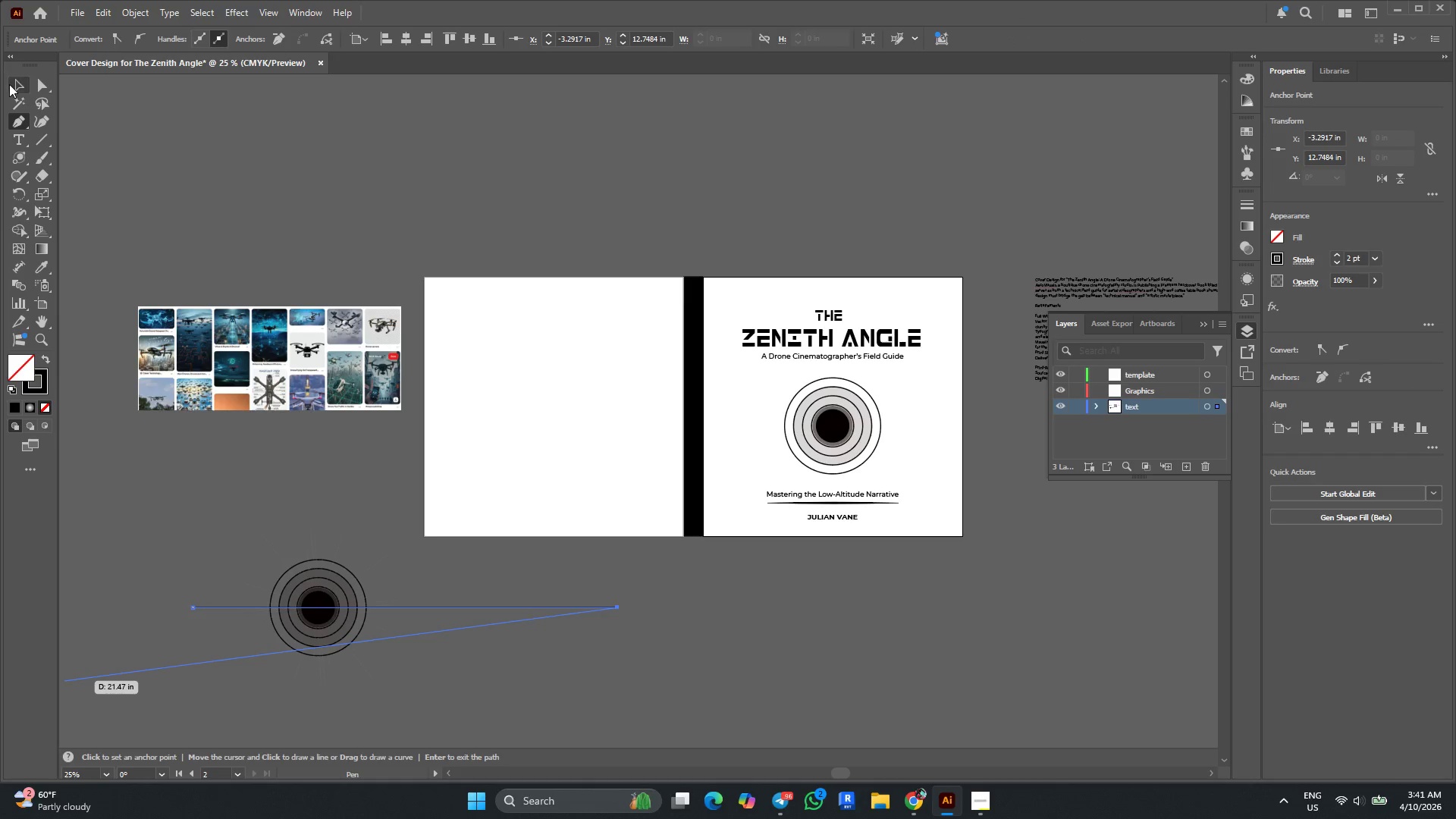 
left_click_drag(start_coordinate=[20, 91], to_coordinate=[24, 91])
 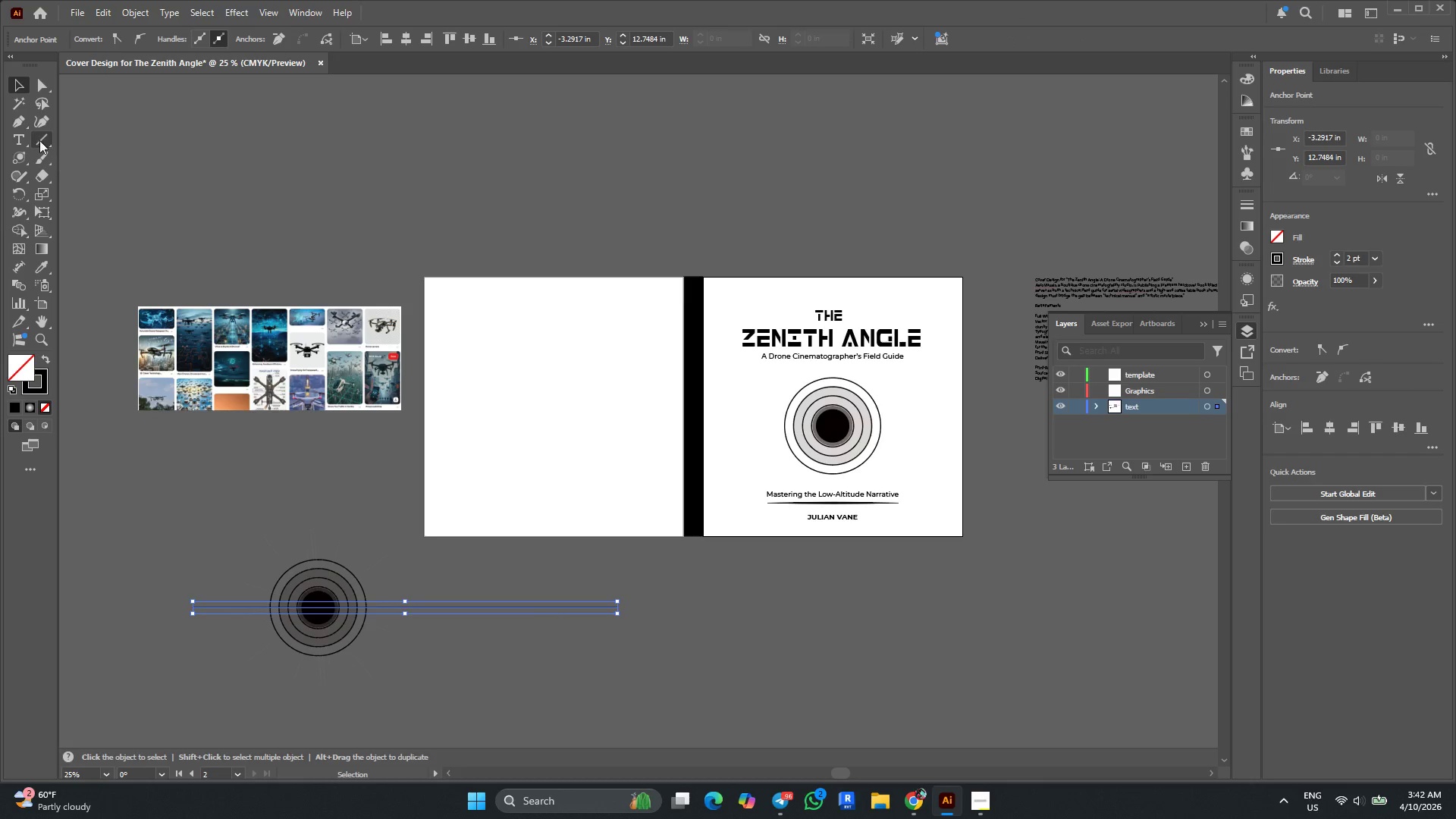 
left_click([23, 121])
 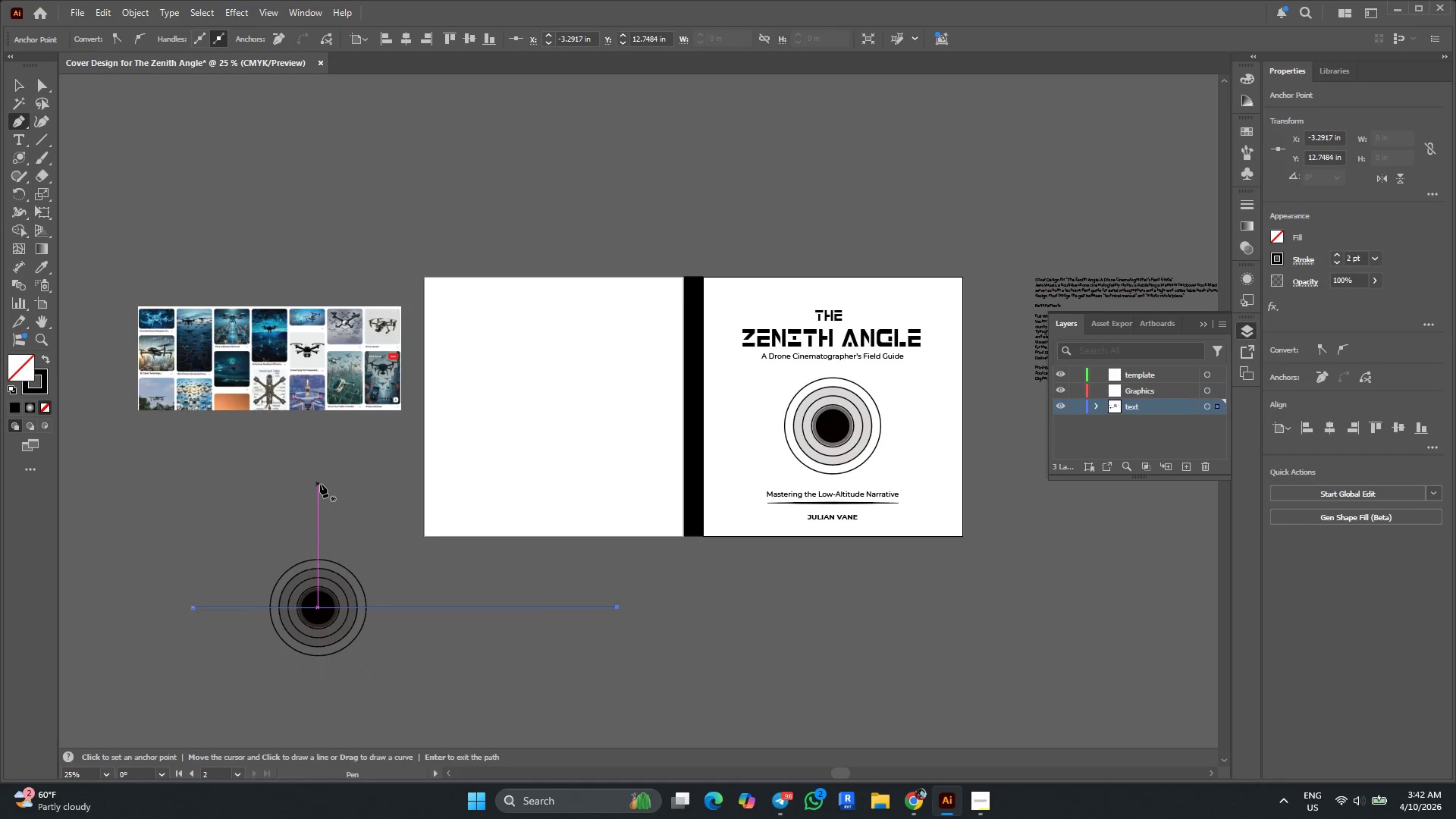 
left_click([317, 483])
 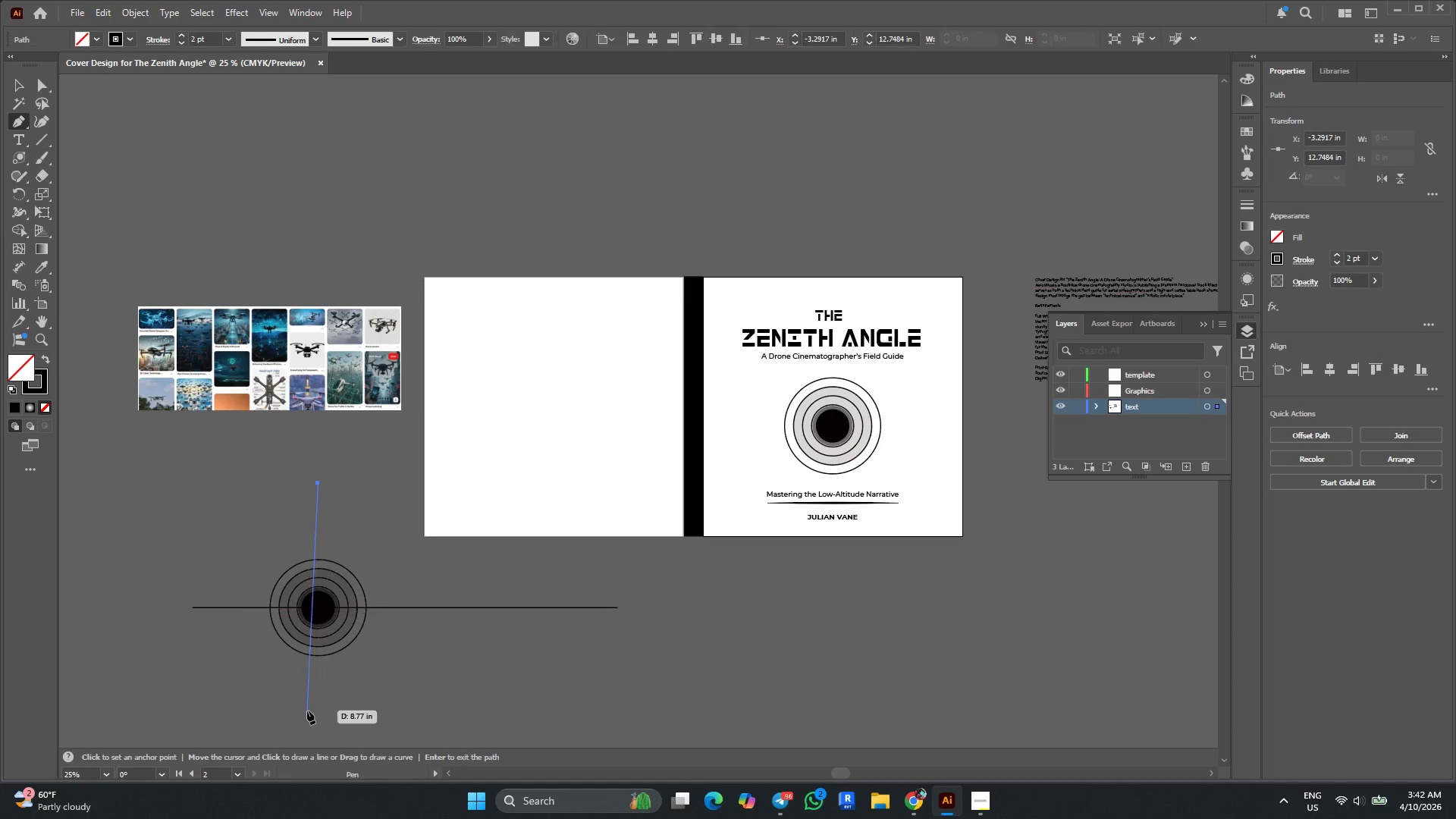 
key(Shift+ShiftLeft)
 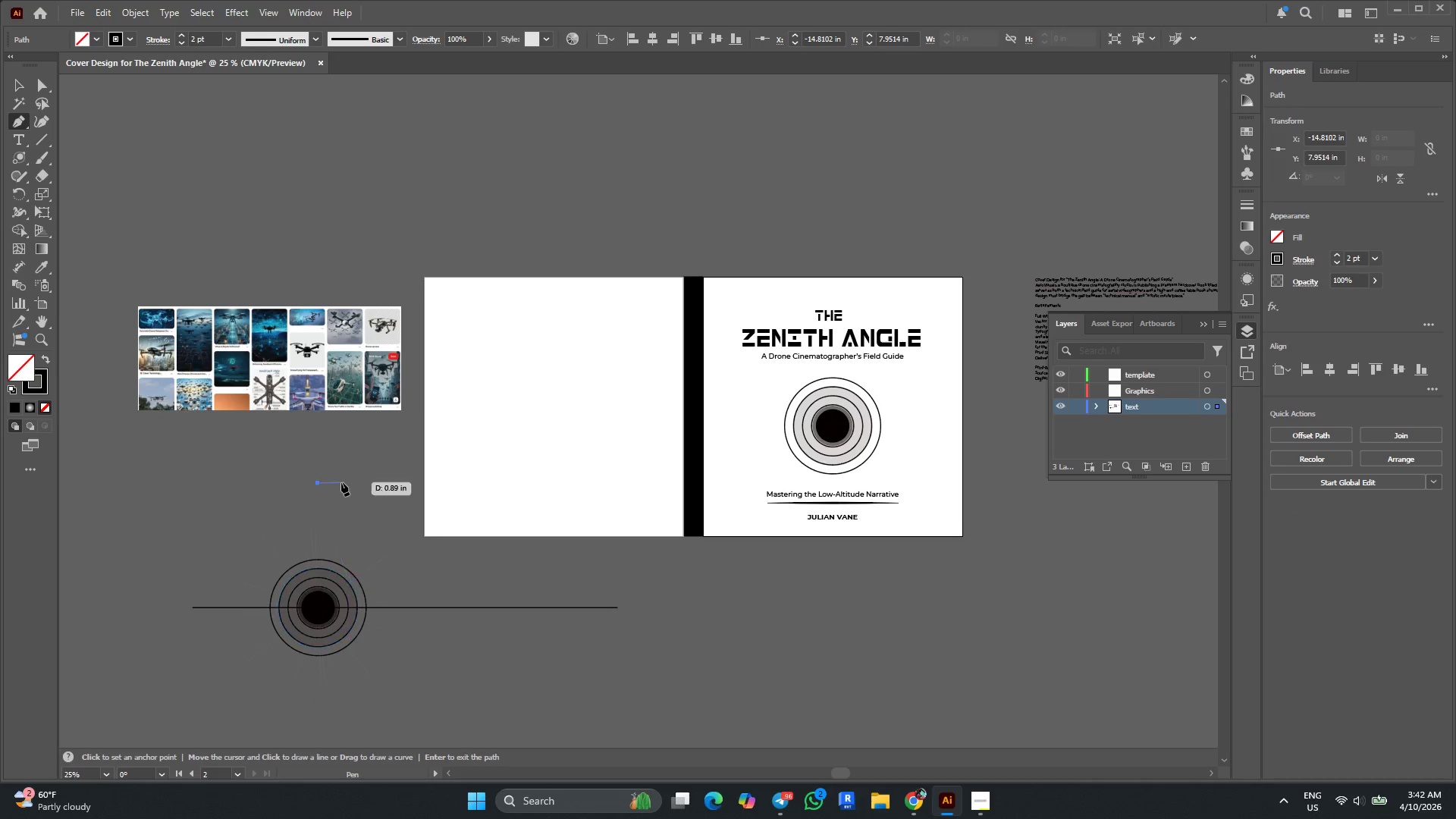 
hold_key(key=ShiftLeft, duration=1.89)
 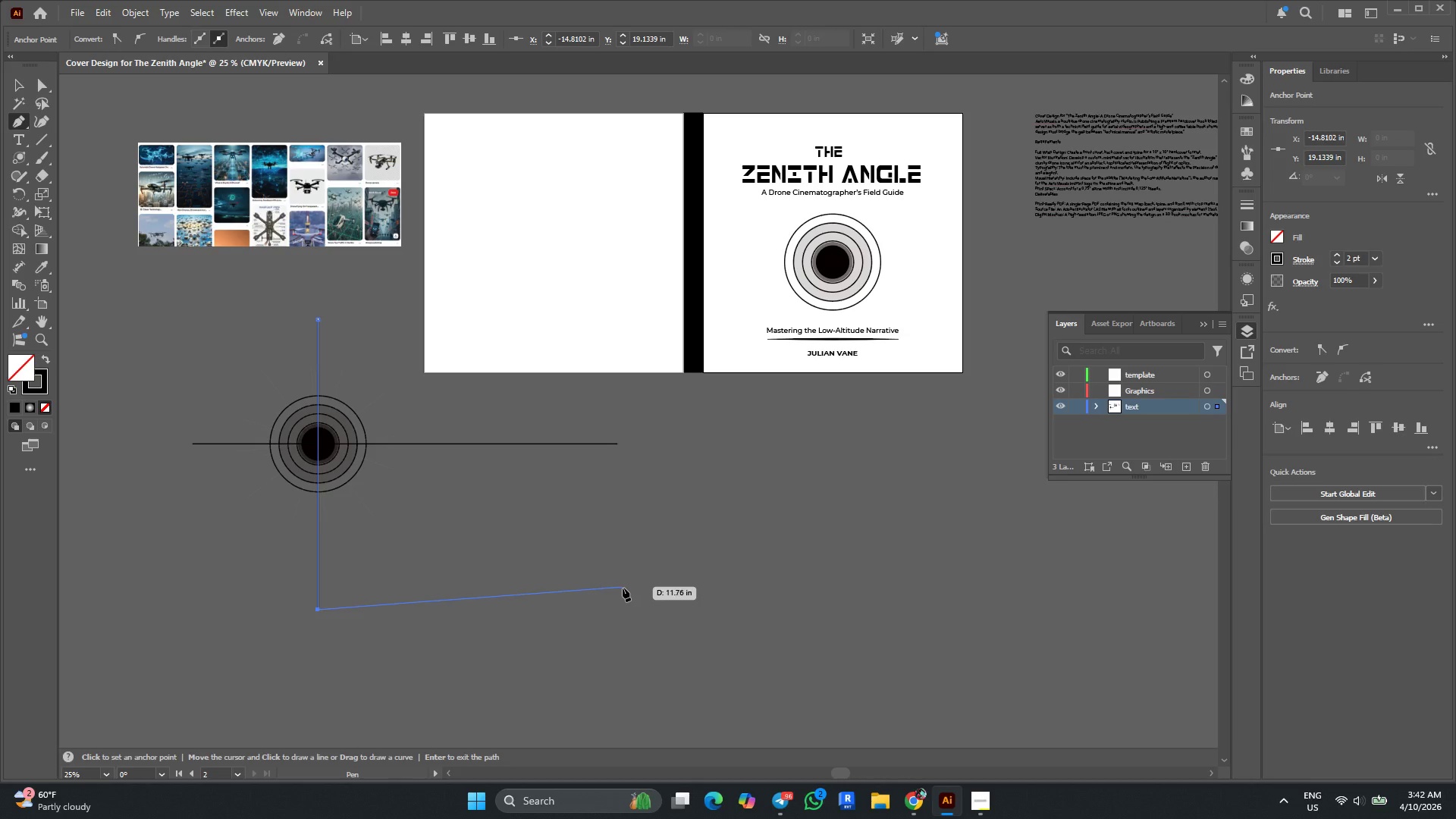 
scroll: coordinate [334, 450], scroll_direction: down, amount: 9.0
 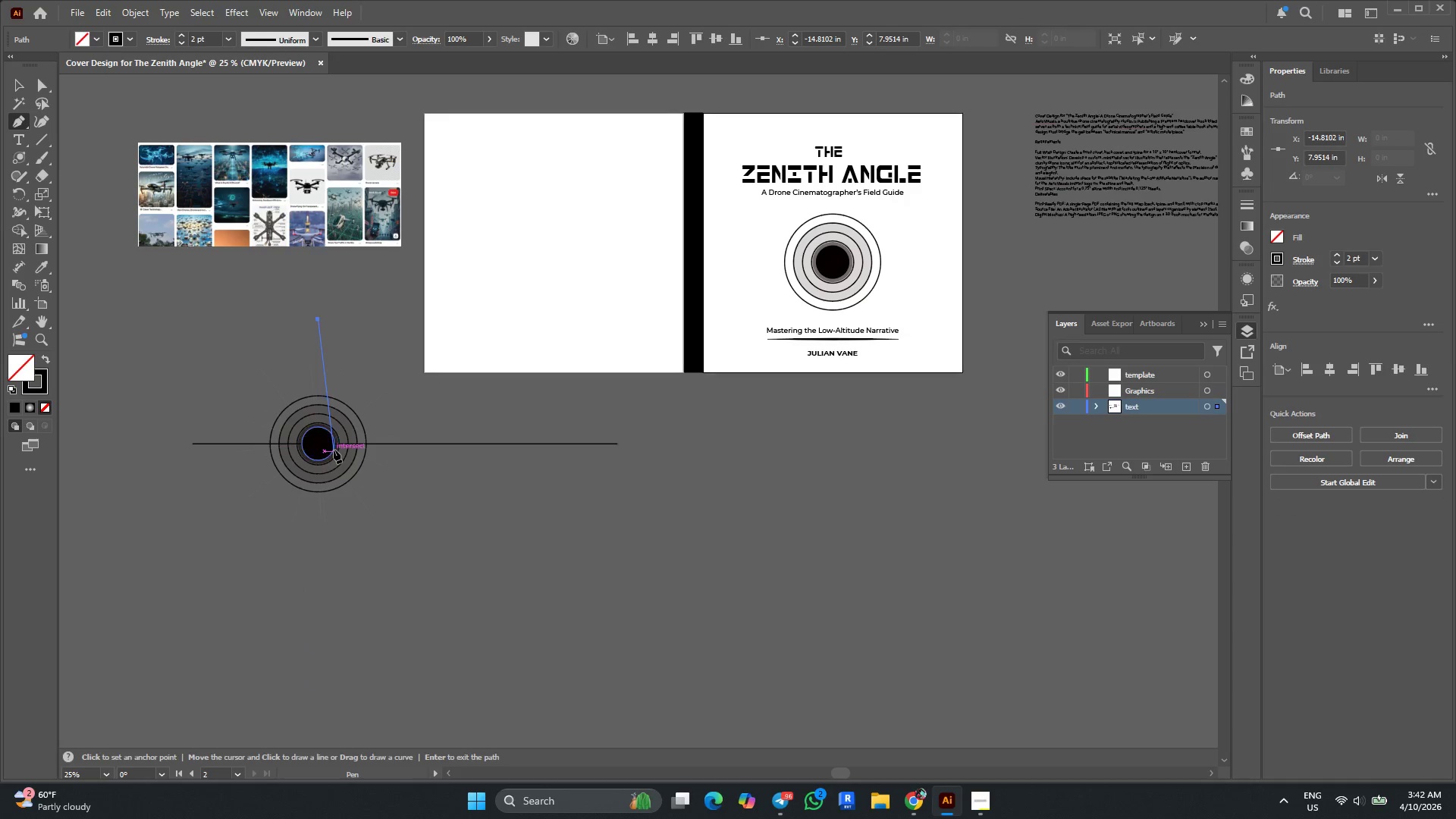 
left_click([313, 610])
 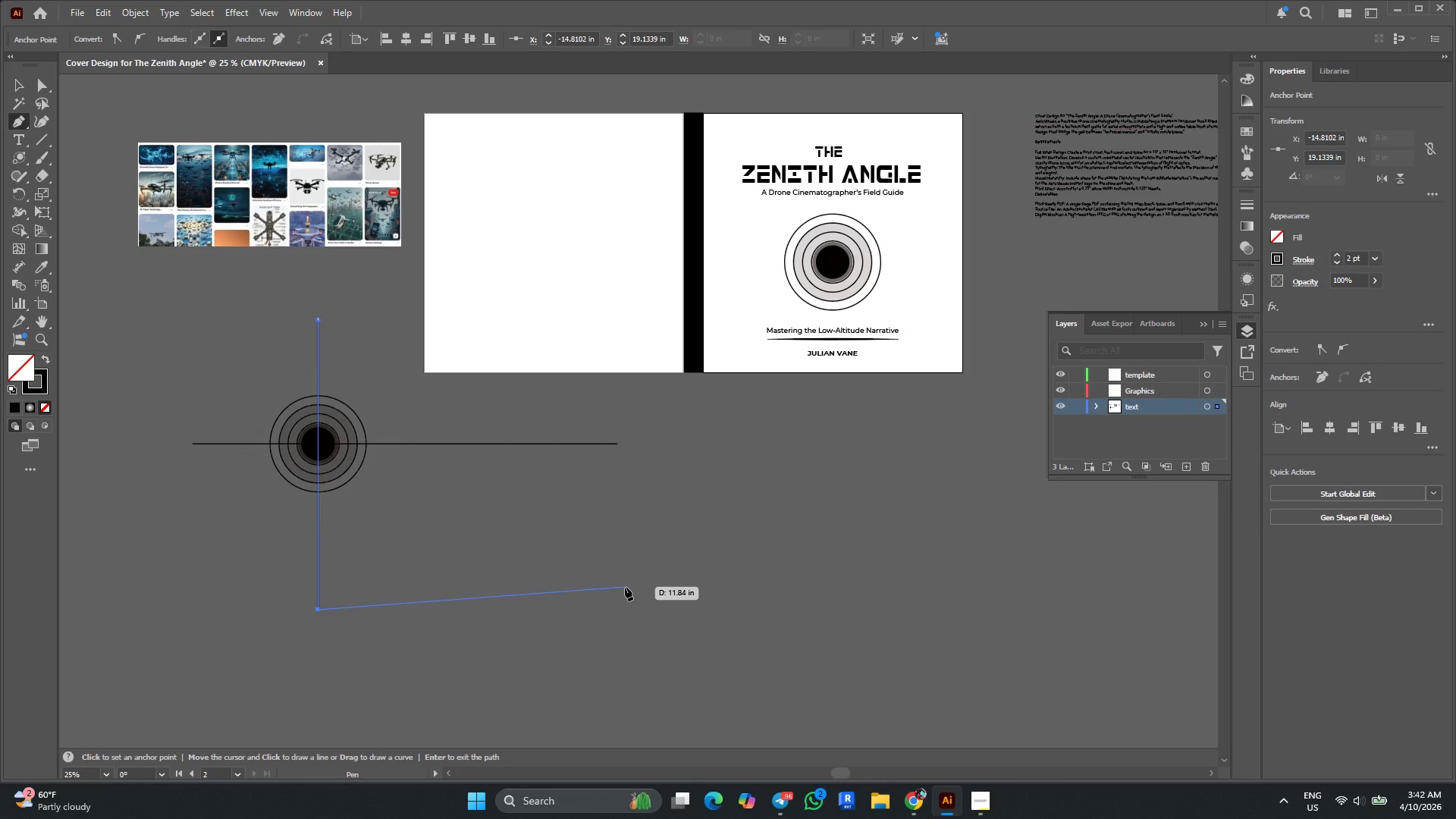 
key(Escape)
 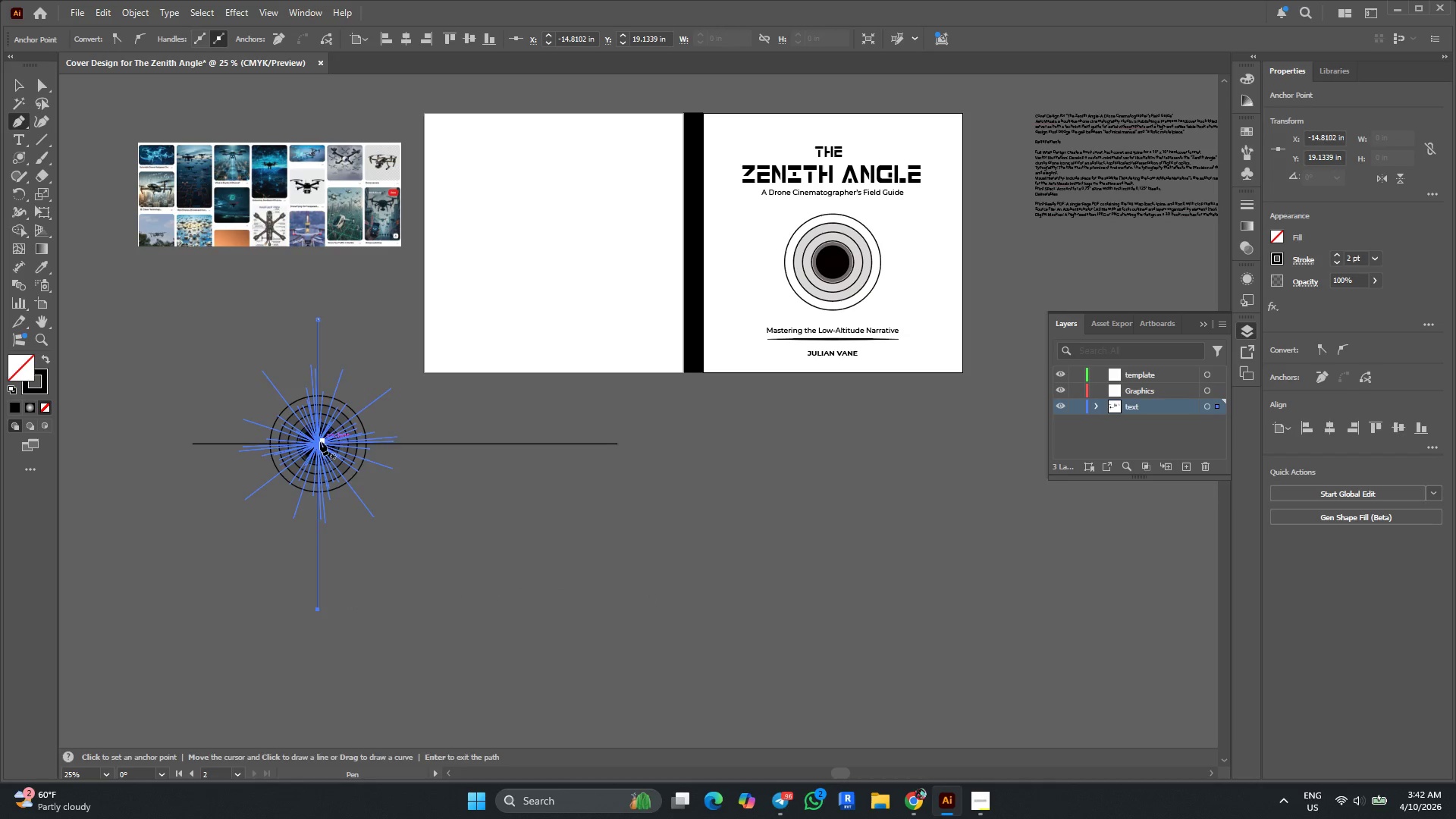 
left_click([318, 441])
 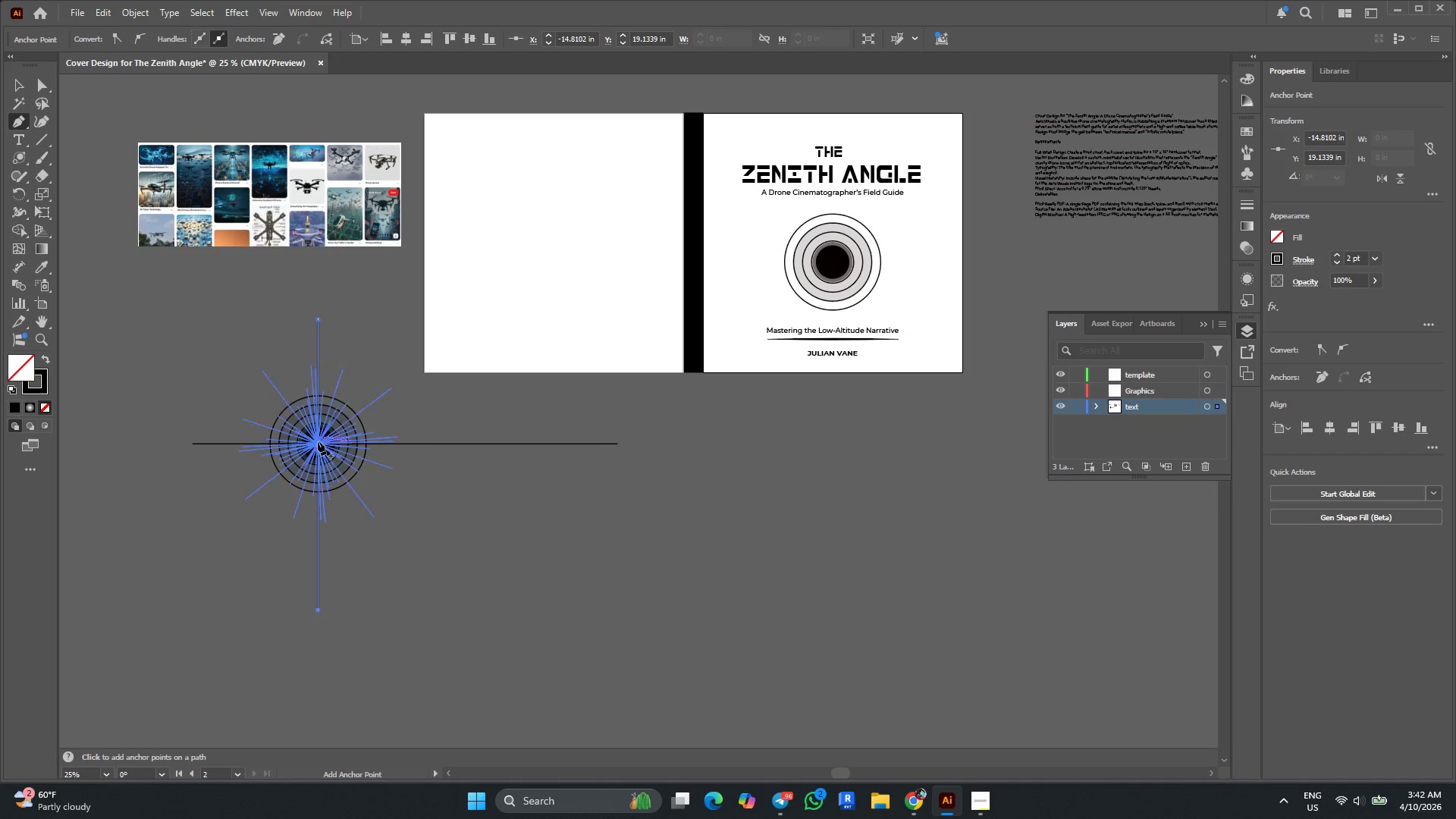 
hold_key(key=ShiftLeft, duration=0.72)
 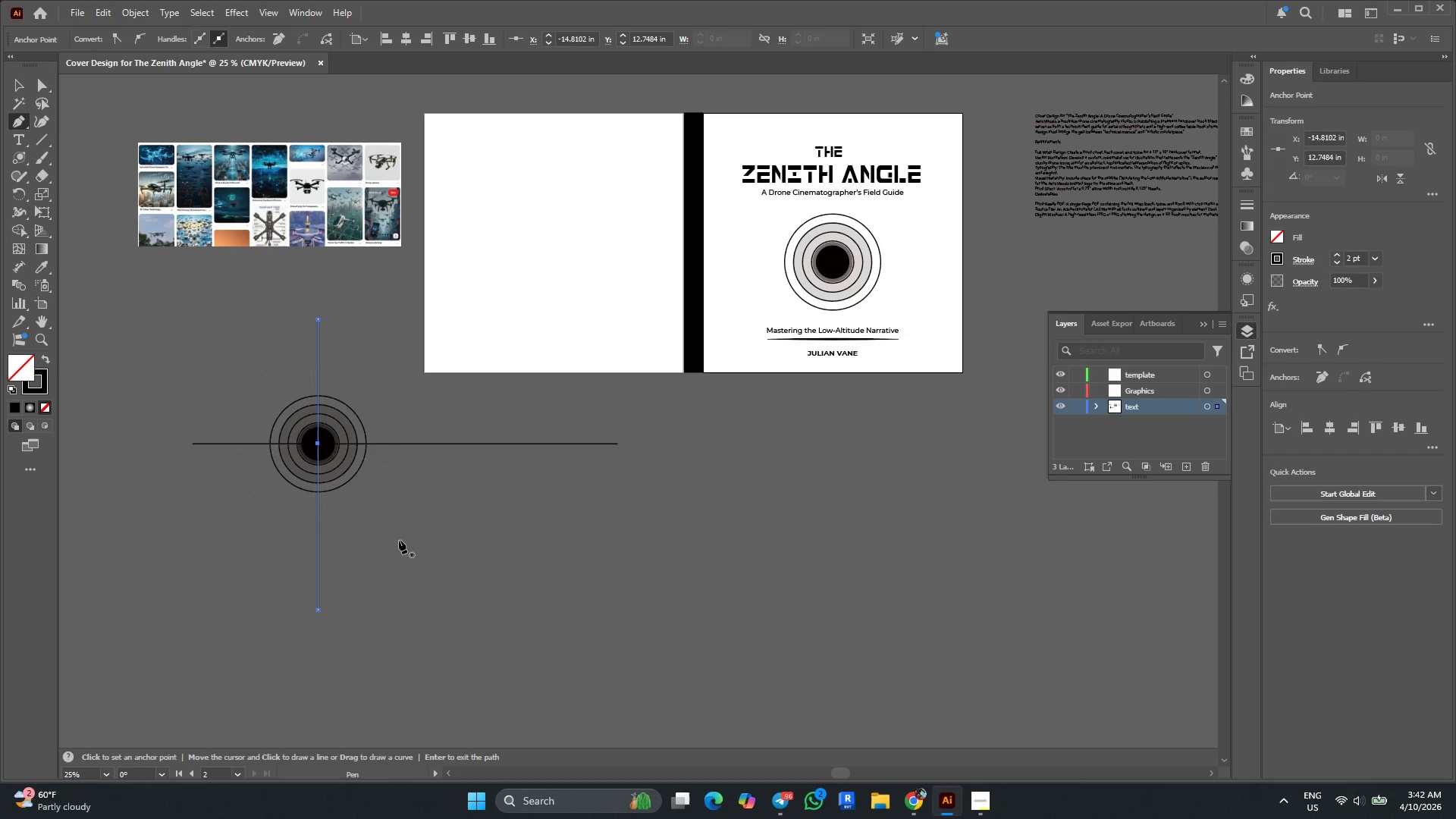 
key(Shift+ShiftLeft)
 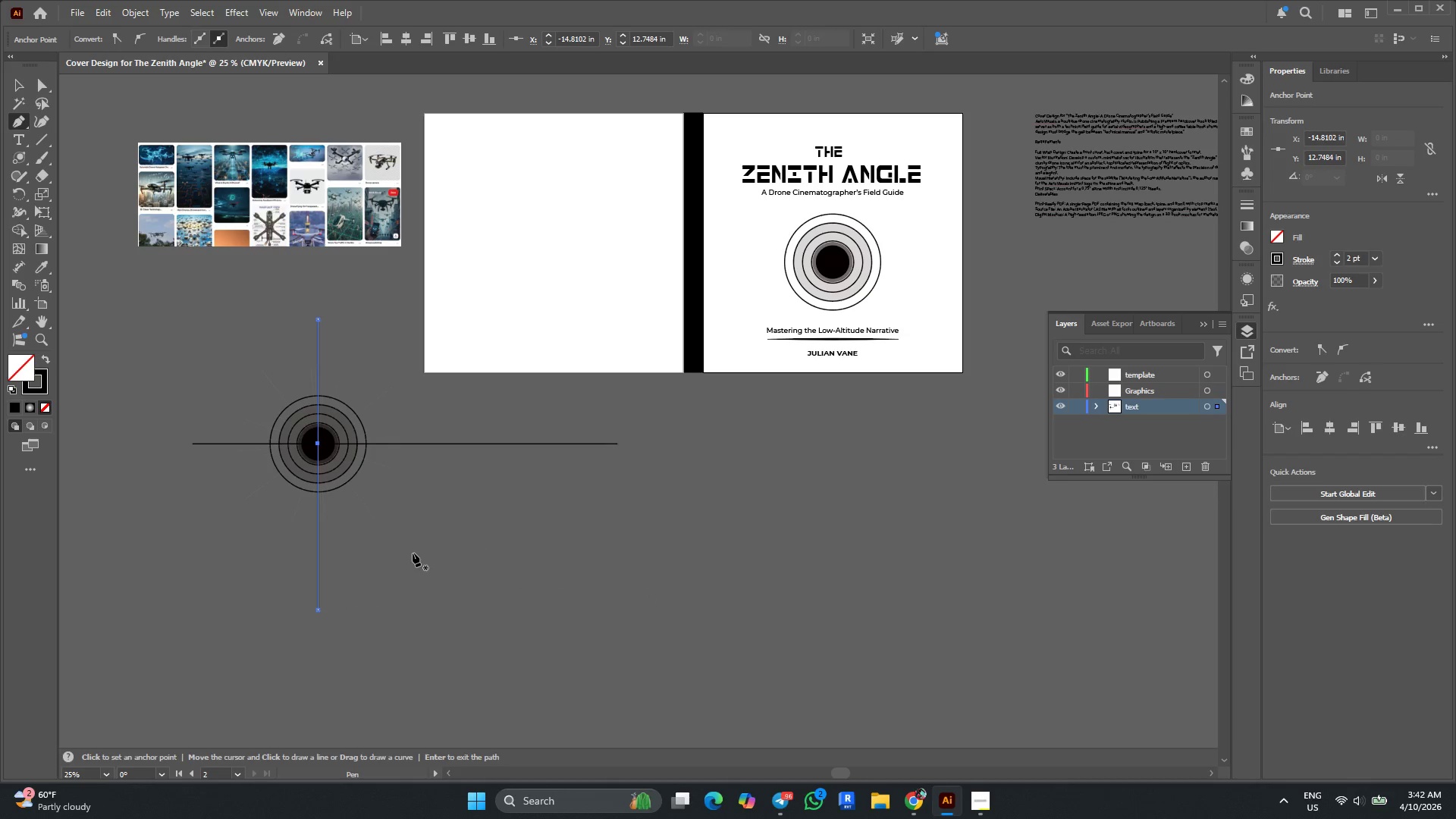 
hold_key(key=ShiftLeft, duration=0.61)
 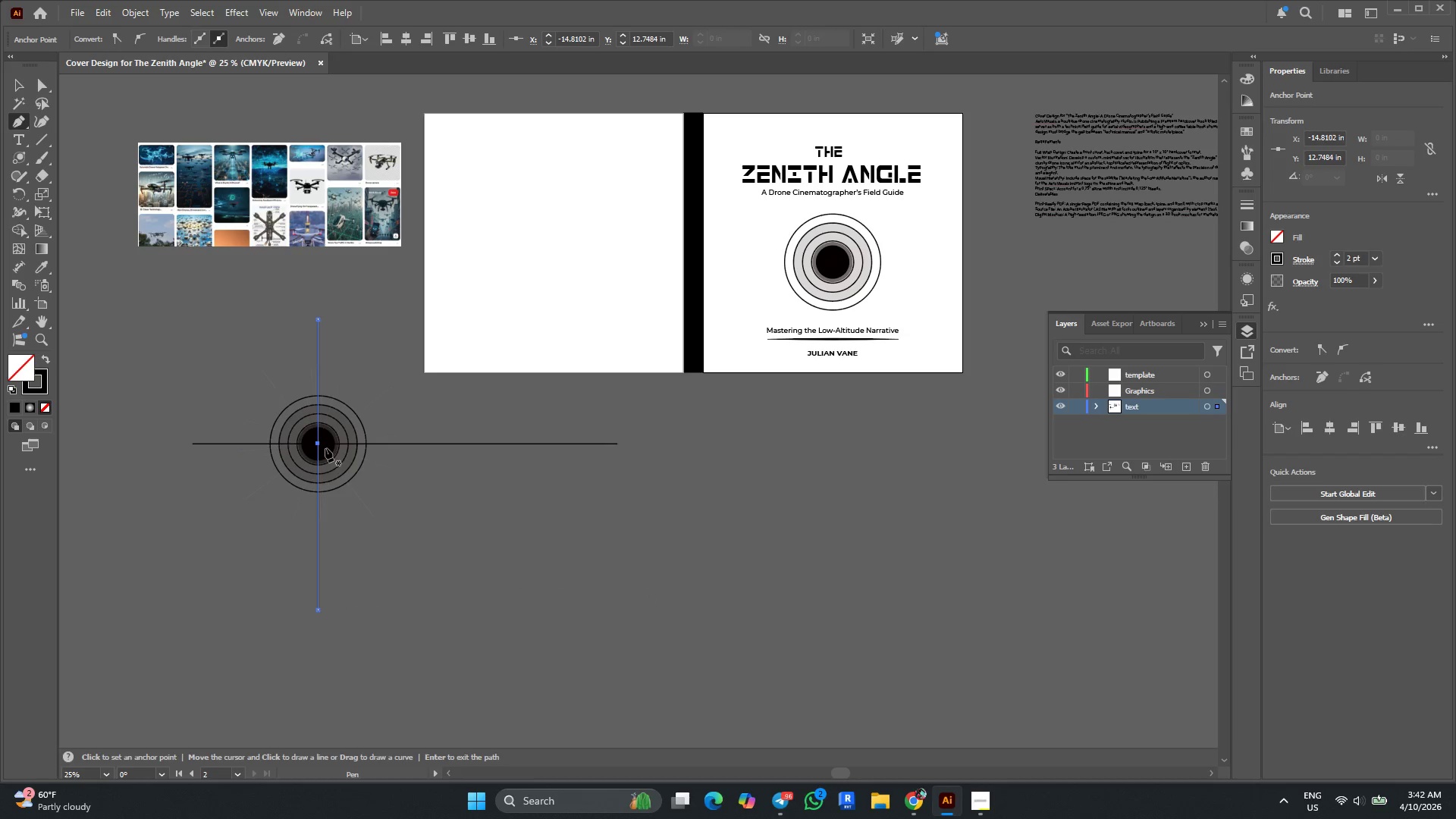 
hold_key(key=AltLeft, duration=0.34)
scroll: coordinate [325, 449], scroll_direction: up, amount: 3.0
 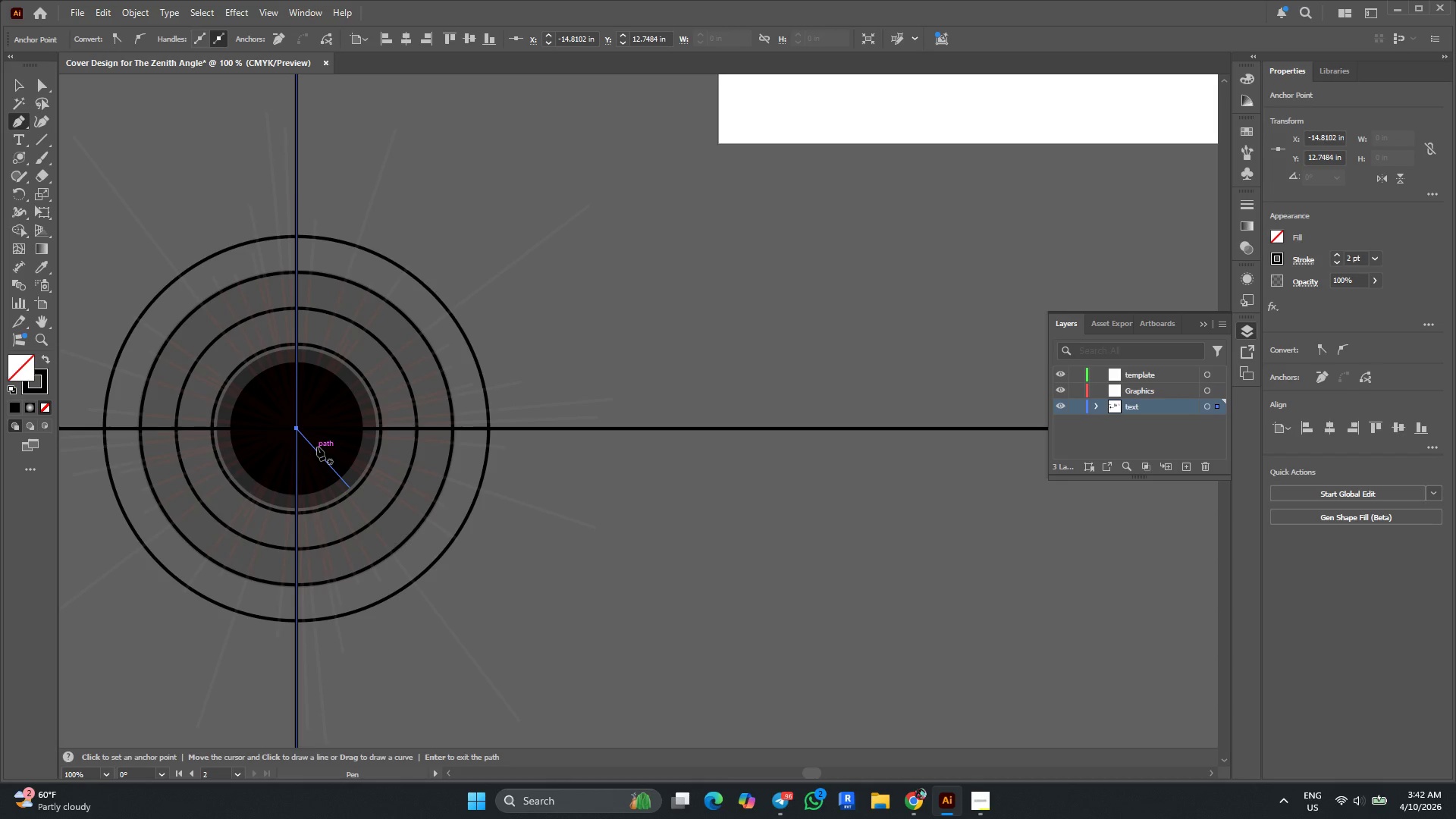 
left_click([318, 446])
 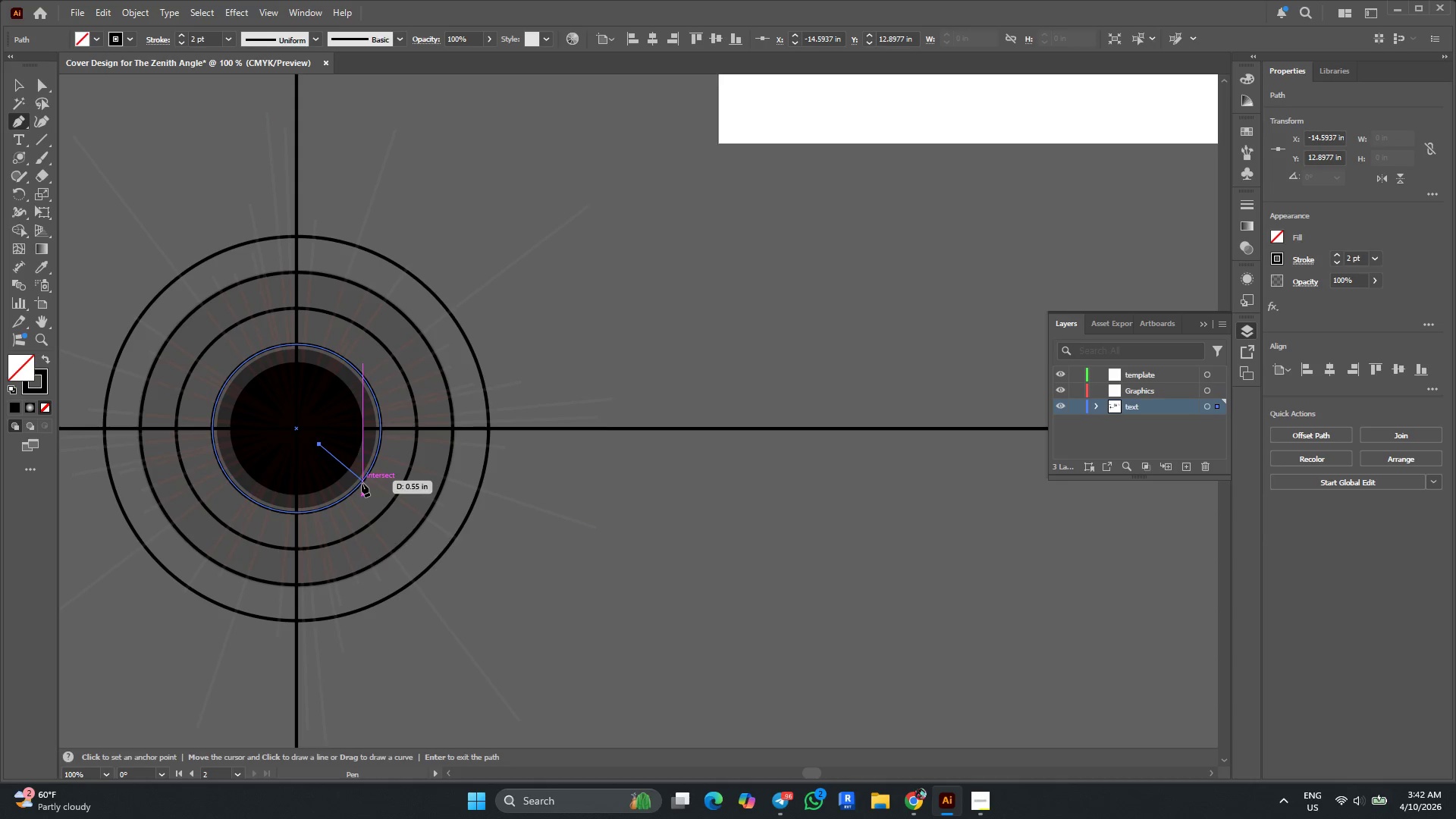 
key(Alt+AltLeft)
 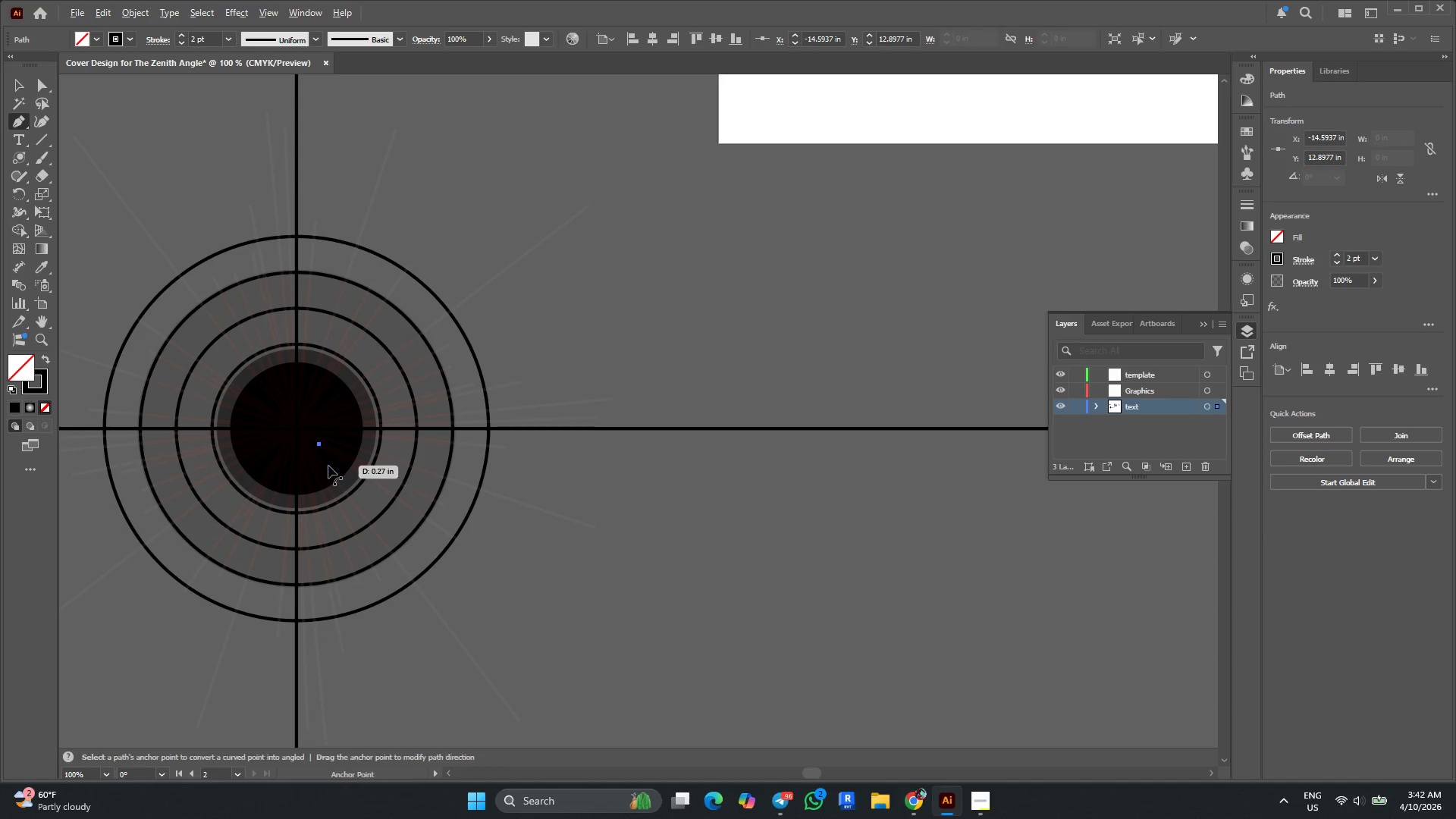 
hold_key(key=ShiftLeft, duration=0.97)
 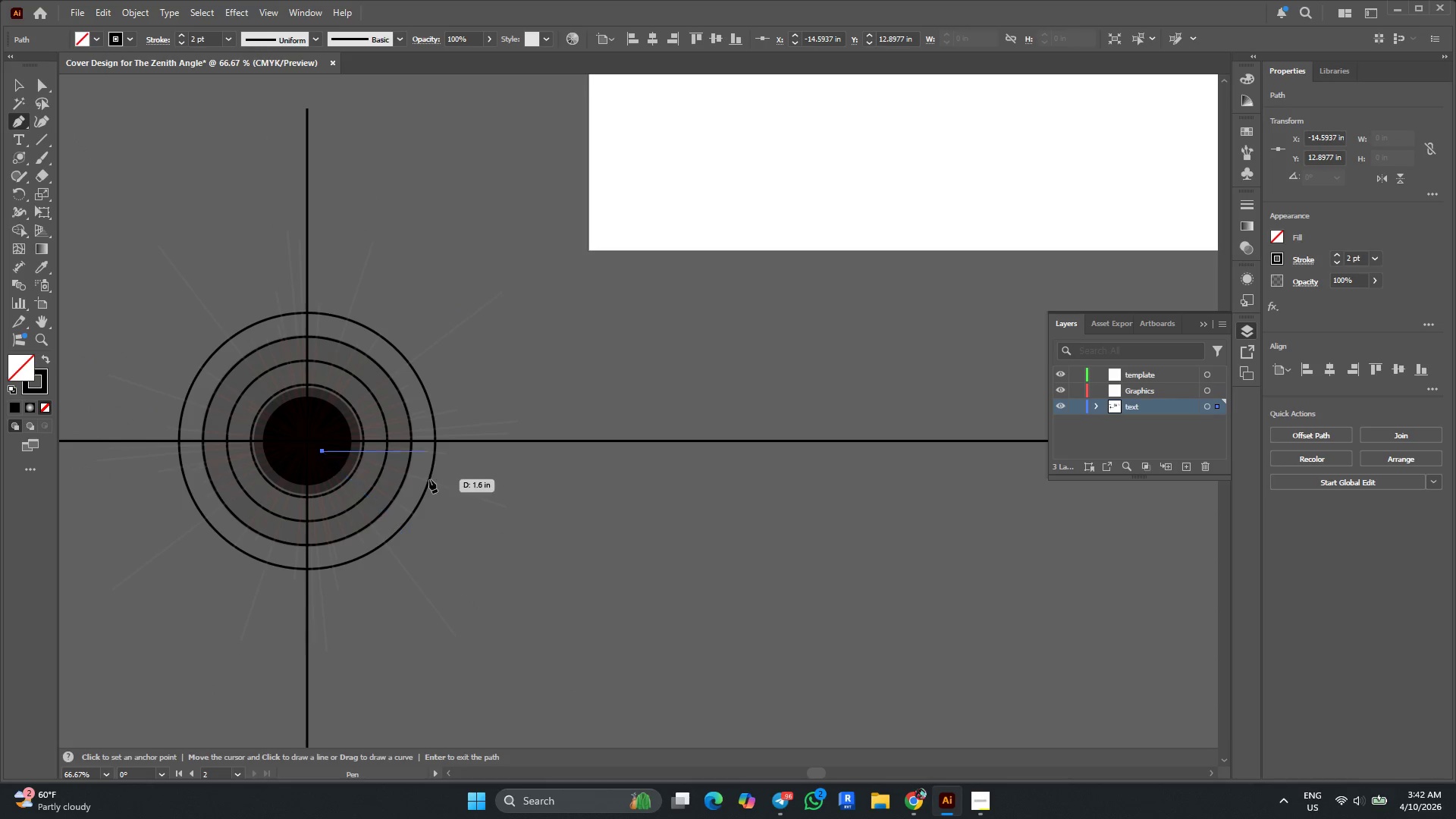 
scroll: coordinate [328, 466], scroll_direction: none, amount: 0.0
 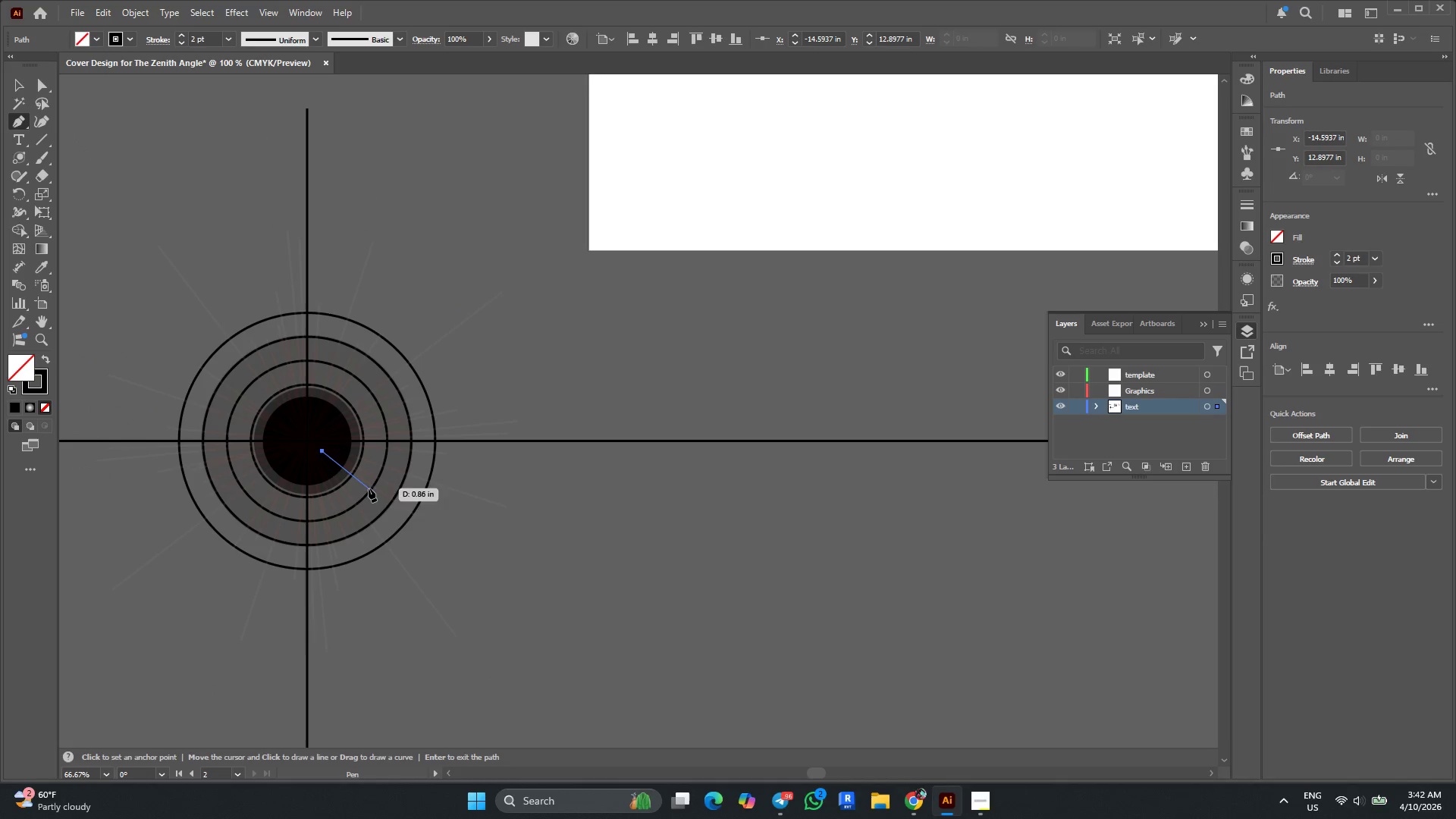 
key(Alt+AltLeft)
 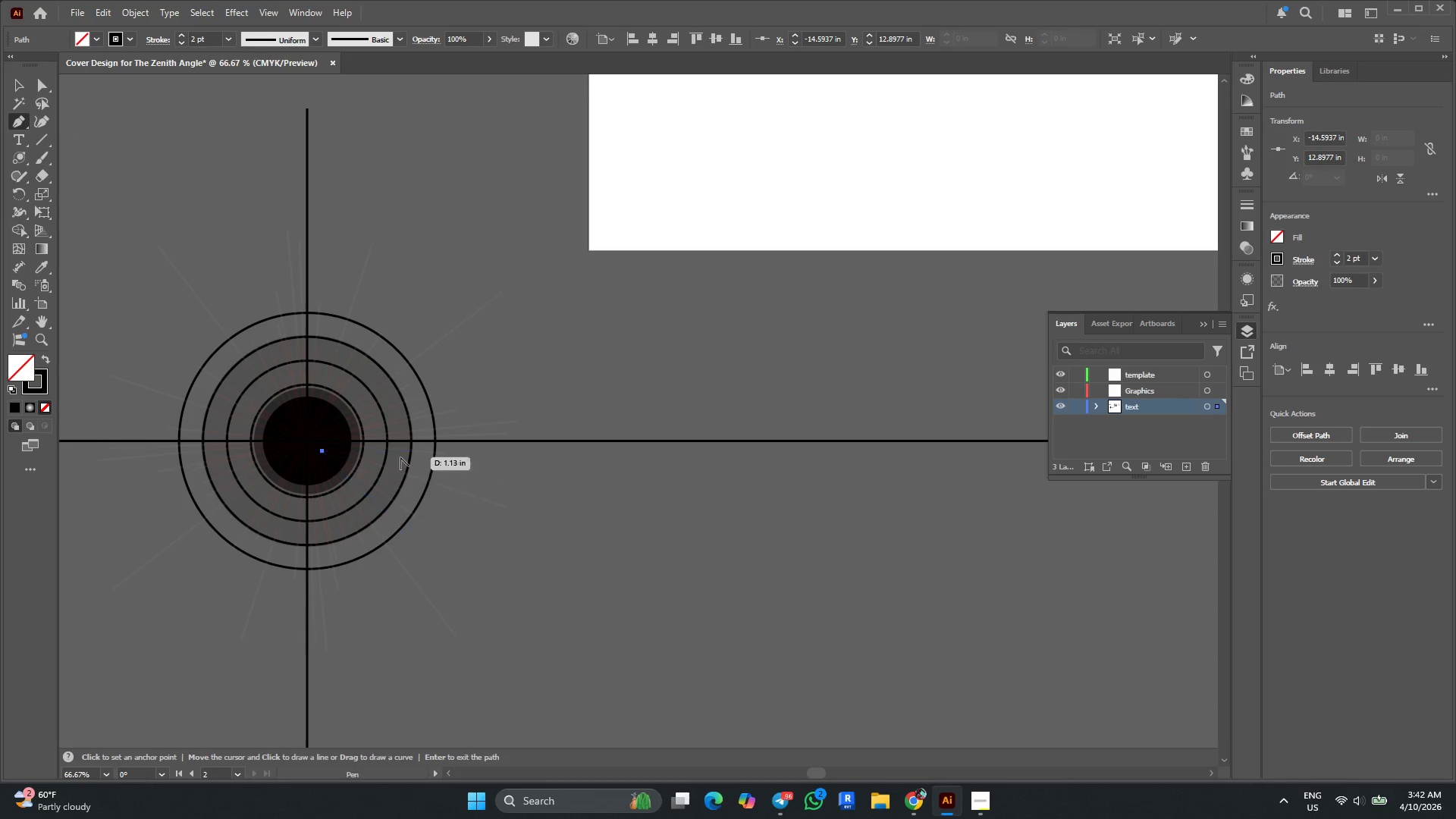 
hold_key(key=ShiftLeft, duration=1.17)
 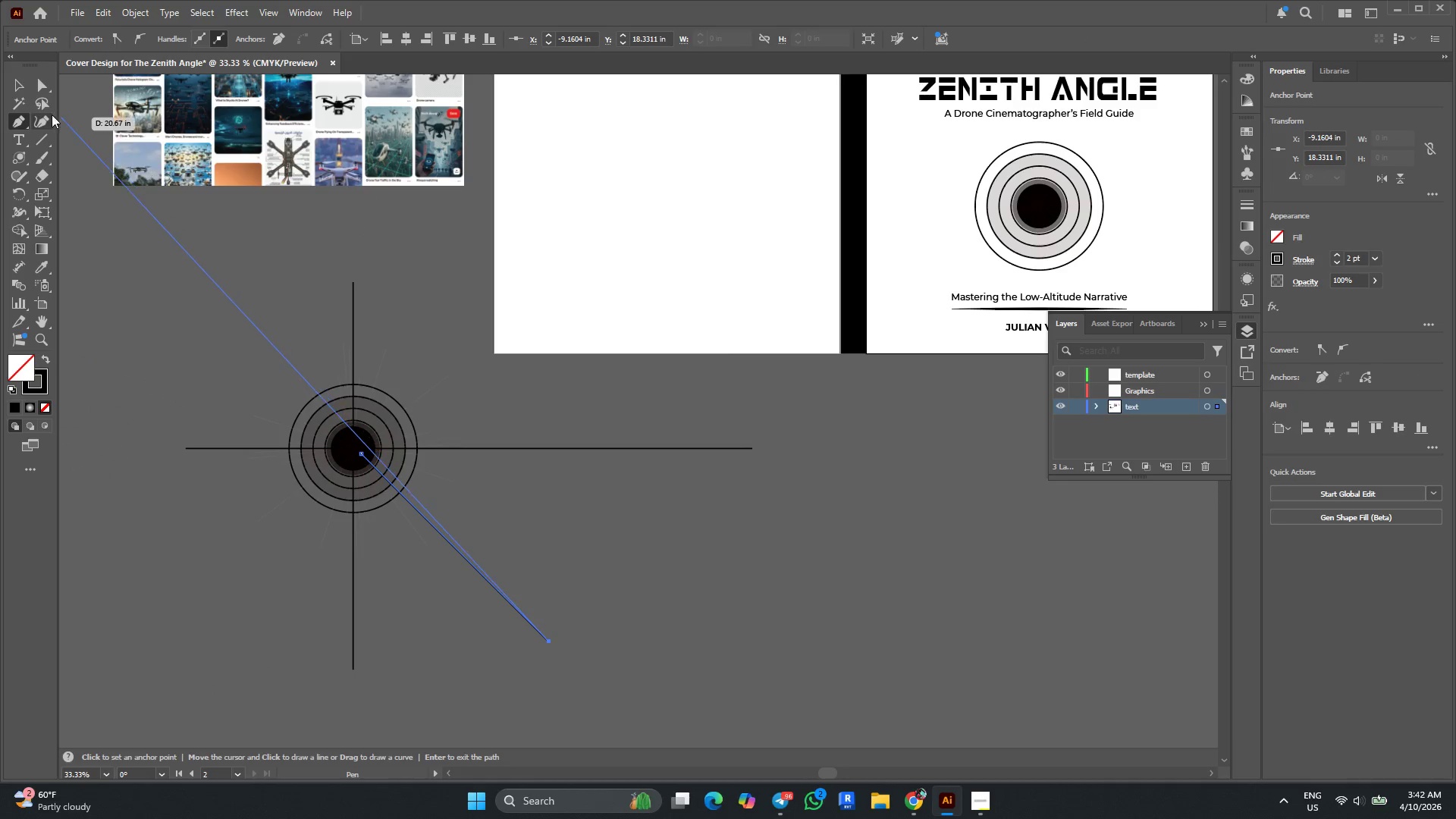 
scroll: coordinate [399, 456], scroll_direction: down, amount: 2.0
 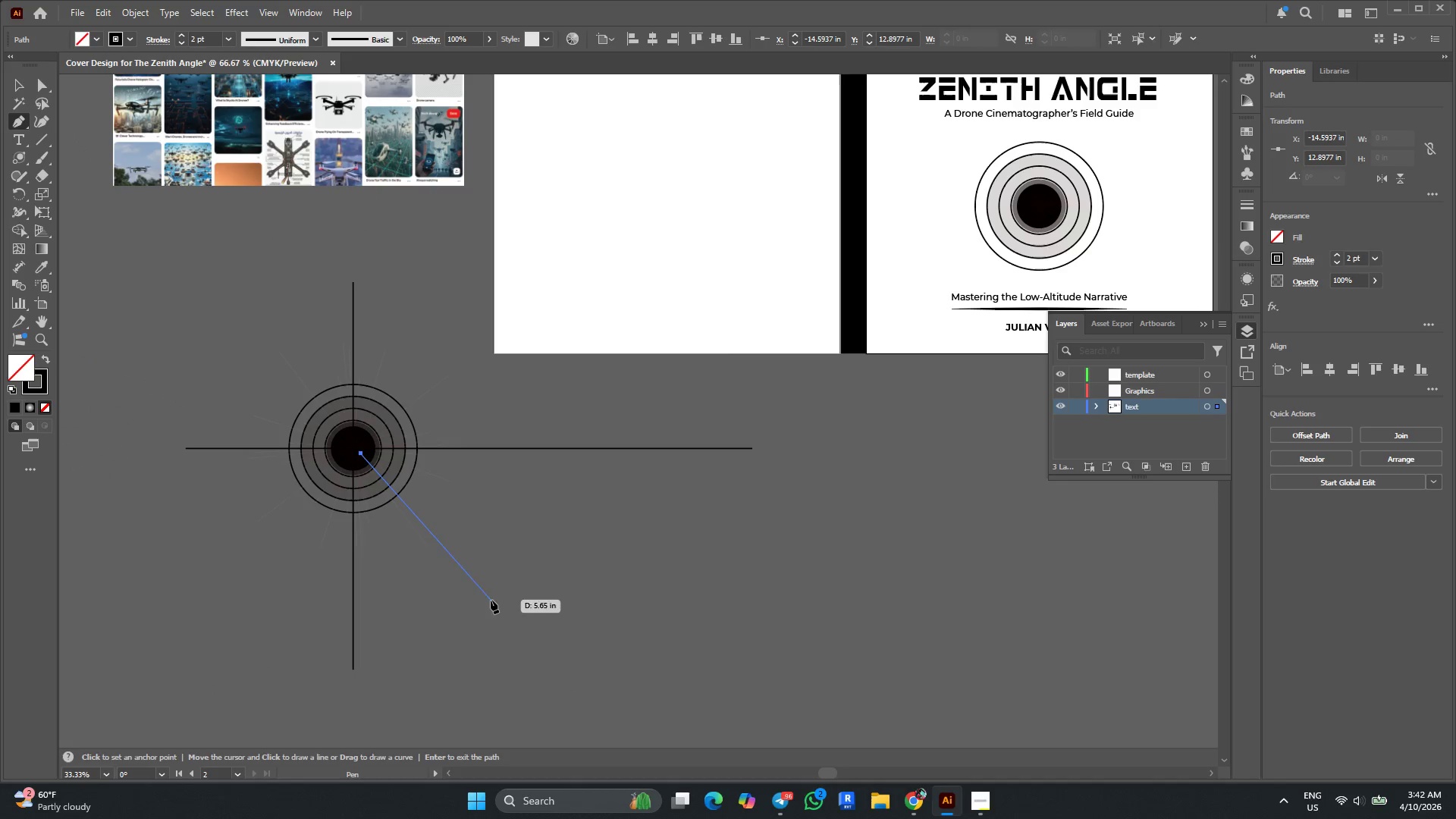 
left_click([555, 635])
 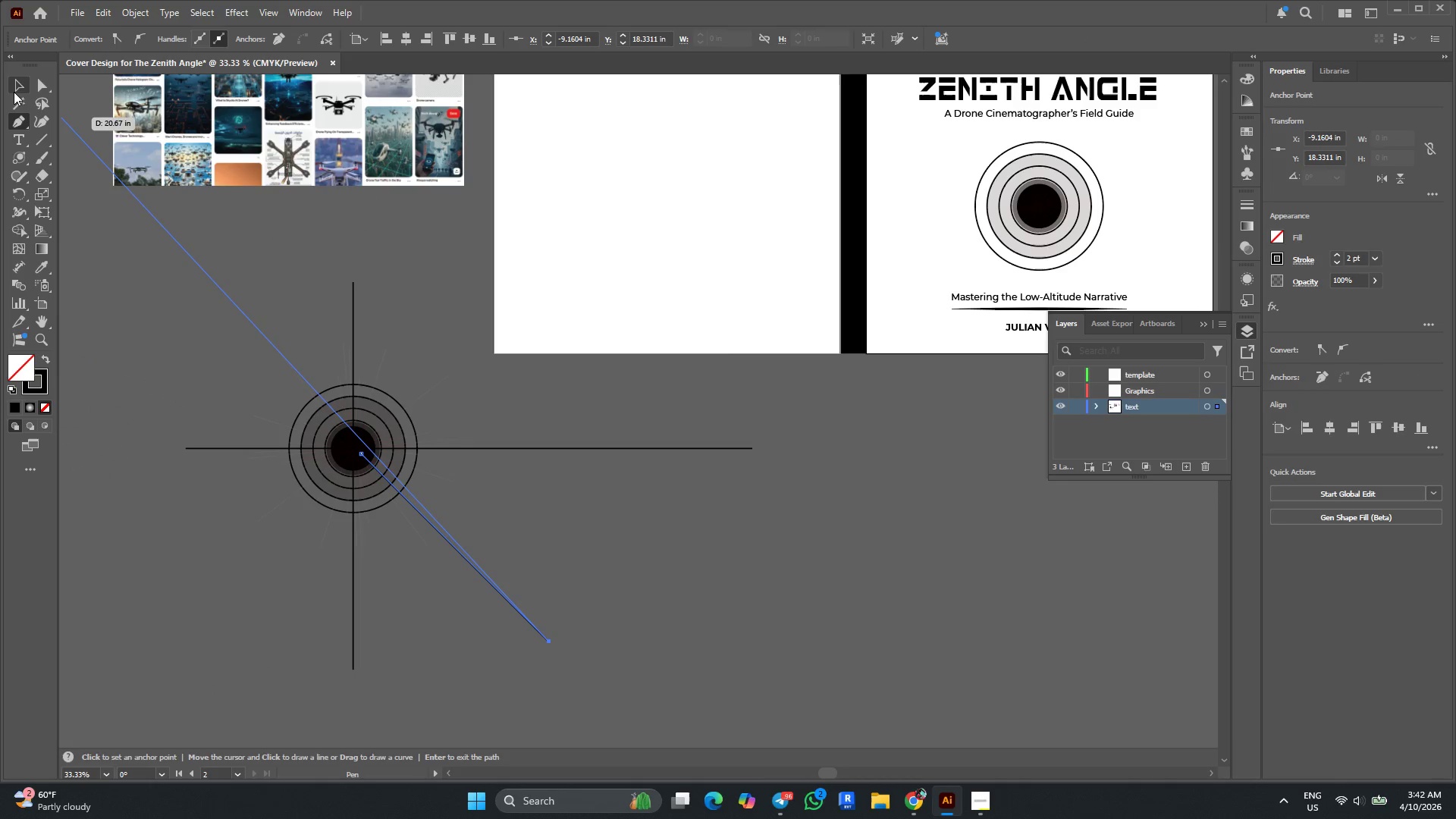 
left_click([14, 88])
 